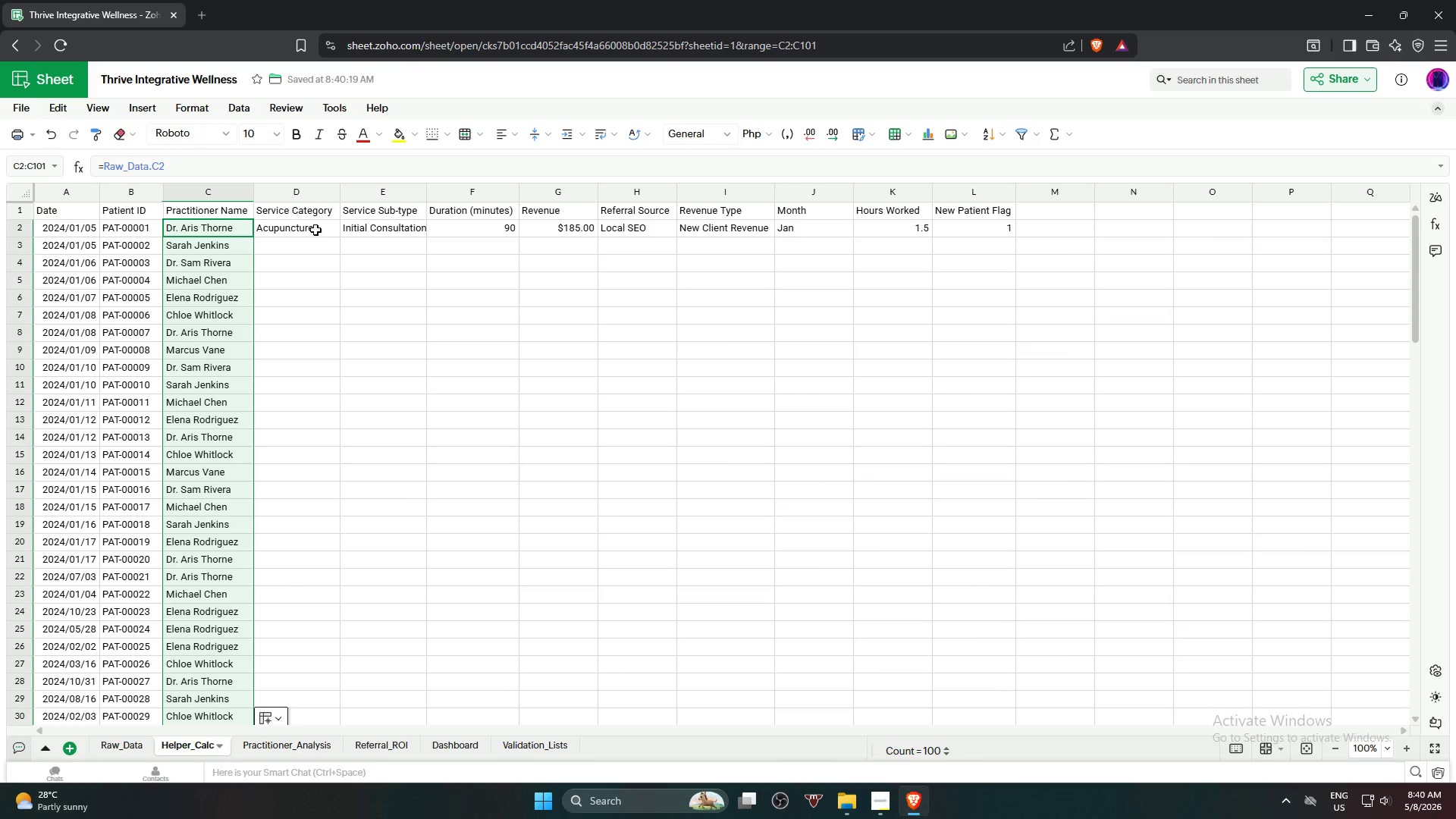 
left_click([325, 232])
 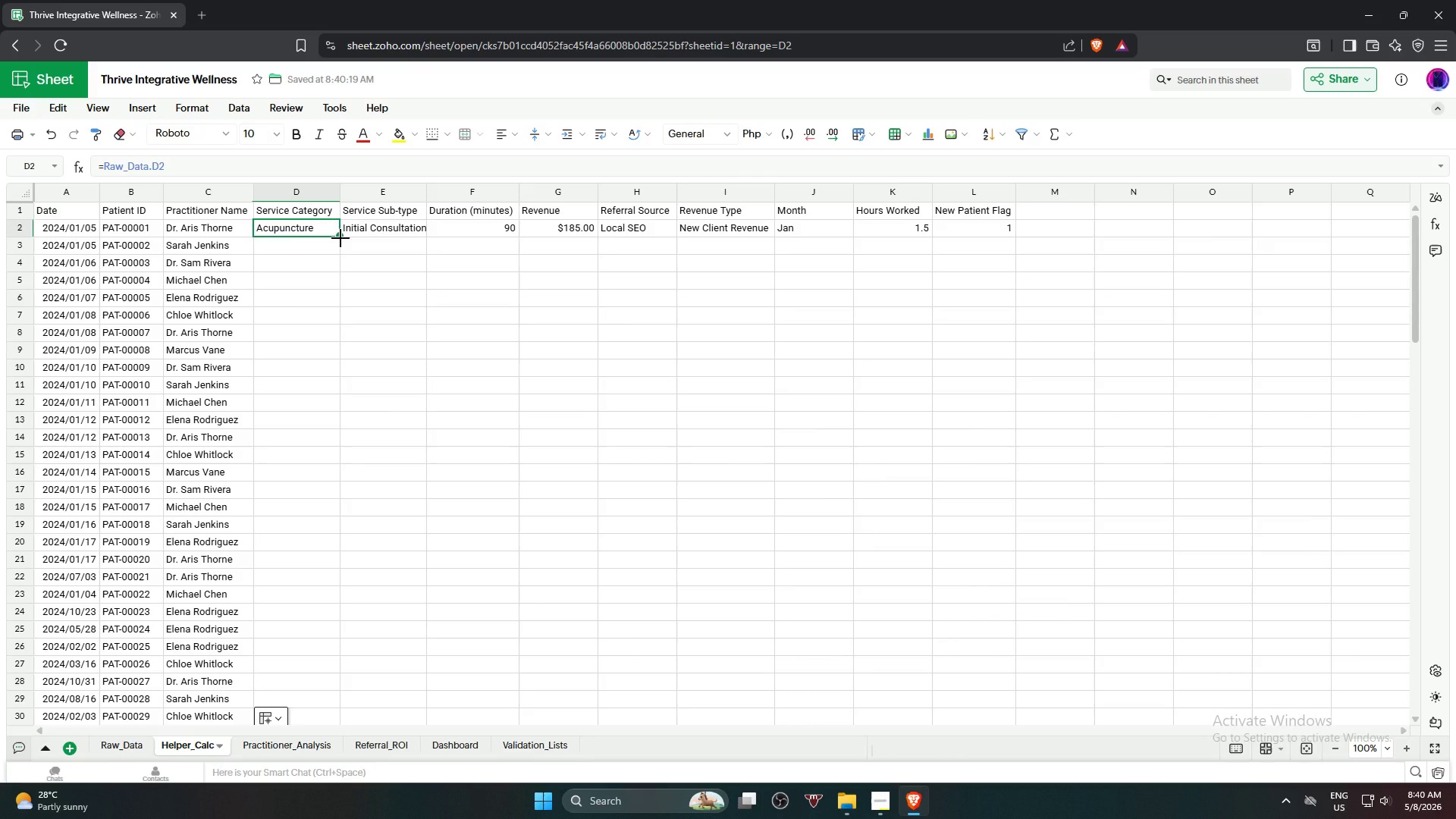 
left_click_drag(start_coordinate=[340, 238], to_coordinate=[325, 445])
 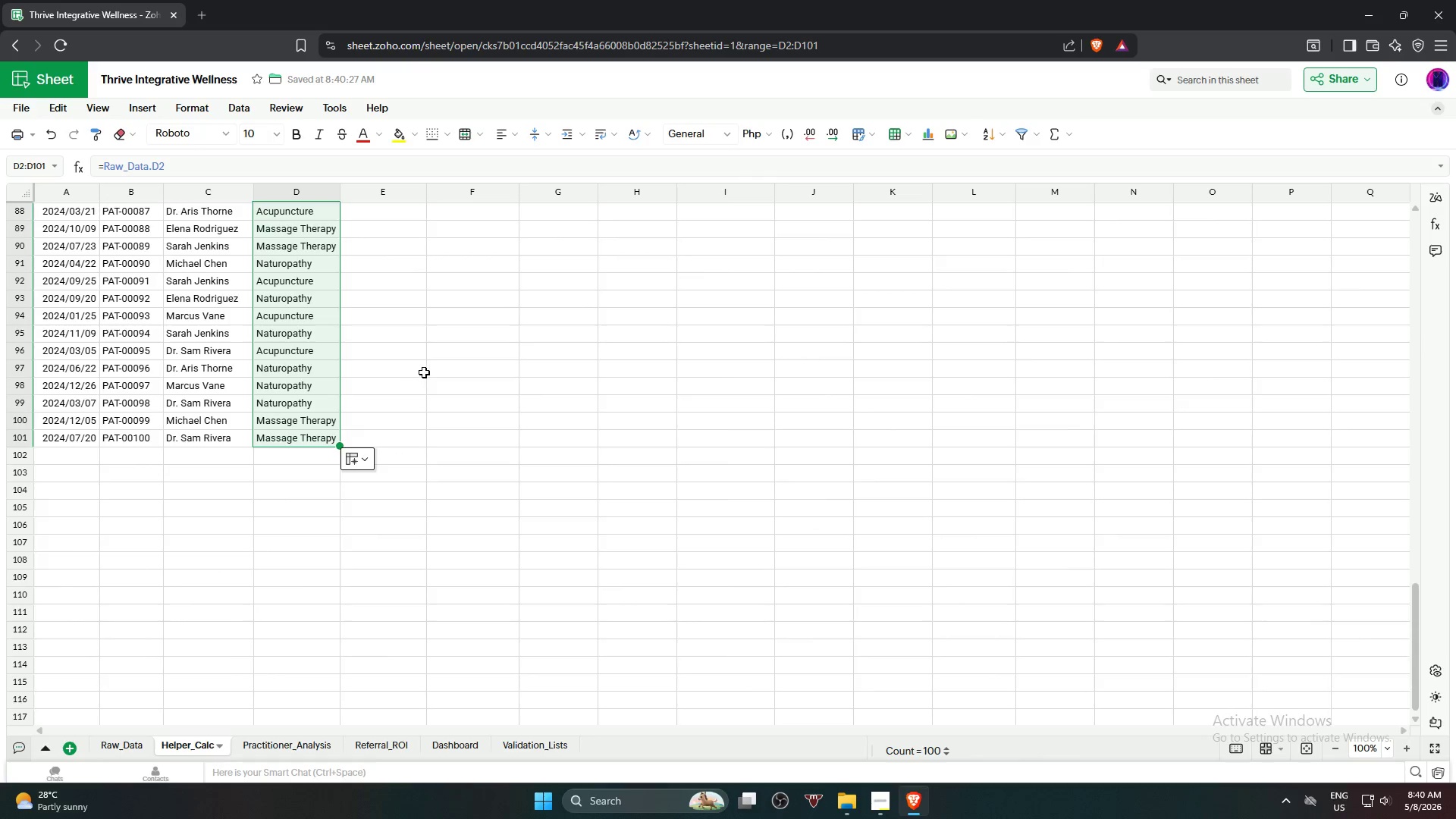 
scroll: coordinate [333, 567], scroll_direction: down, amount: 20.0
 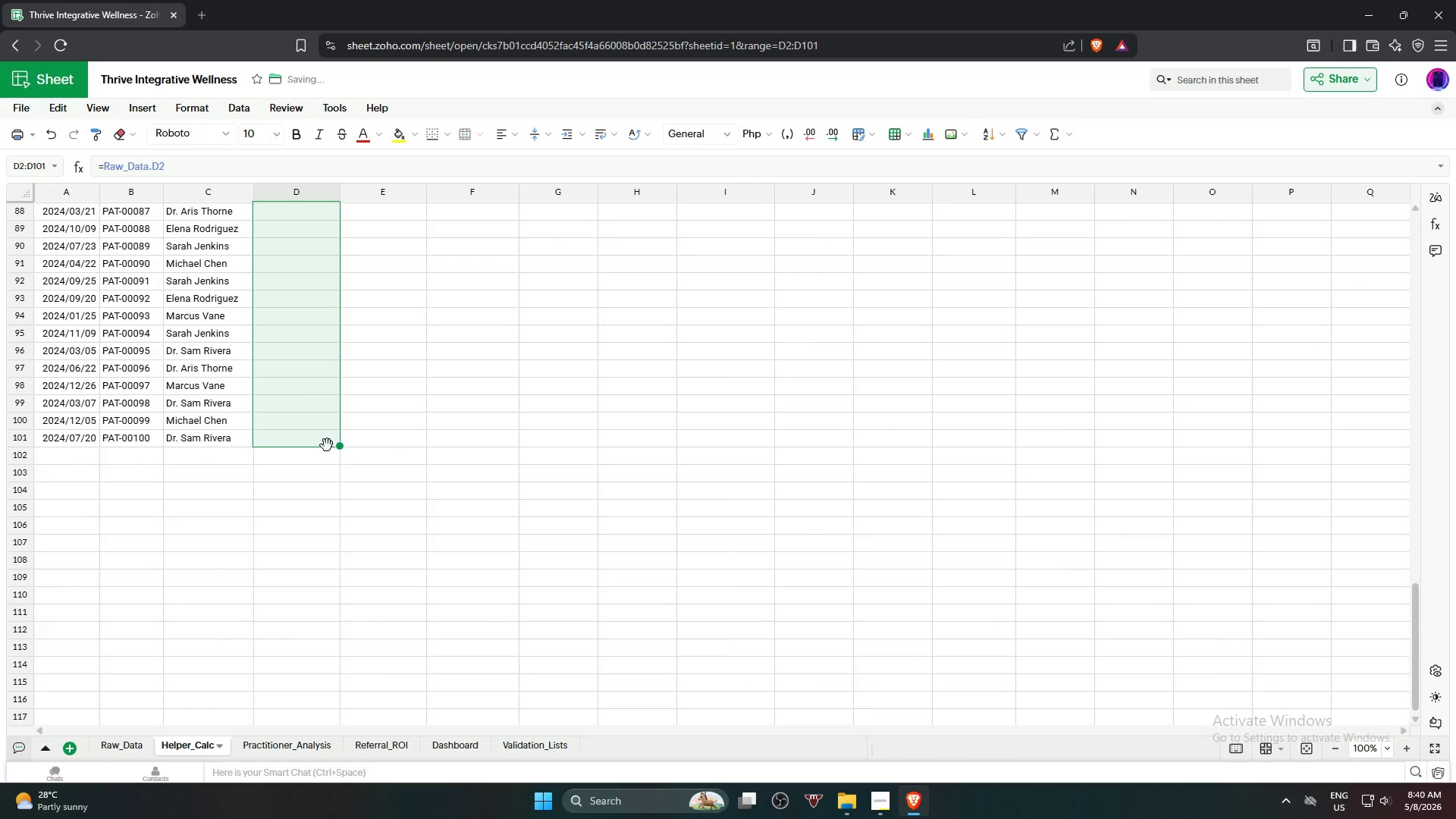 
scroll: coordinate [405, 372], scroll_direction: up, amount: 27.0
 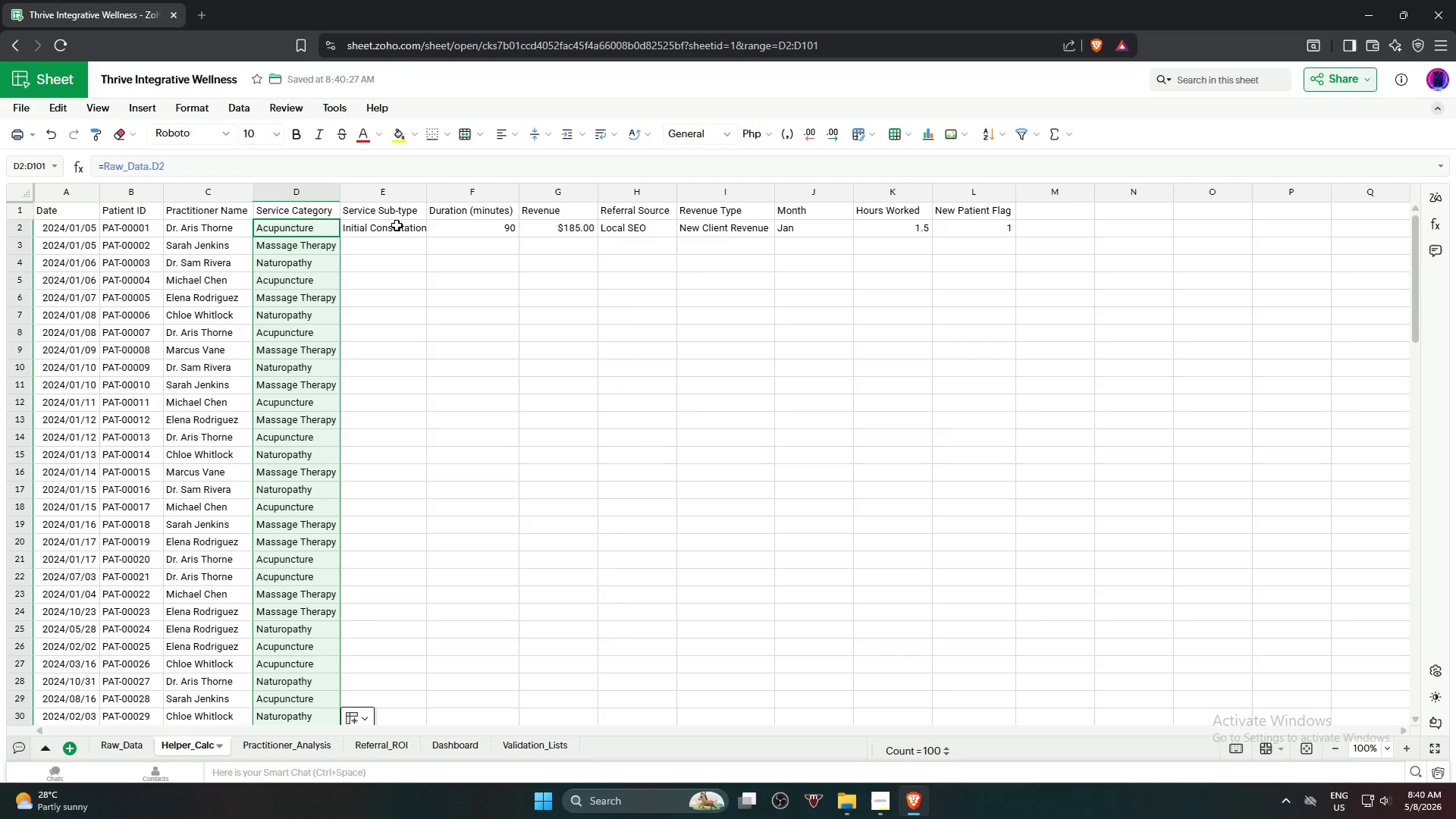 
left_click([397, 225])
 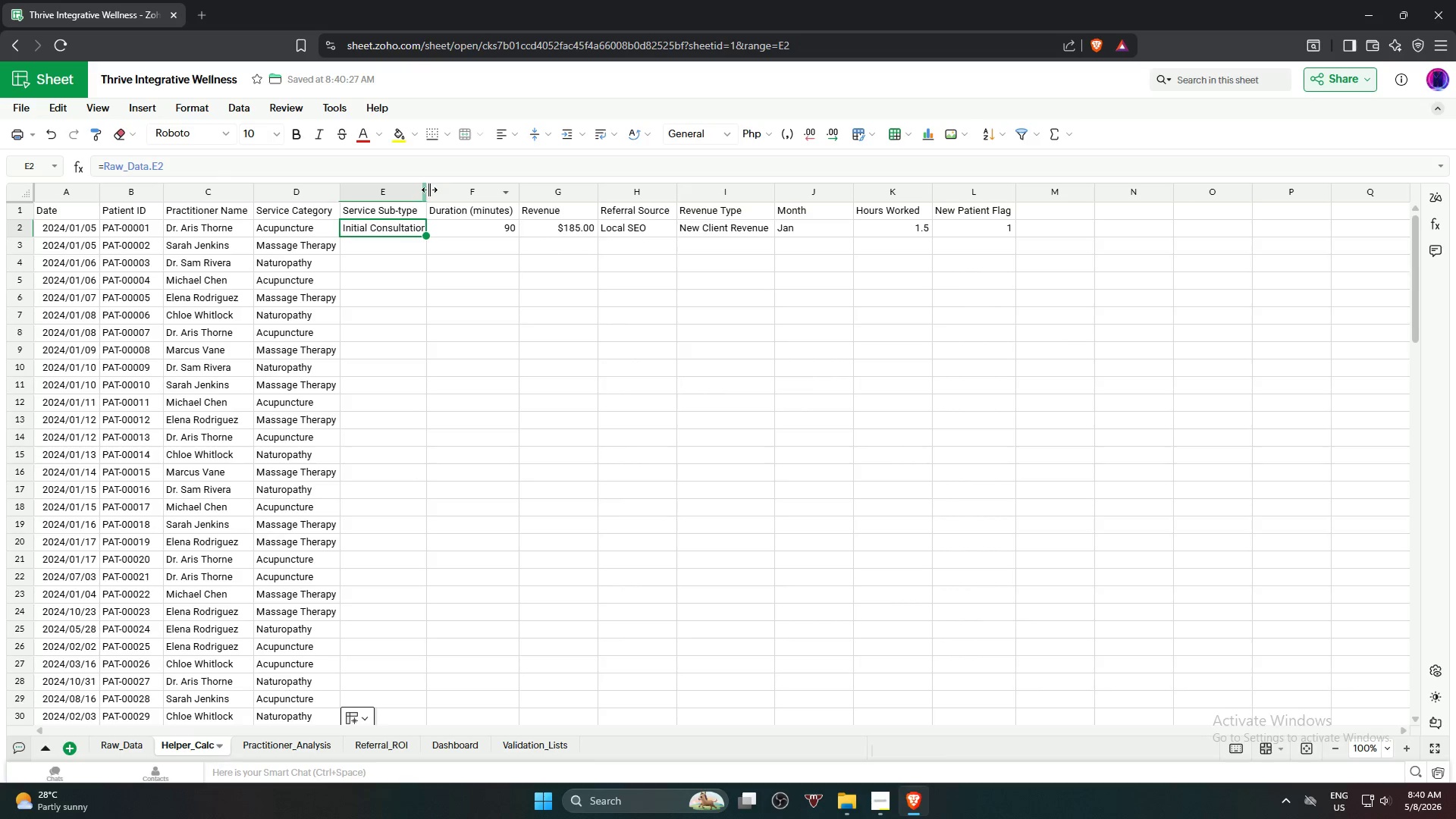 
double_click([429, 189])
 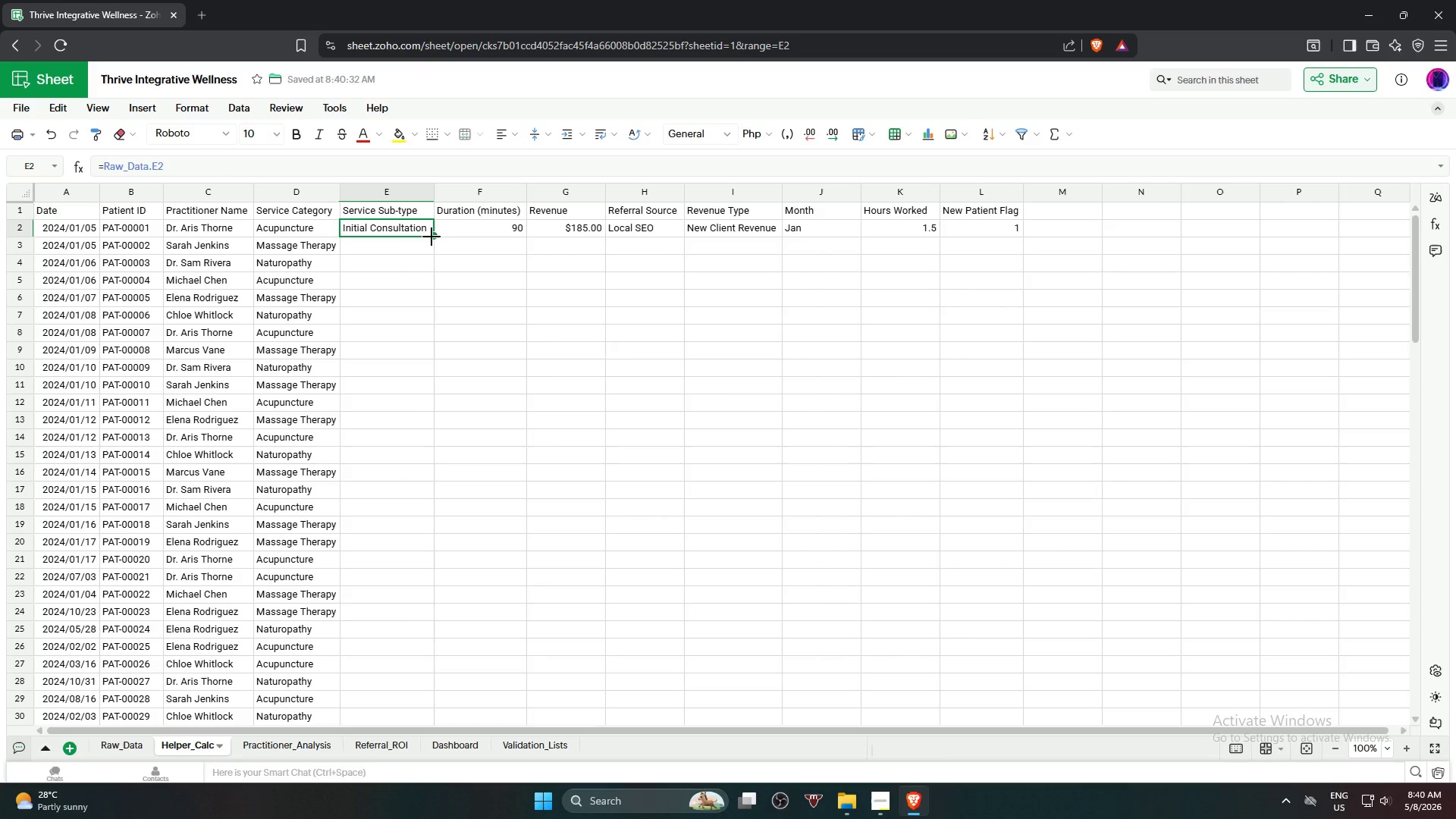 
left_click_drag(start_coordinate=[433, 235], to_coordinate=[430, 661])
 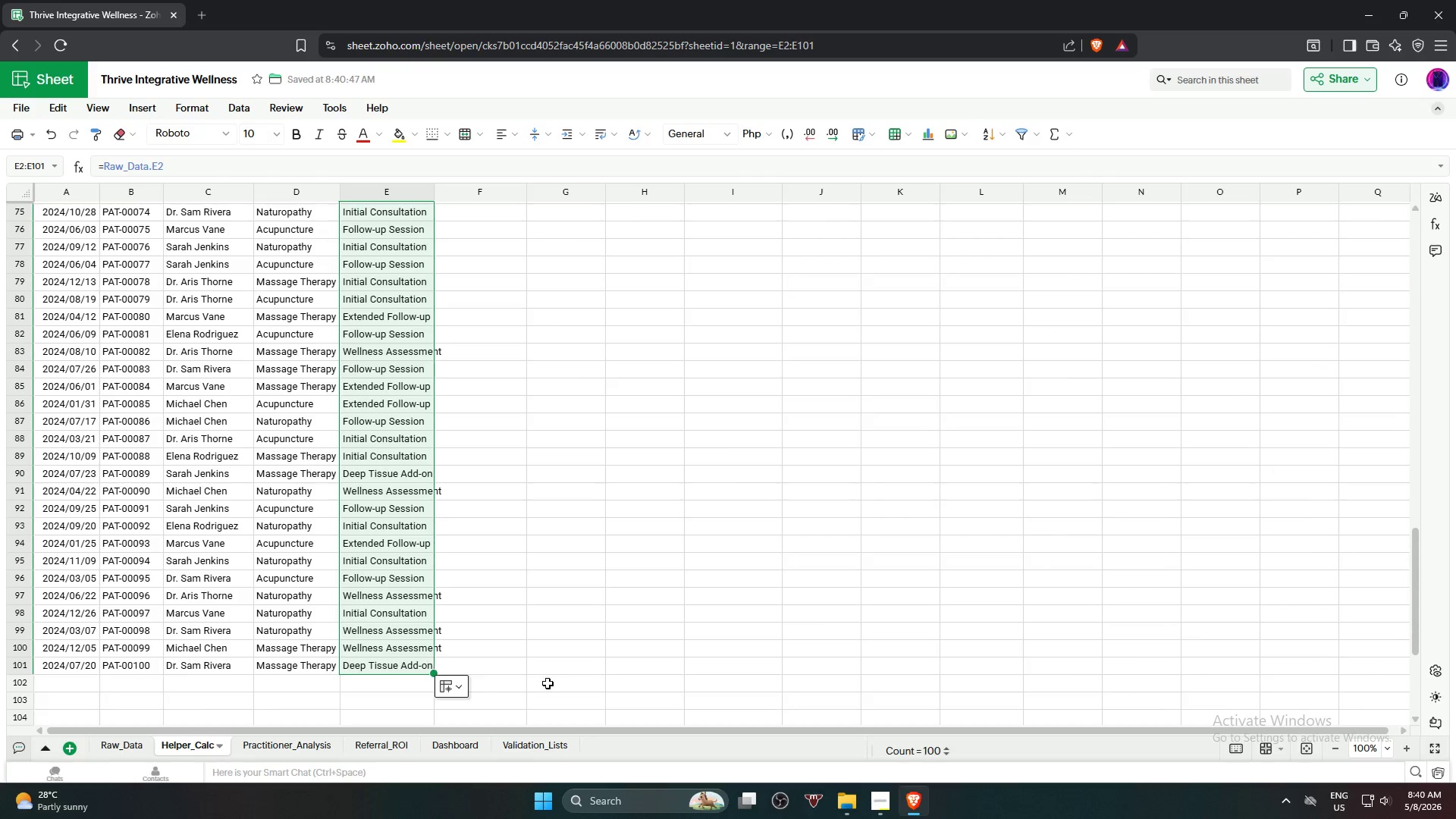 
scroll: coordinate [417, 557], scroll_direction: down, amount: 14.0
 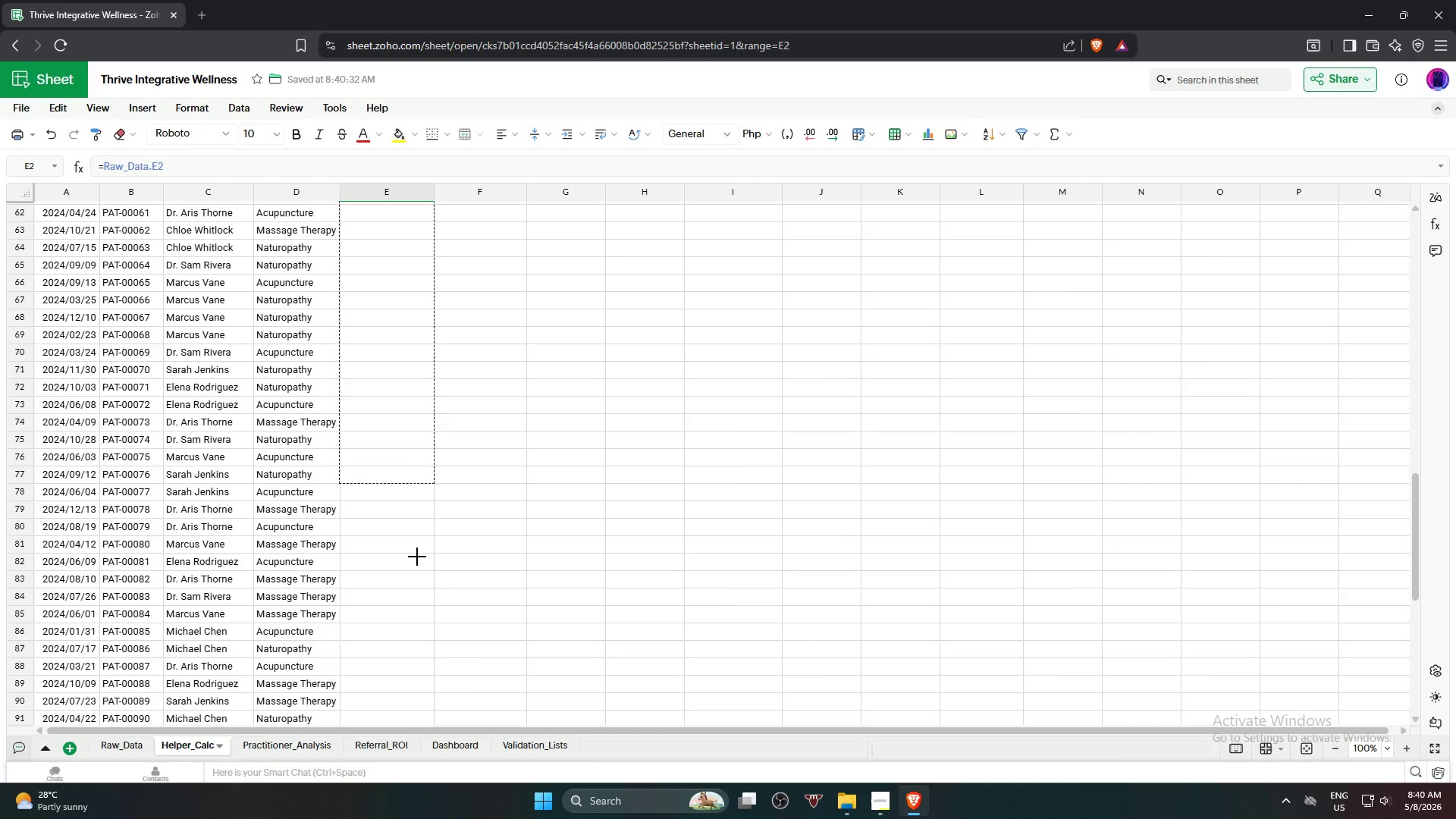 
scroll: coordinate [424, 563], scroll_direction: down, amount: 3.0
 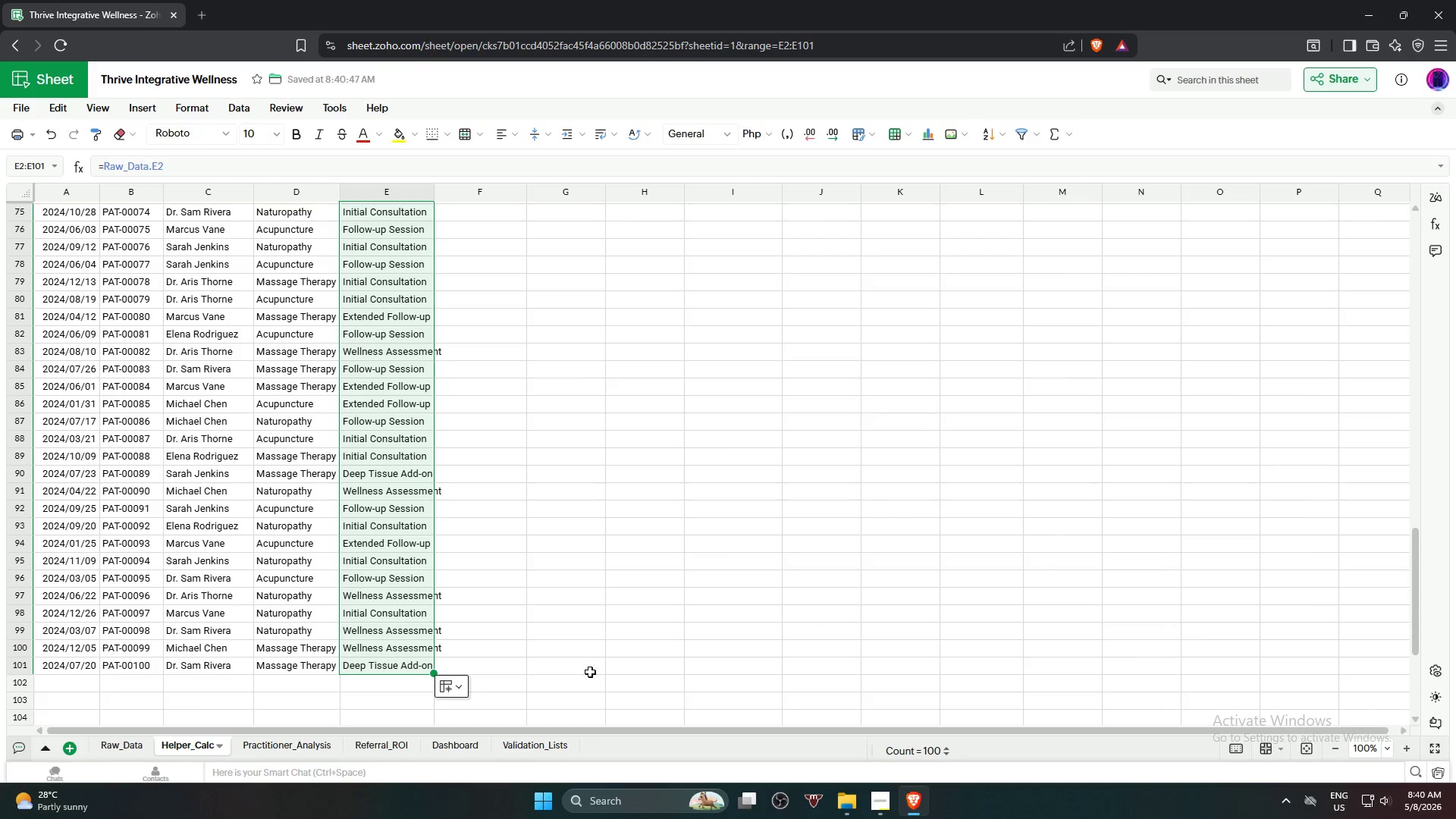 
scroll: coordinate [564, 369], scroll_direction: up, amount: 26.0
 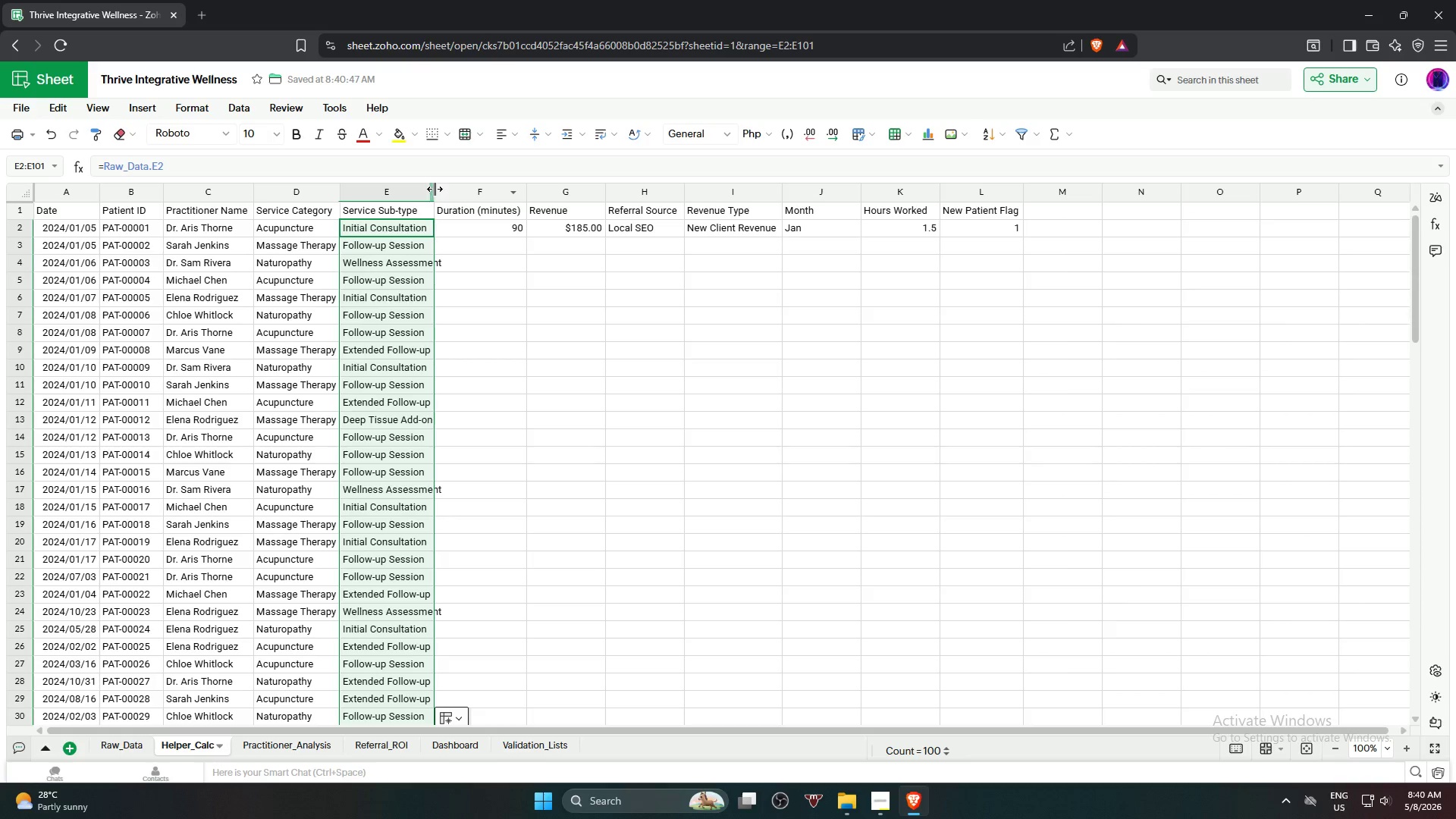 
double_click([435, 189])
 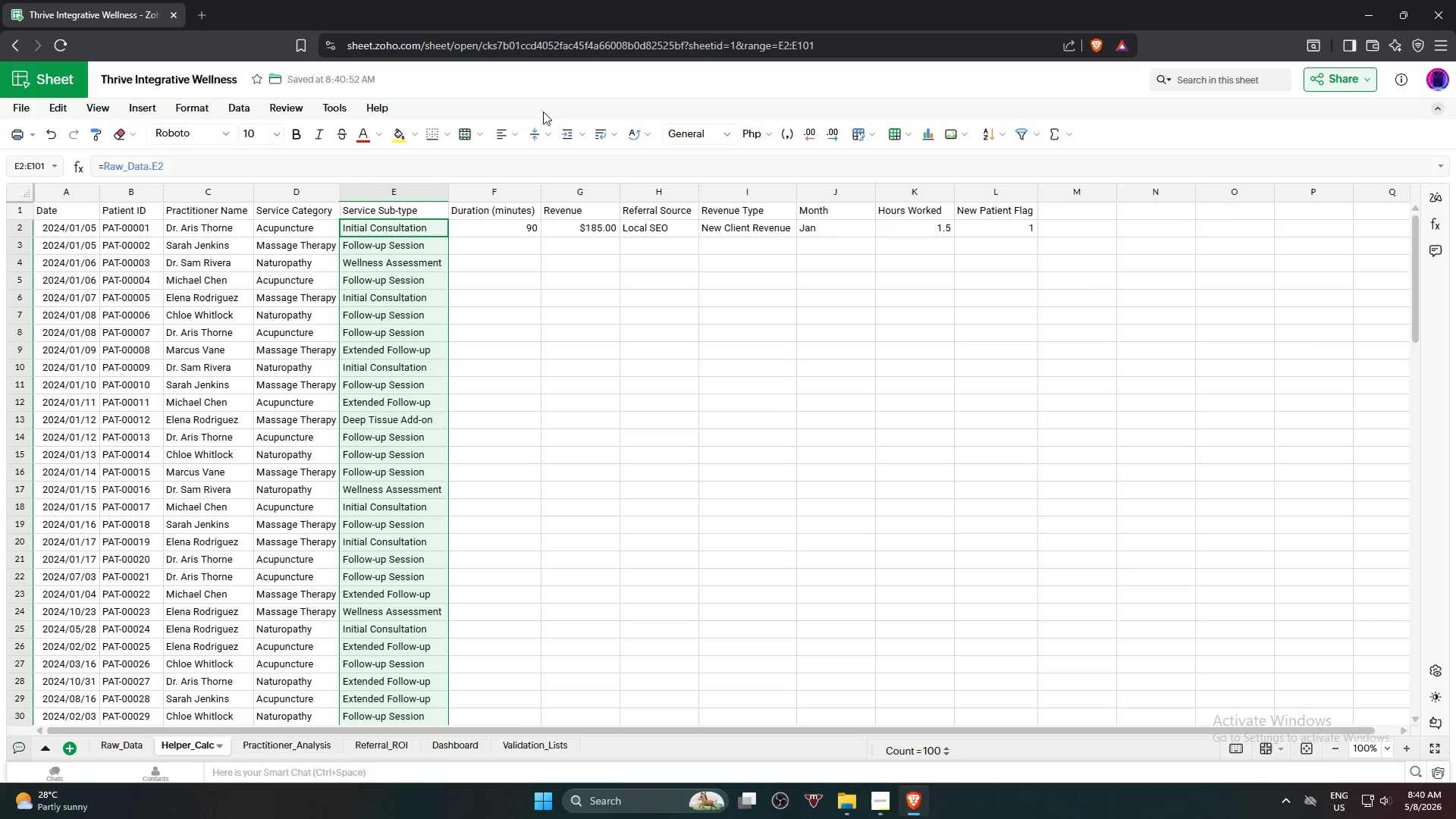 
wait(6.66)
 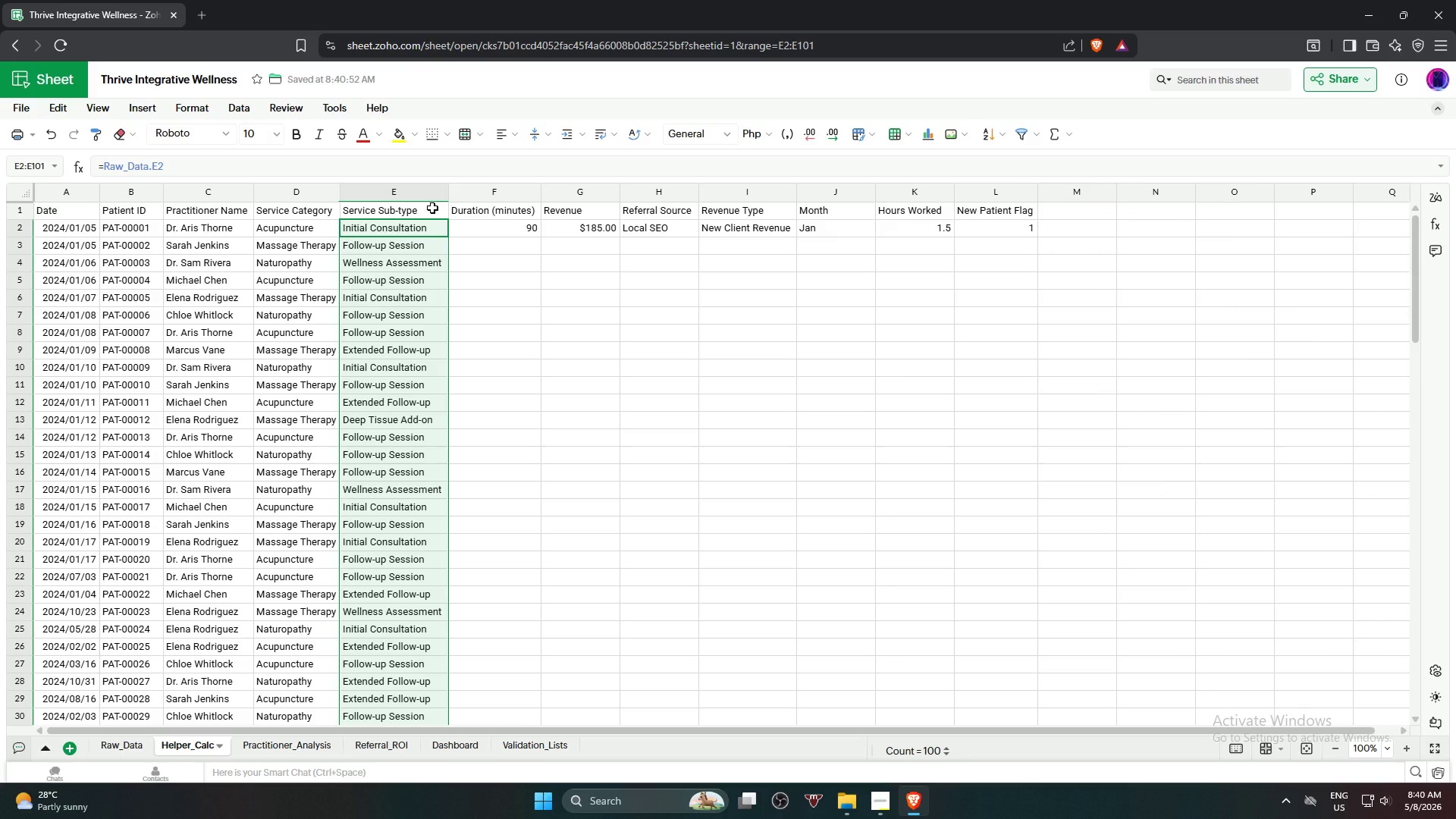 
left_click([522, 234])
 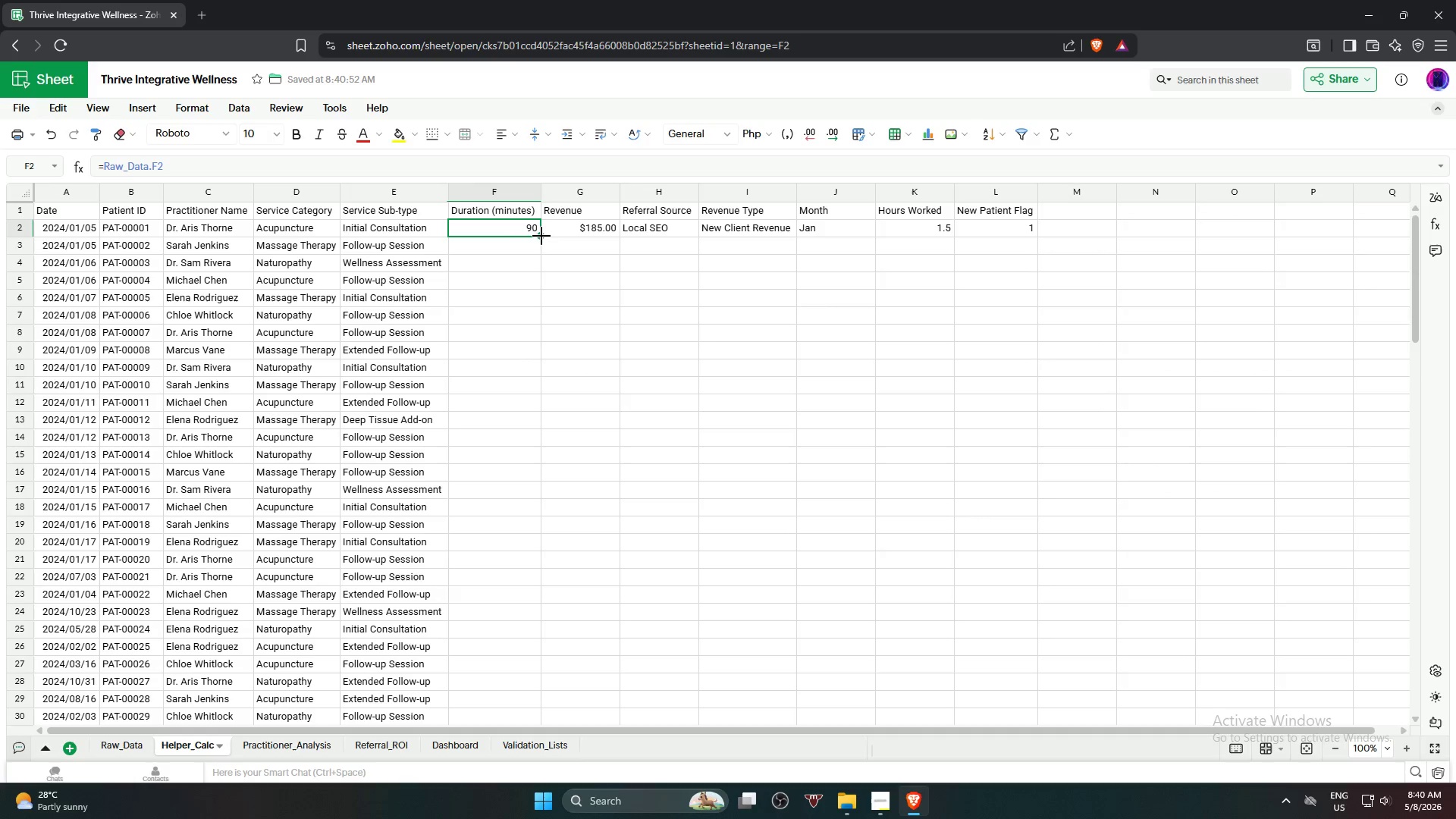 
left_click_drag(start_coordinate=[542, 237], to_coordinate=[524, 444])
 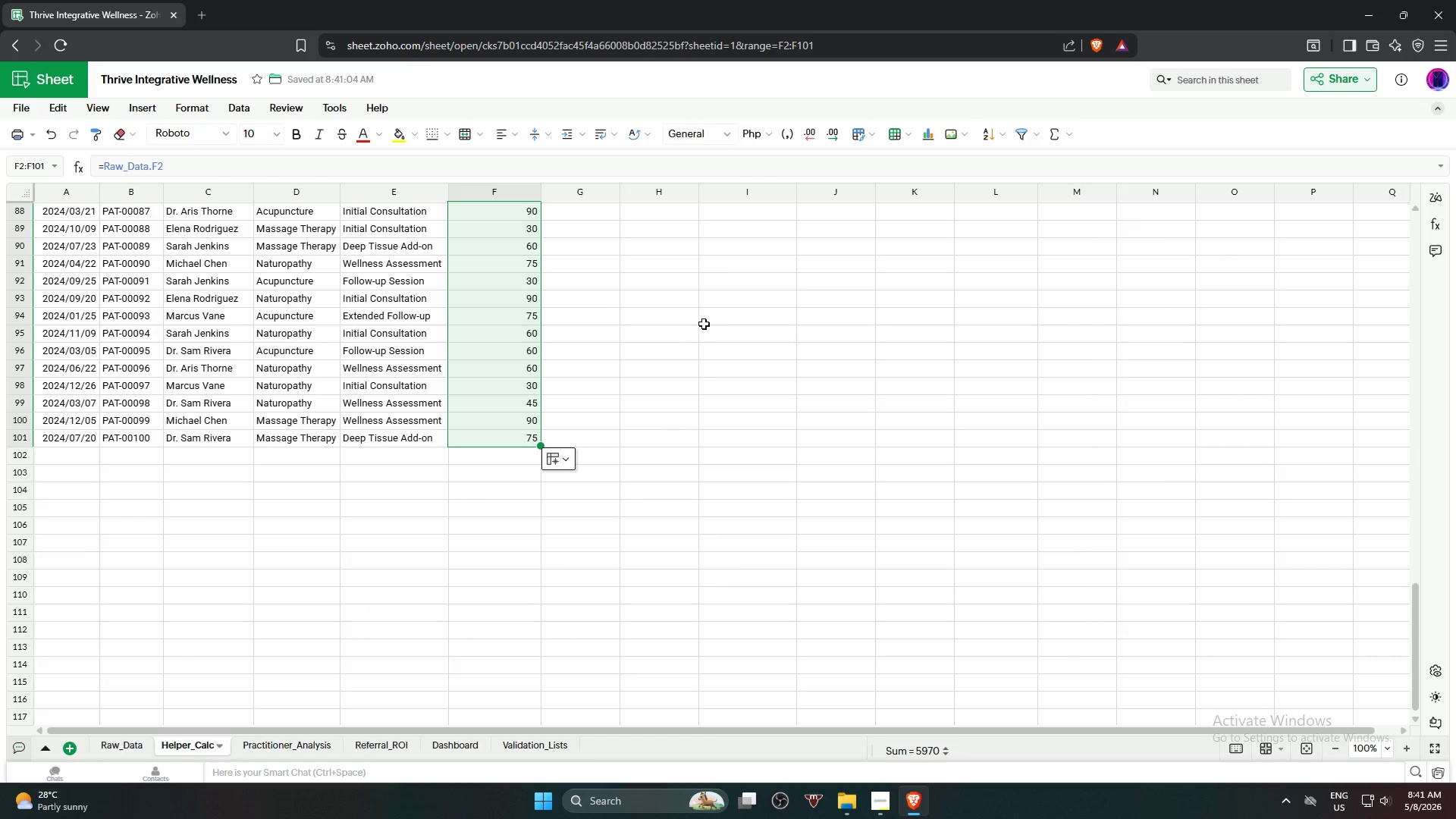 
scroll: coordinate [546, 492], scroll_direction: down, amount: 20.0
 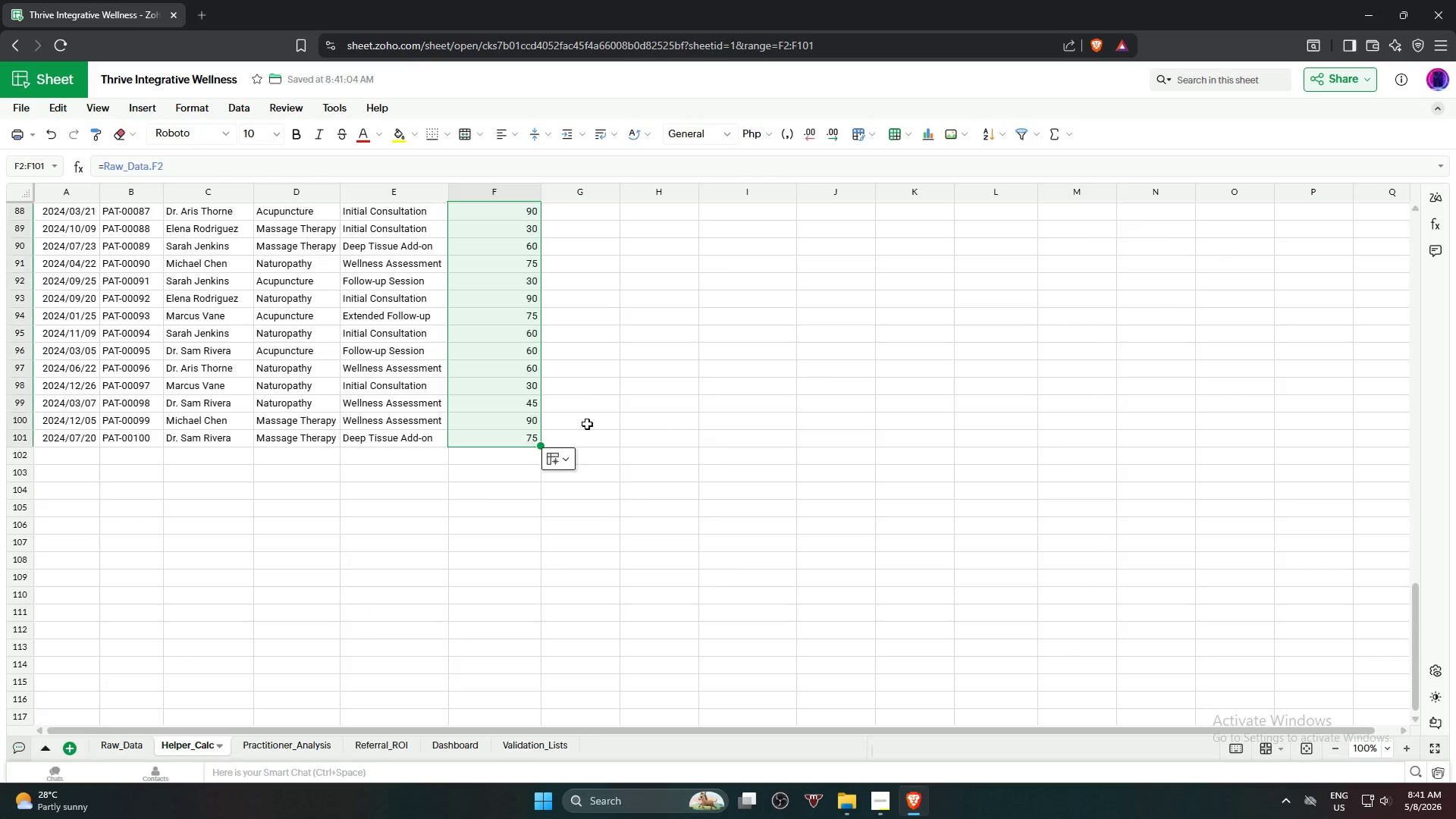 
scroll: coordinate [714, 352], scroll_direction: up, amount: 30.0
 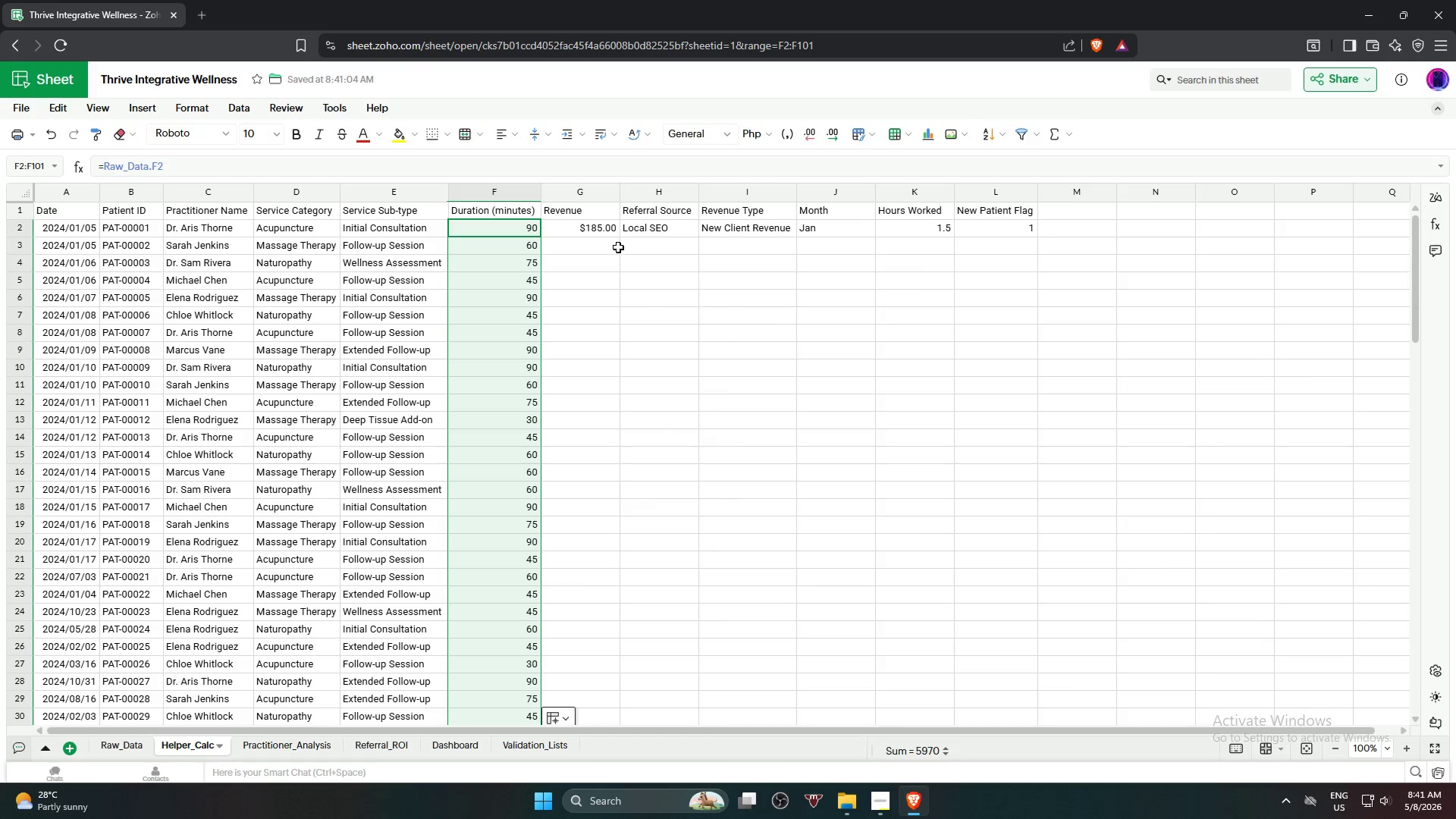 
left_click([603, 227])
 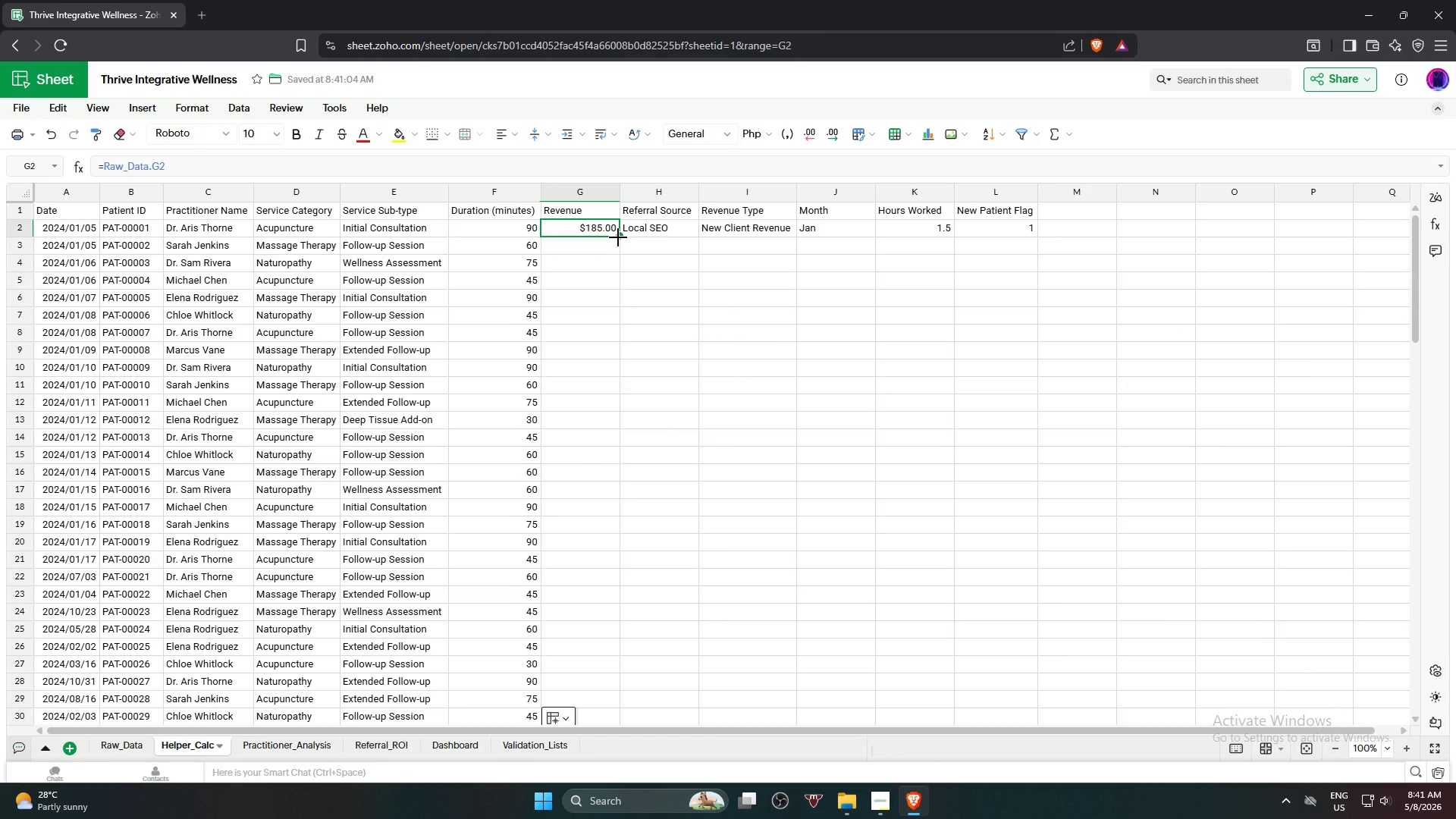 
left_click_drag(start_coordinate=[618, 237], to_coordinate=[611, 444])
 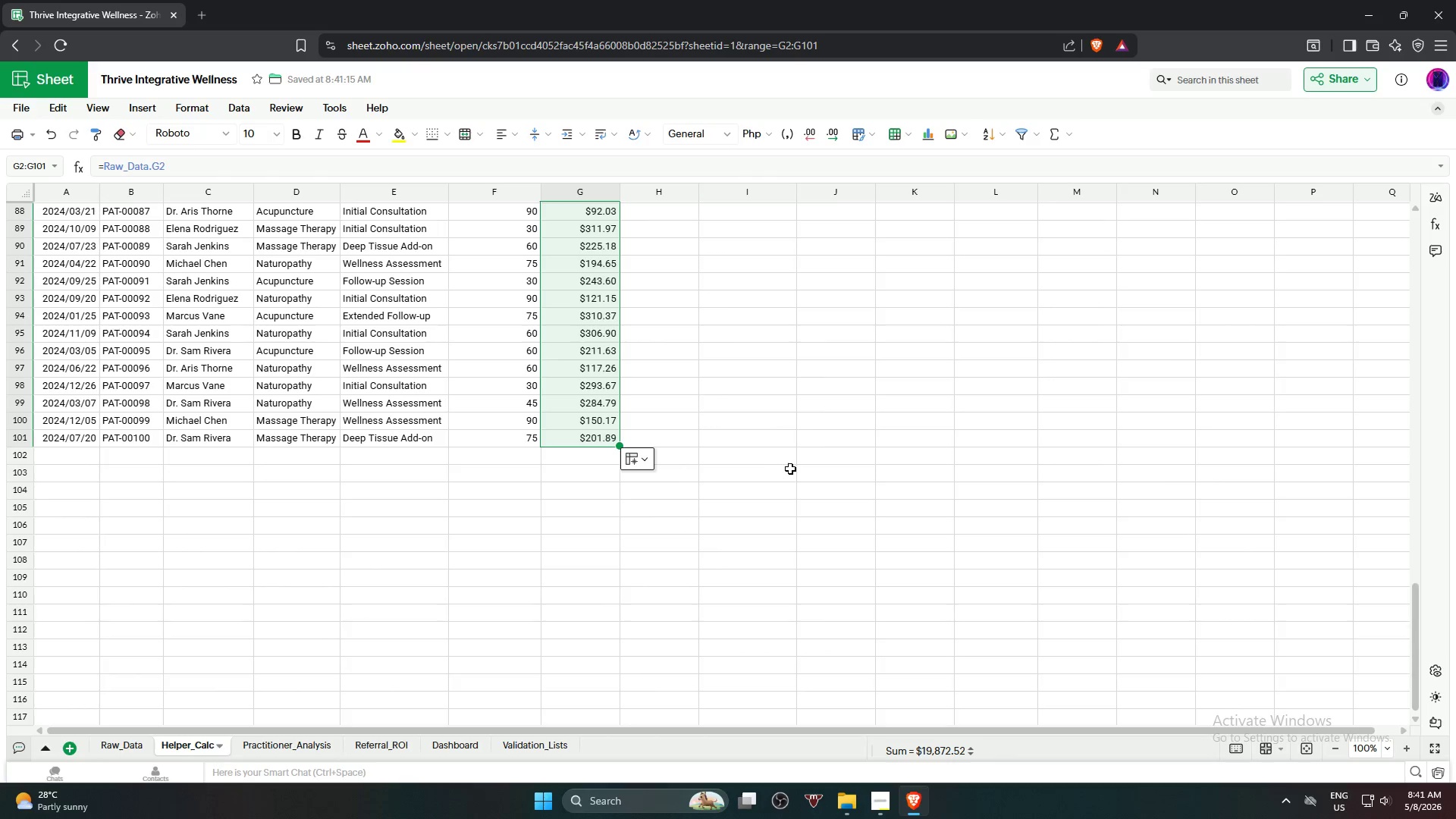 
scroll: coordinate [607, 512], scroll_direction: down, amount: 20.0
 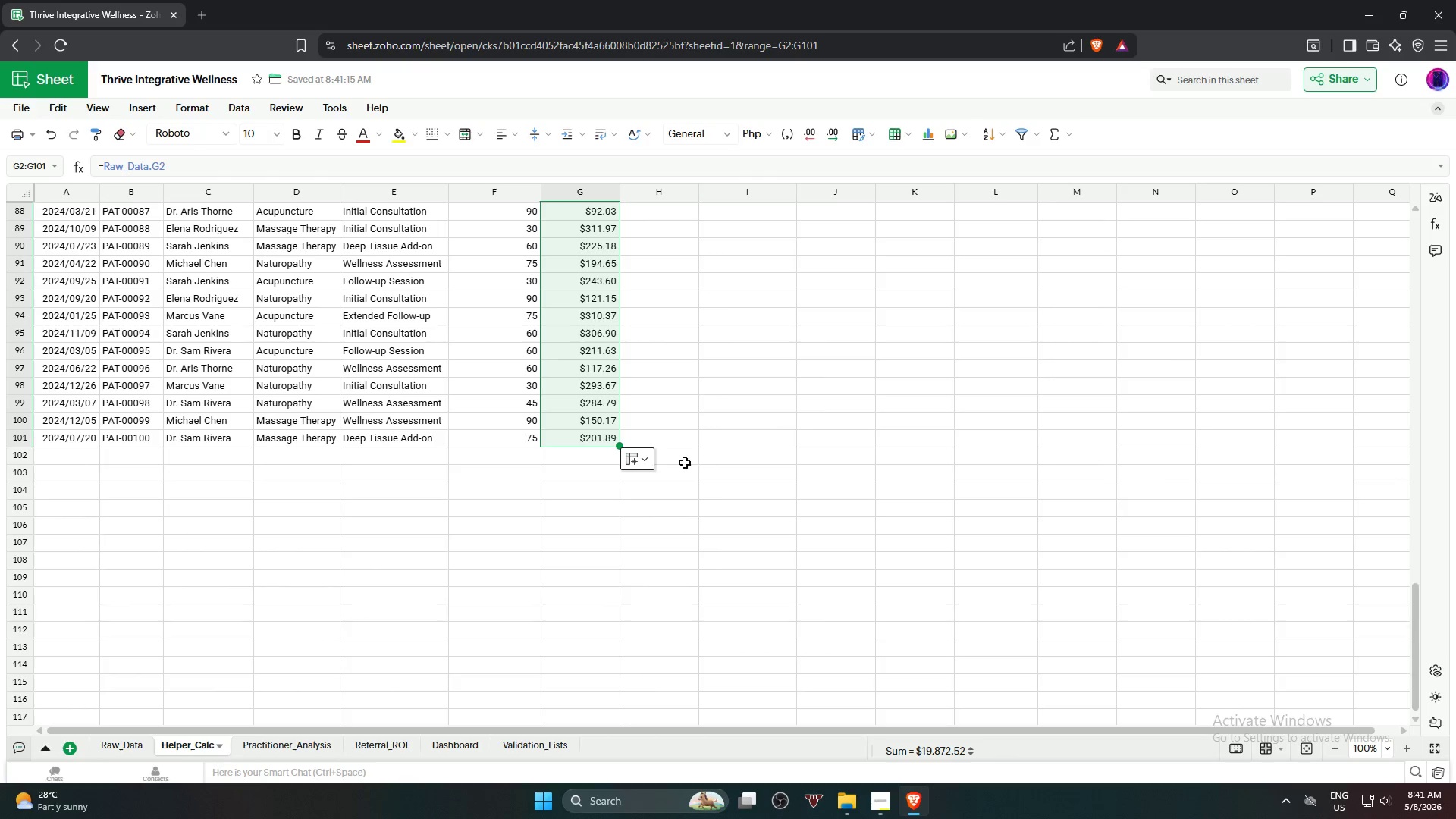 
left_click_drag(start_coordinate=[619, 446], to_coordinate=[619, 453])
 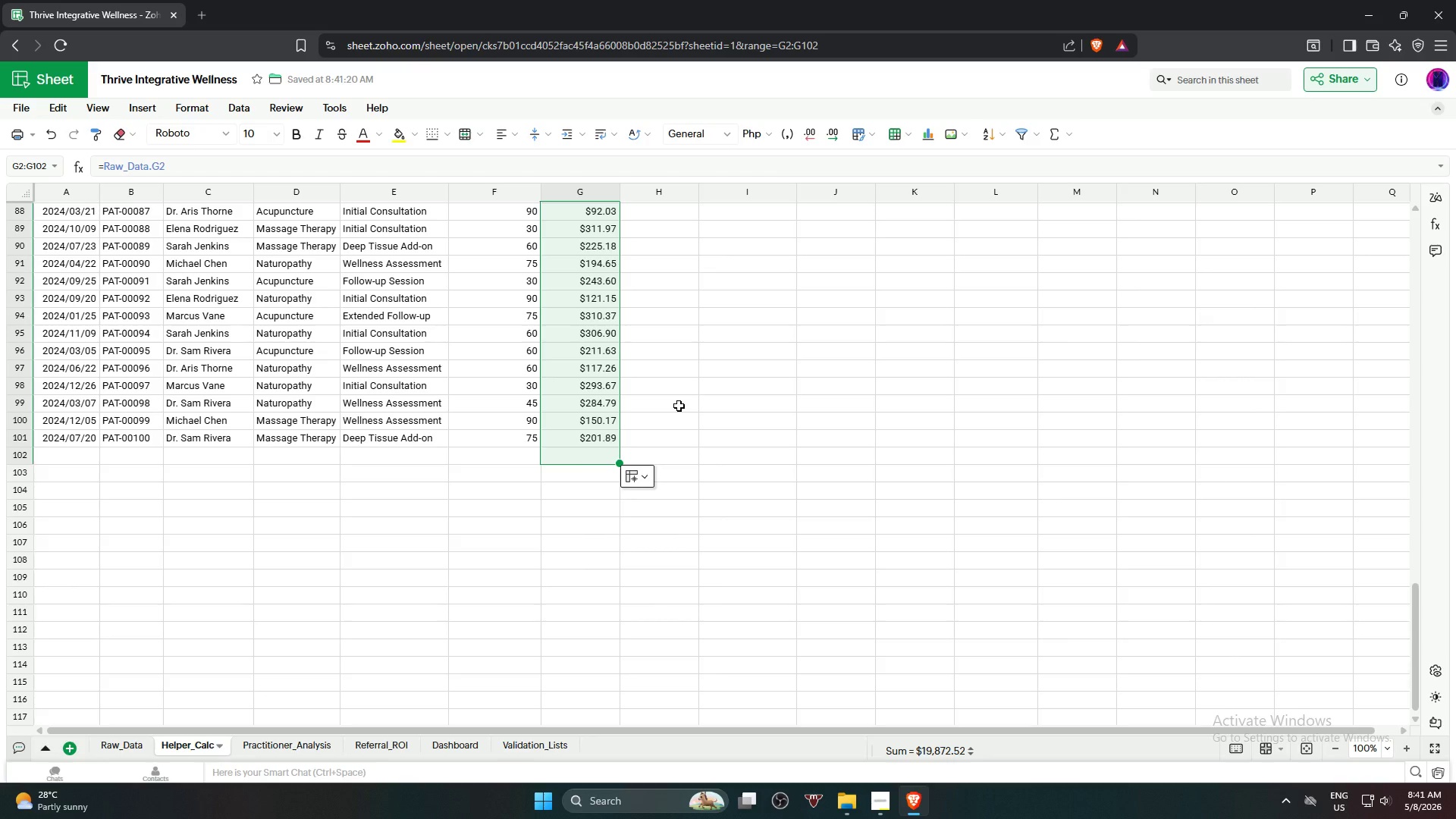 
key(Control+Z)
 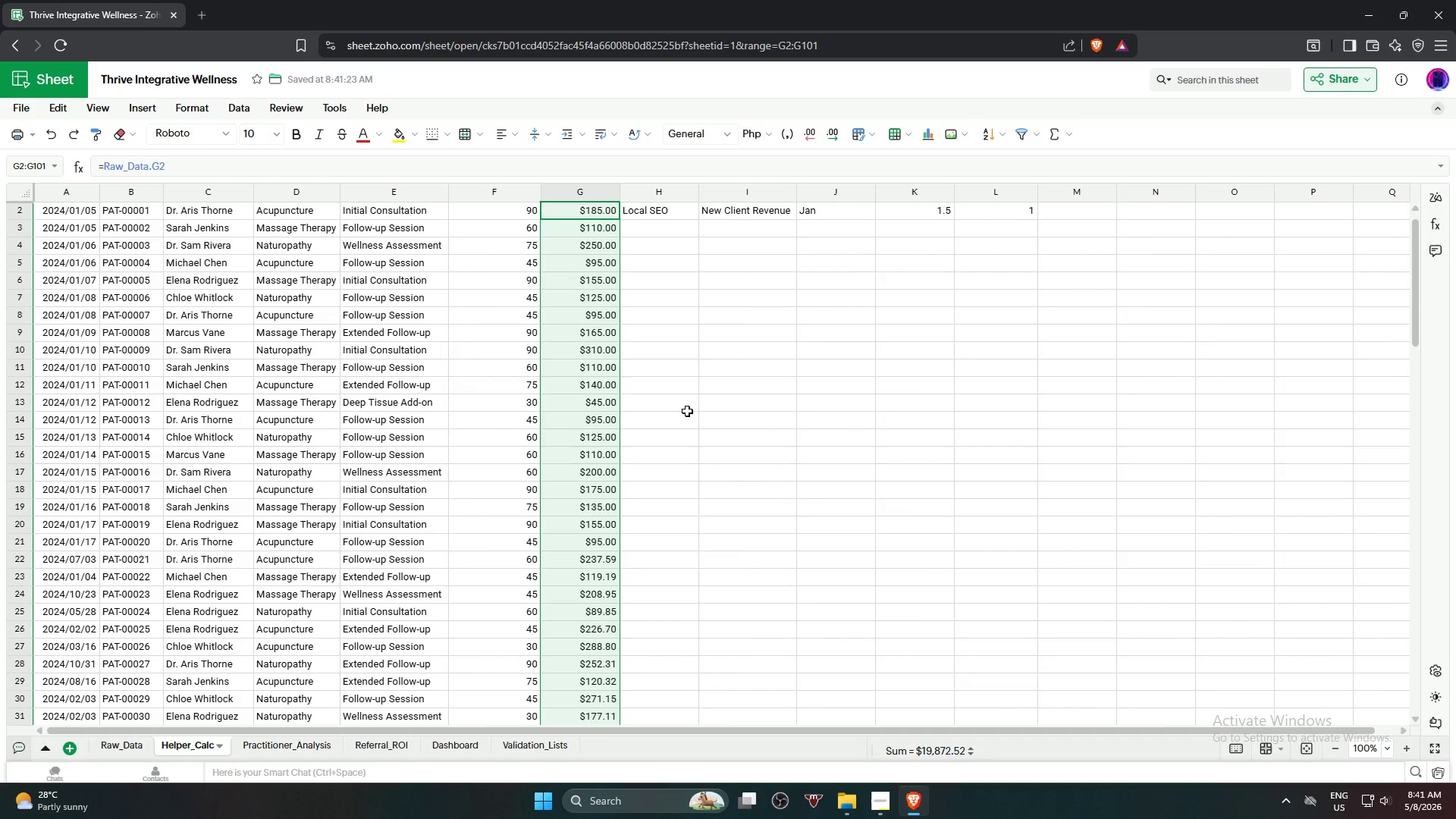 
scroll: coordinate [683, 393], scroll_direction: down, amount: 16.0
 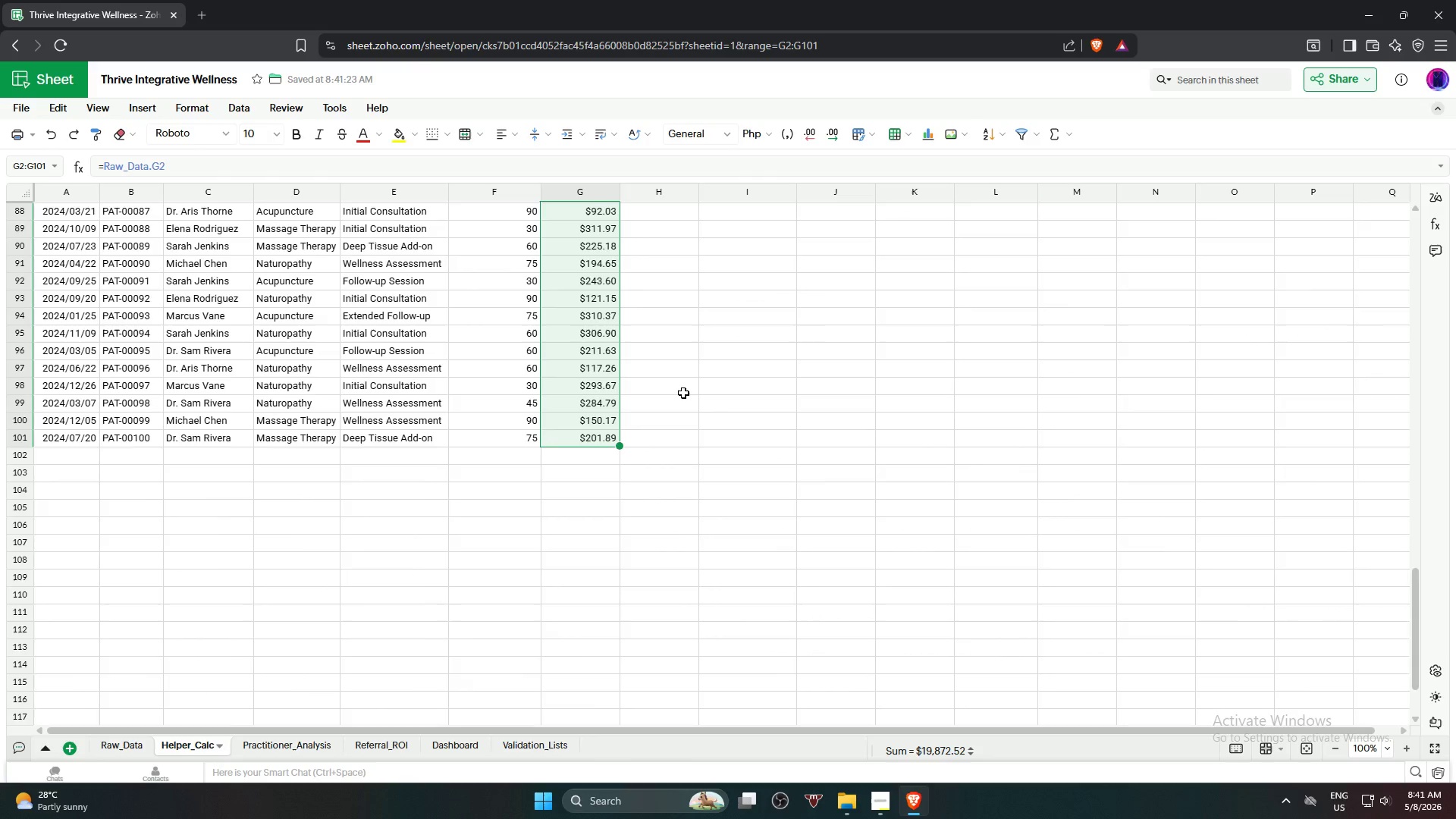 
scroll: coordinate [683, 393], scroll_direction: up, amount: 26.0
 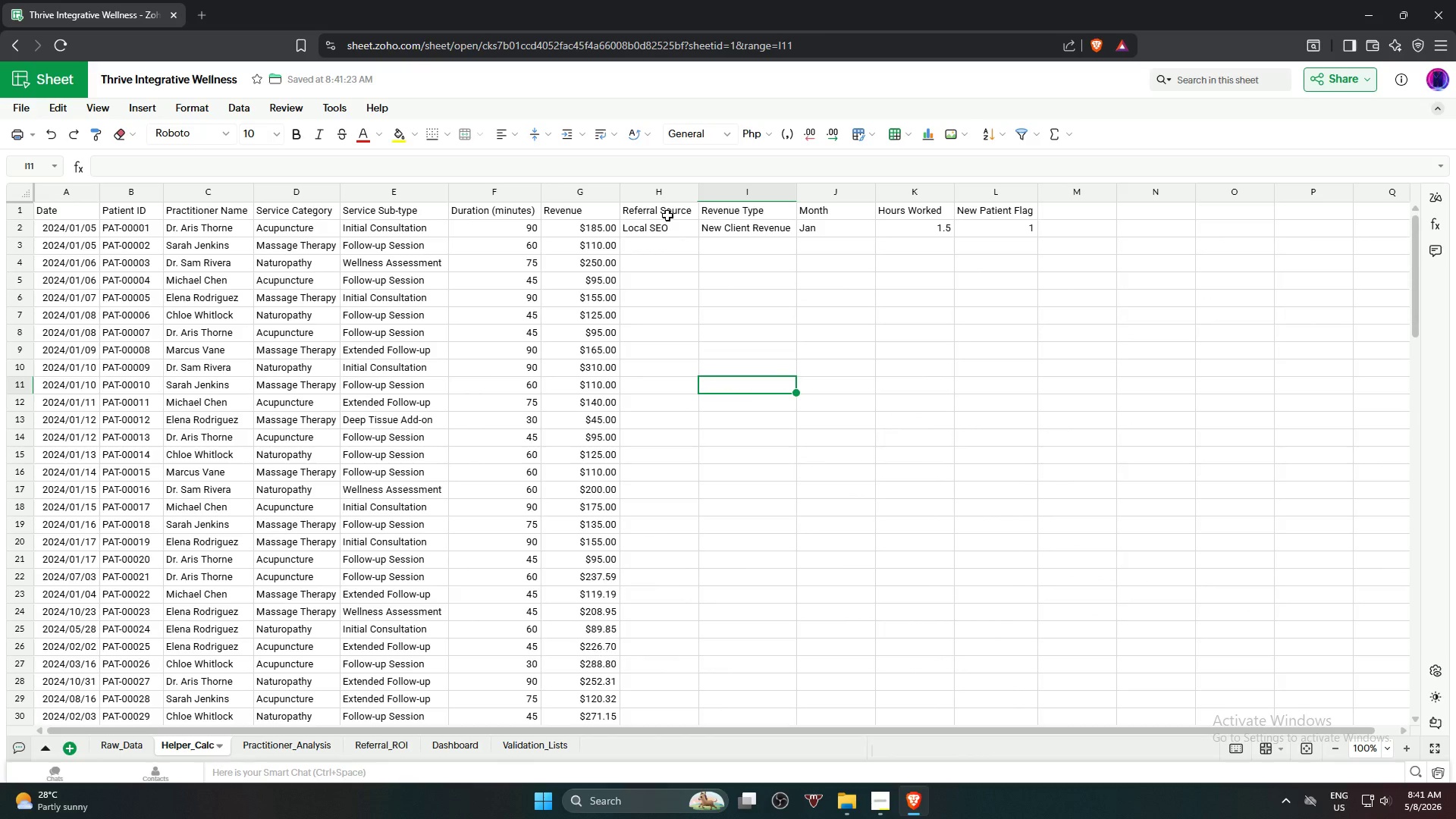 
left_click([665, 231])
 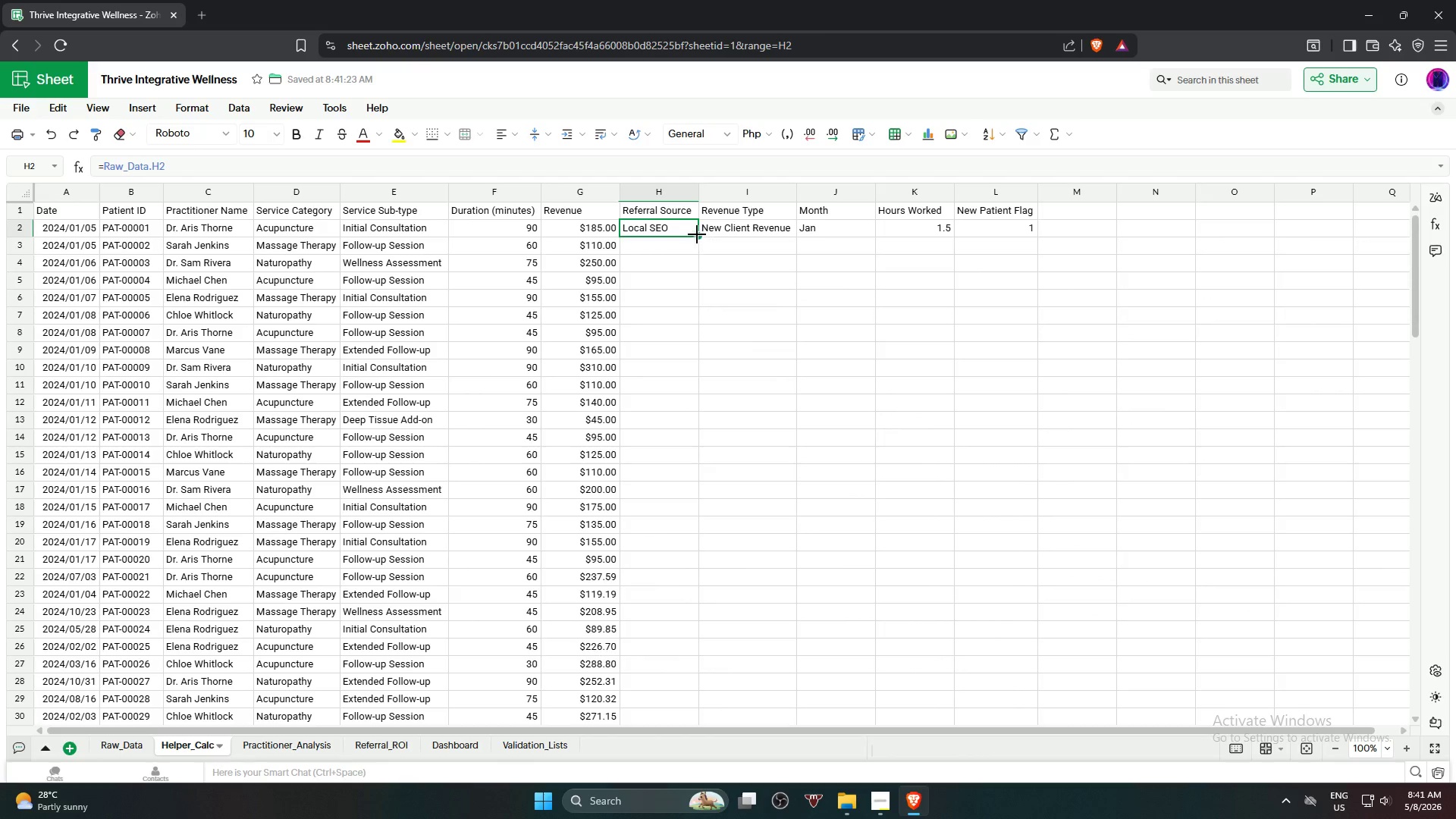 
left_click_drag(start_coordinate=[697, 234], to_coordinate=[681, 579])
 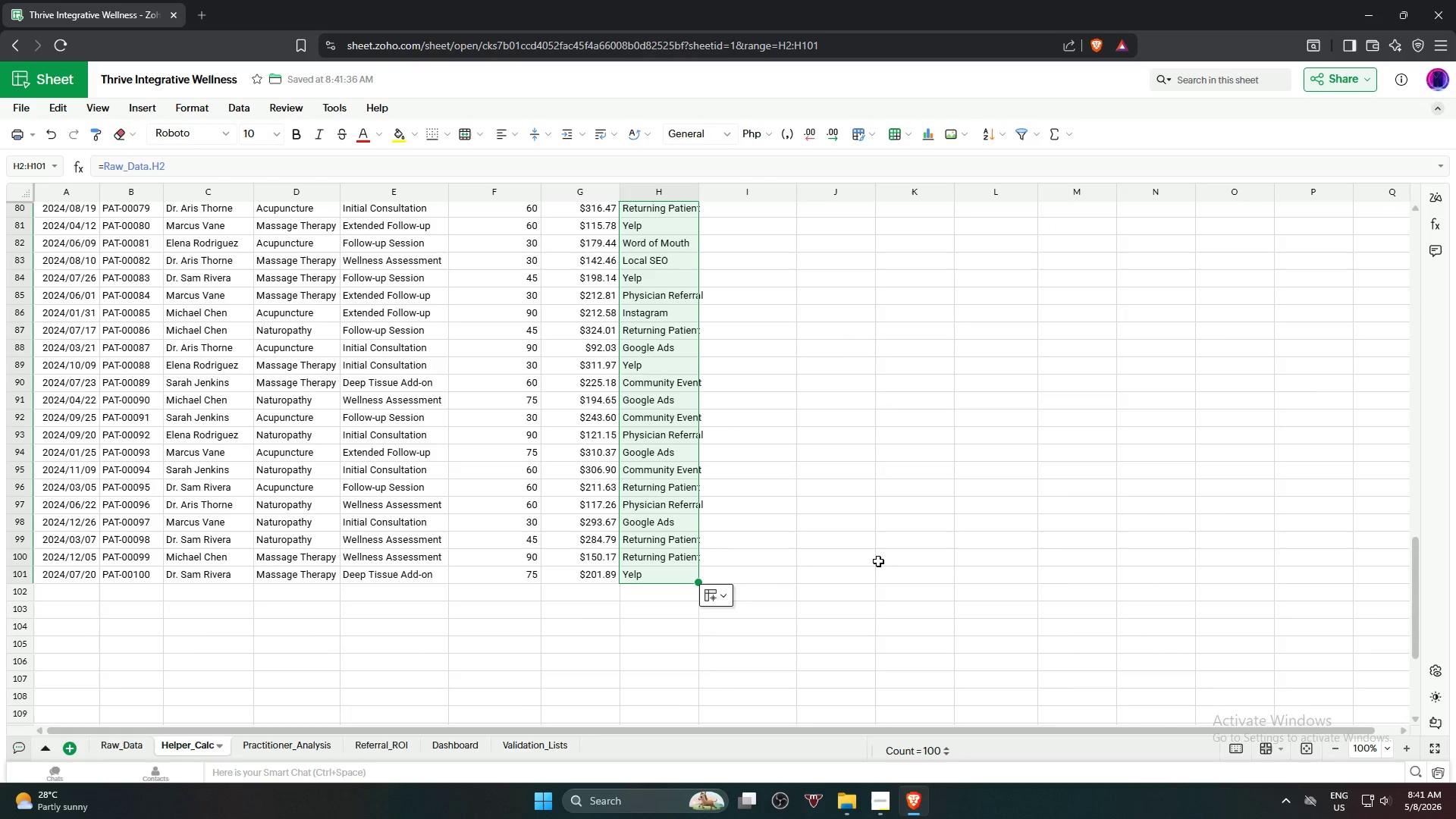 
scroll: coordinate [686, 457], scroll_direction: down, amount: 18.0
 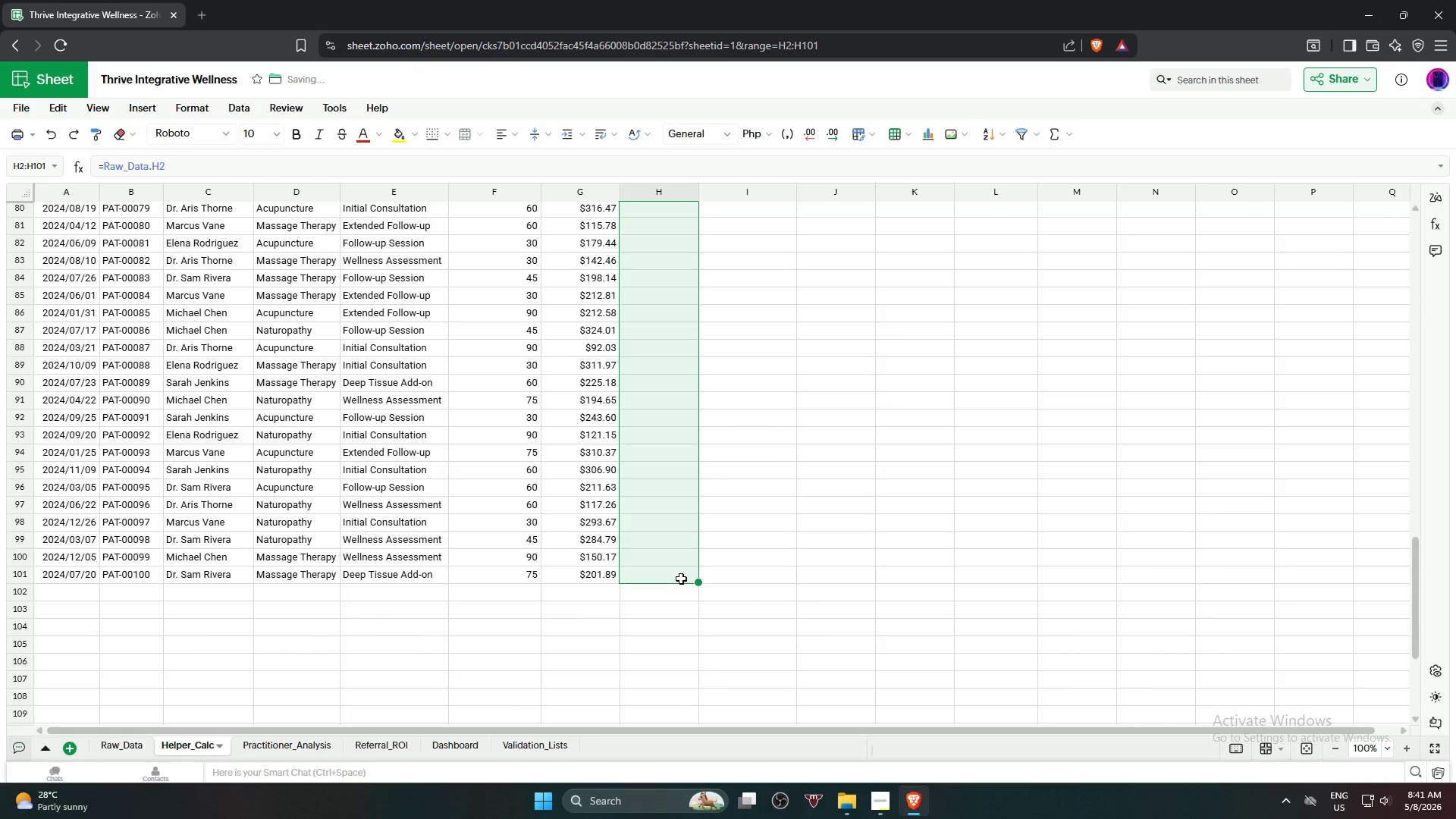 
scroll: coordinate [829, 413], scroll_direction: up, amount: 25.0
 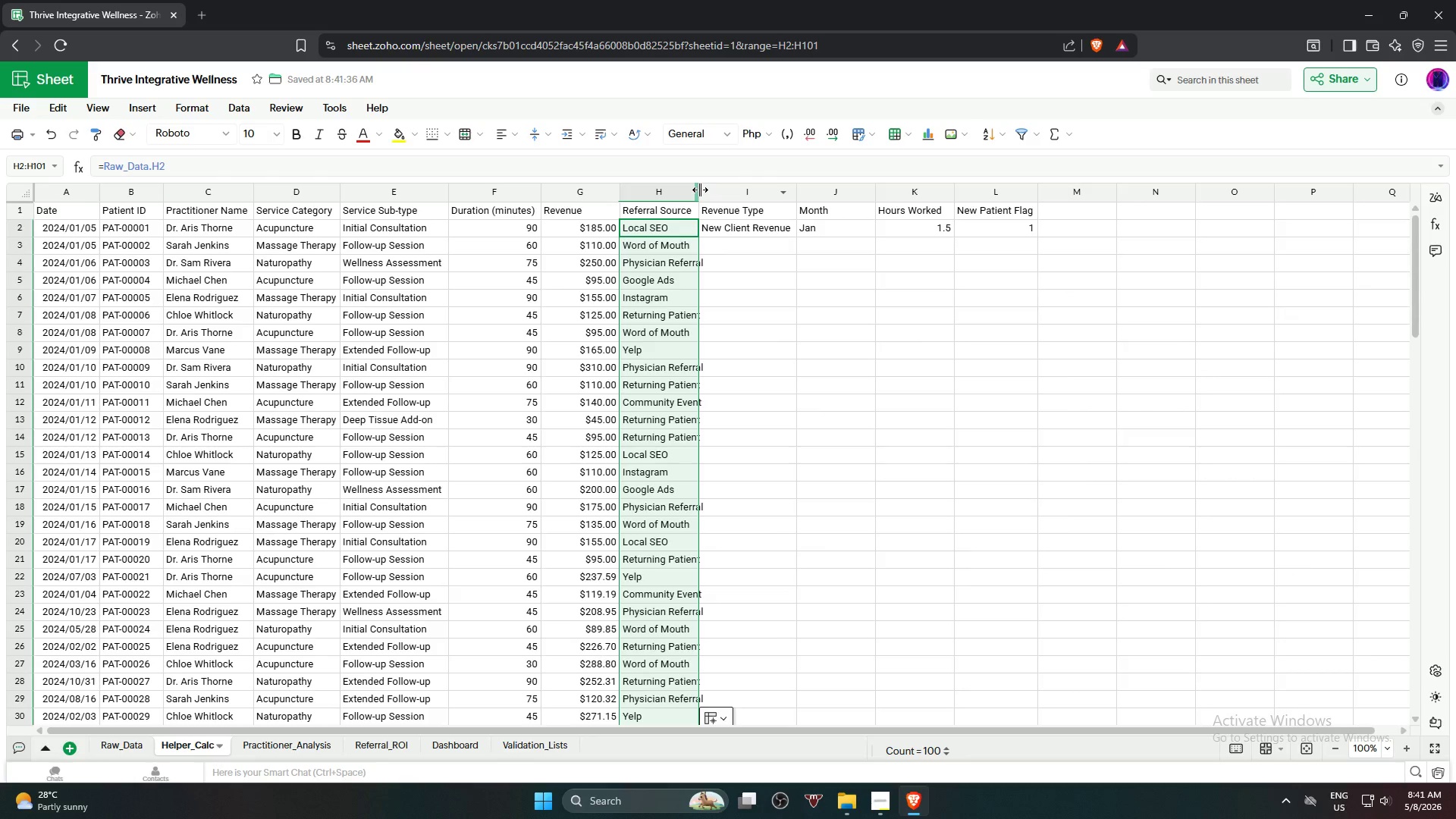 
double_click([700, 190])
 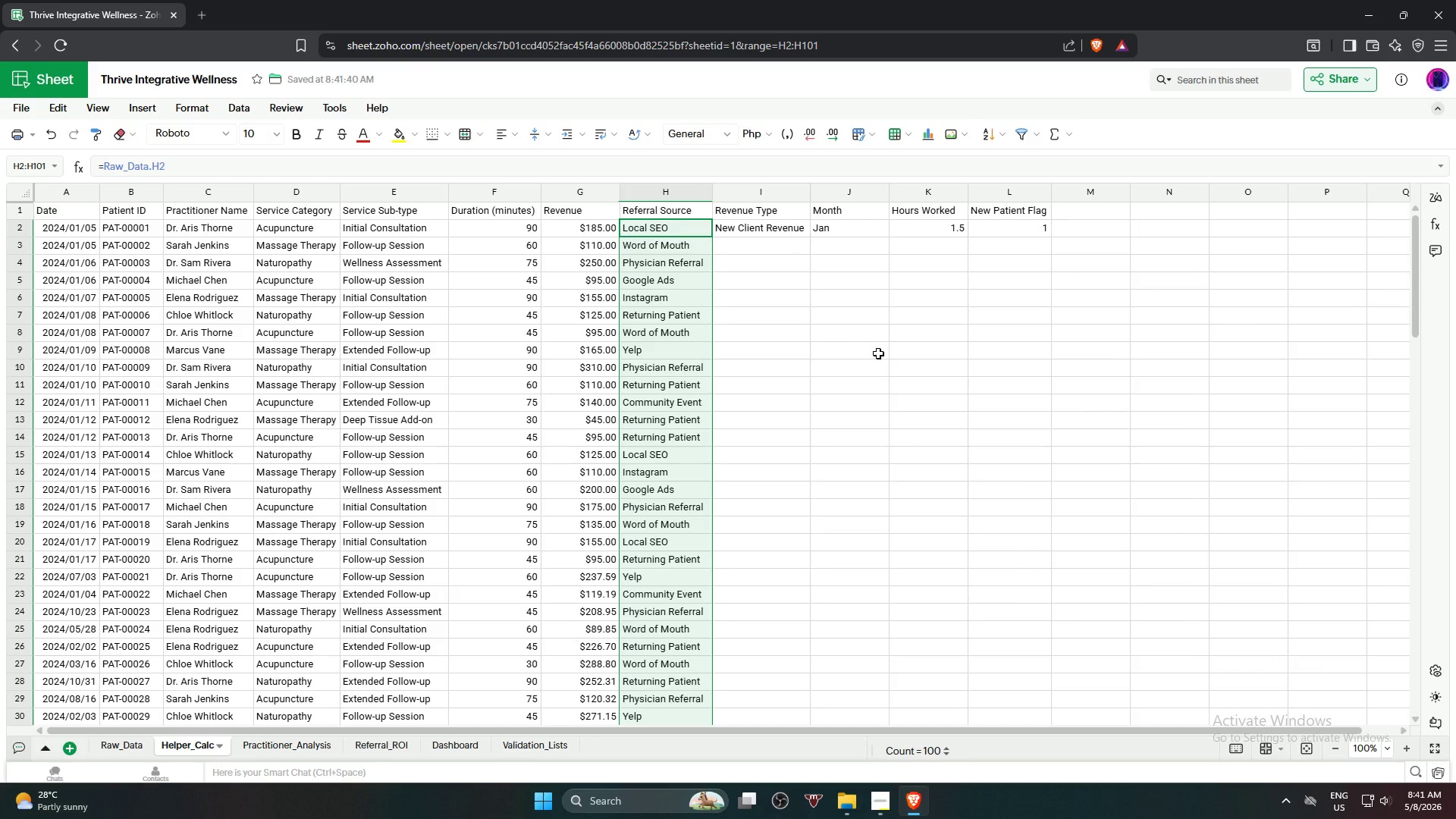 
left_click([915, 385])
 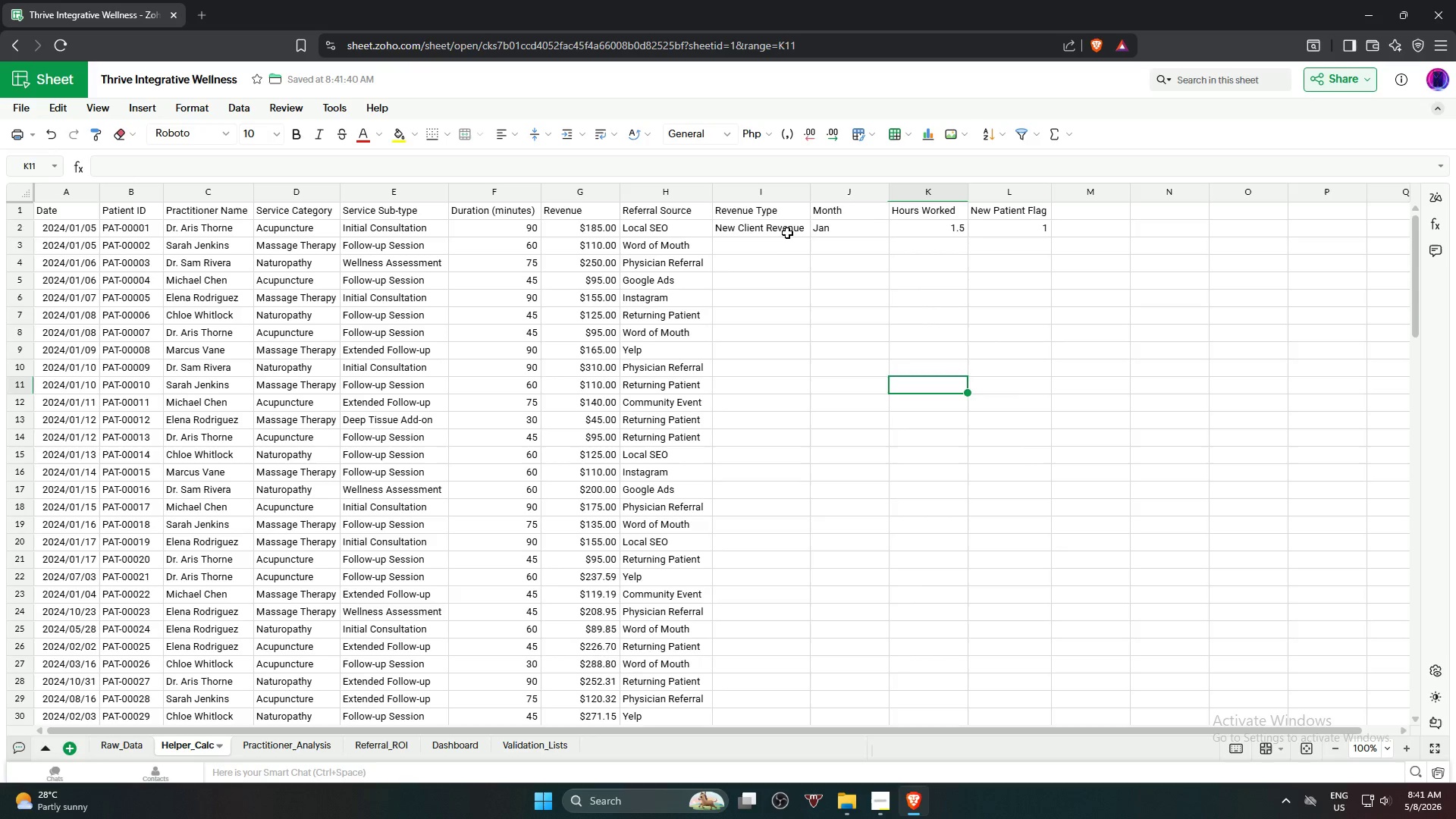 
left_click([787, 232])
 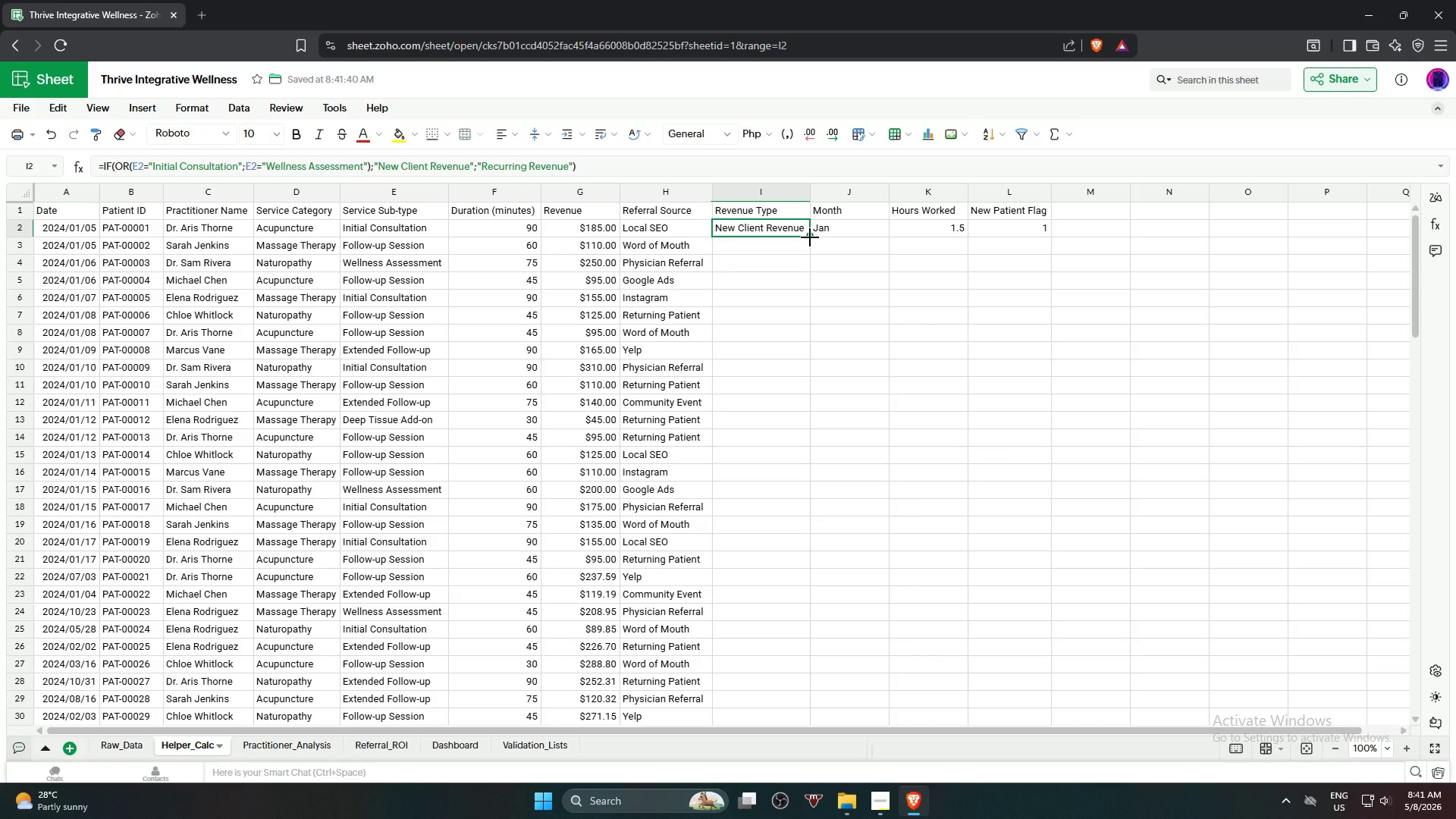 
left_click_drag(start_coordinate=[810, 237], to_coordinate=[786, 521])
 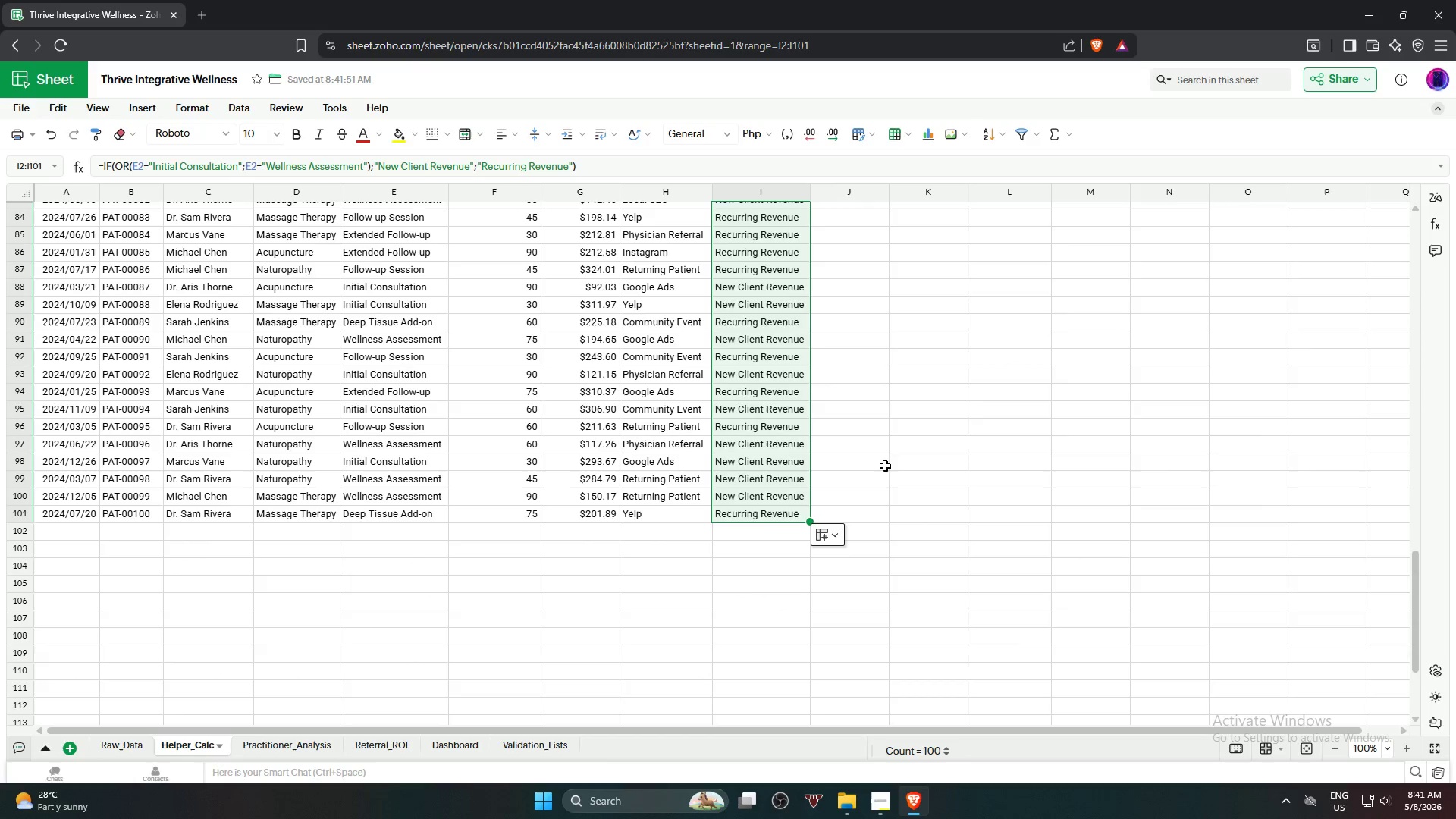 
scroll: coordinate [792, 576], scroll_direction: down, amount: 19.0
 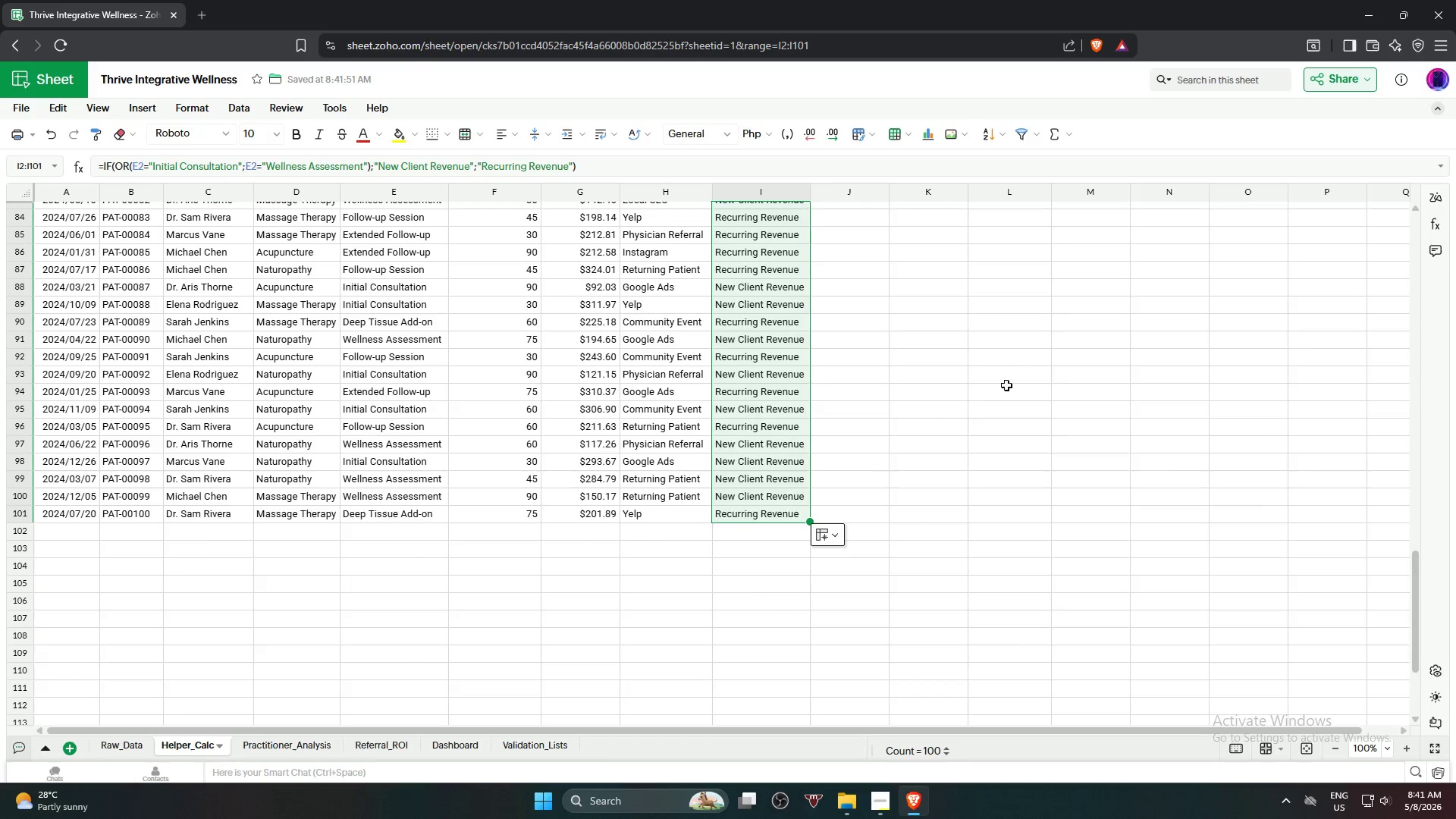 
scroll: coordinate [1009, 379], scroll_direction: up, amount: 23.0
 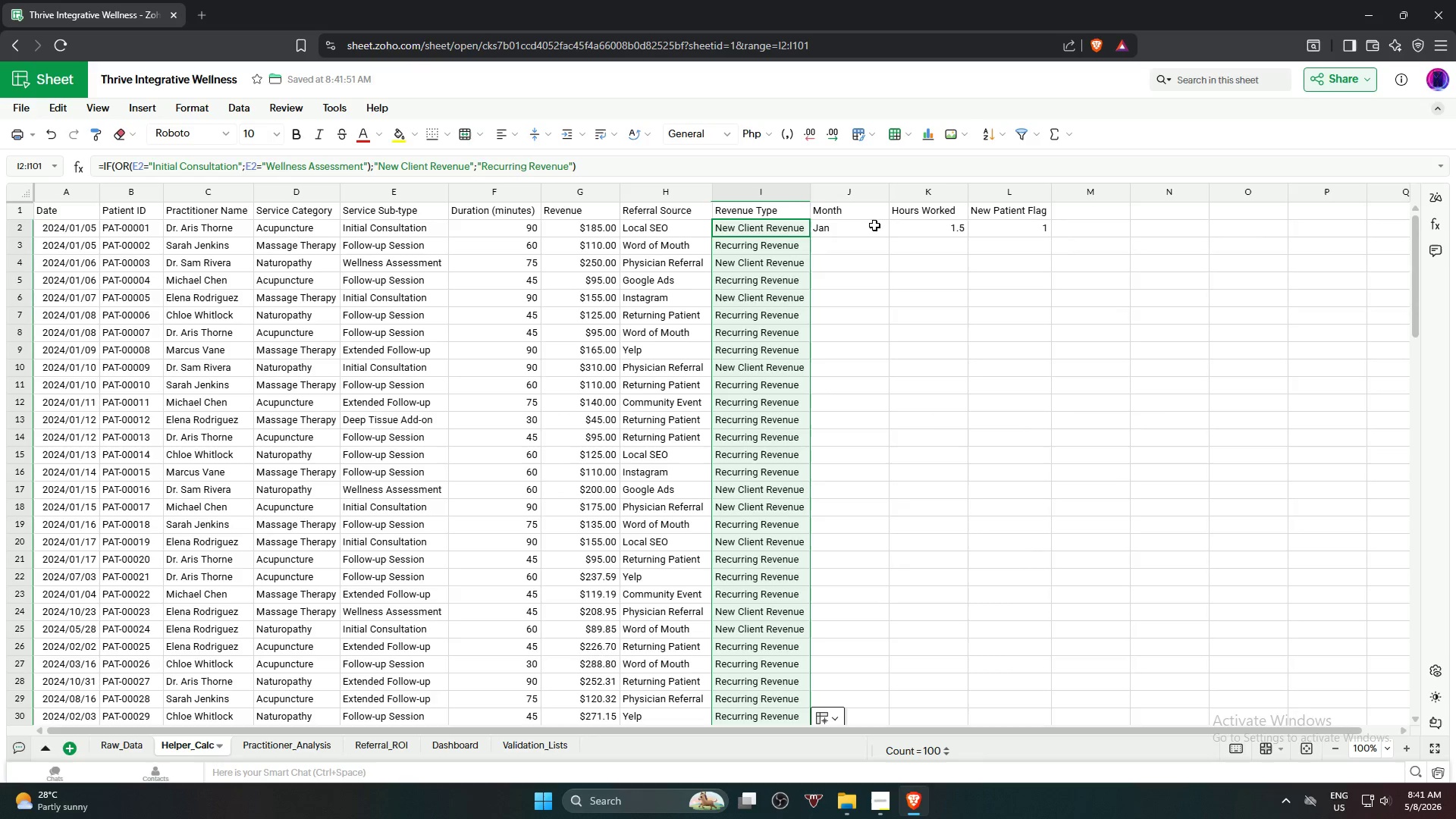 
left_click([874, 228])
 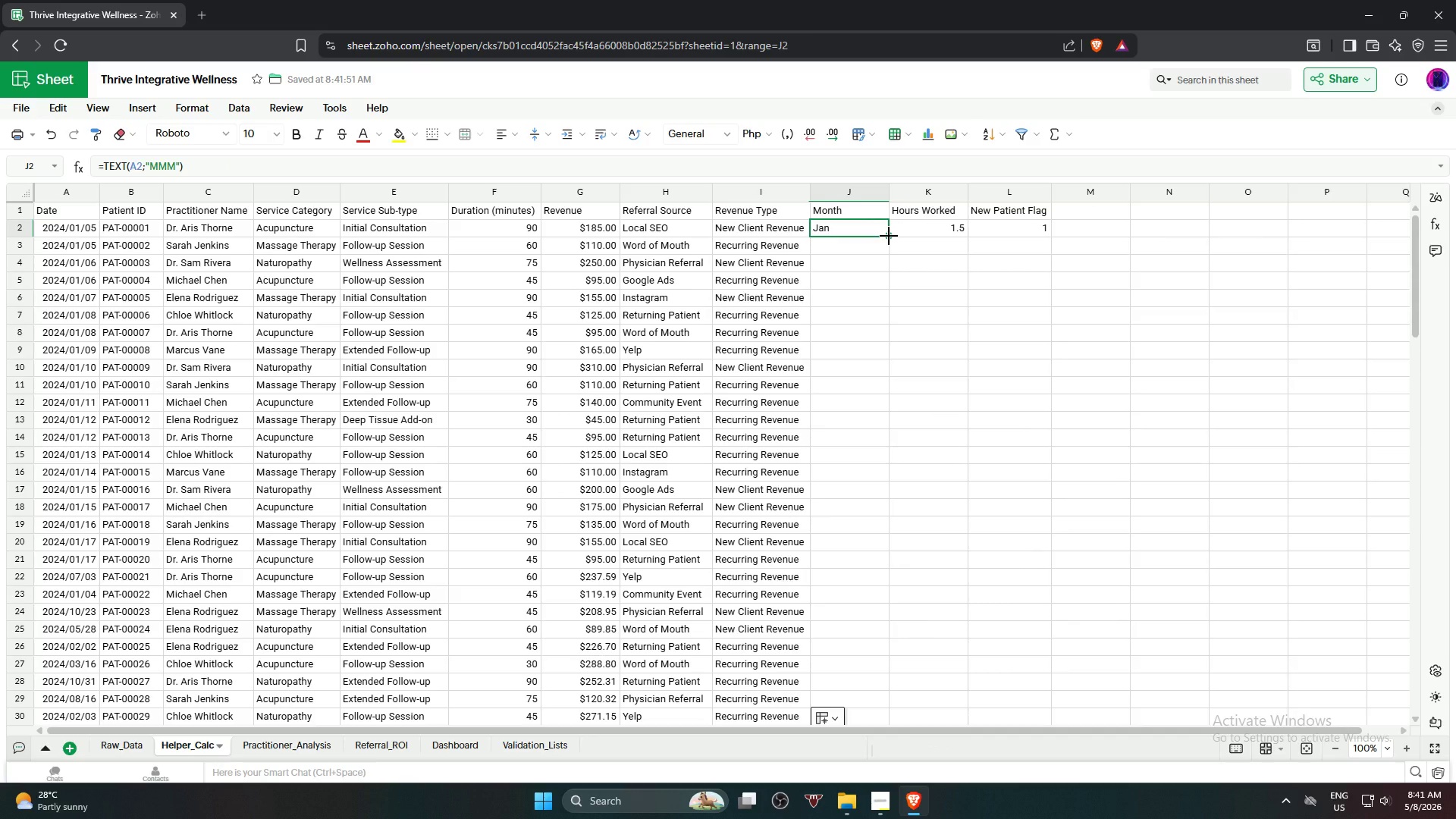 
left_click_drag(start_coordinate=[889, 236], to_coordinate=[889, 664])
 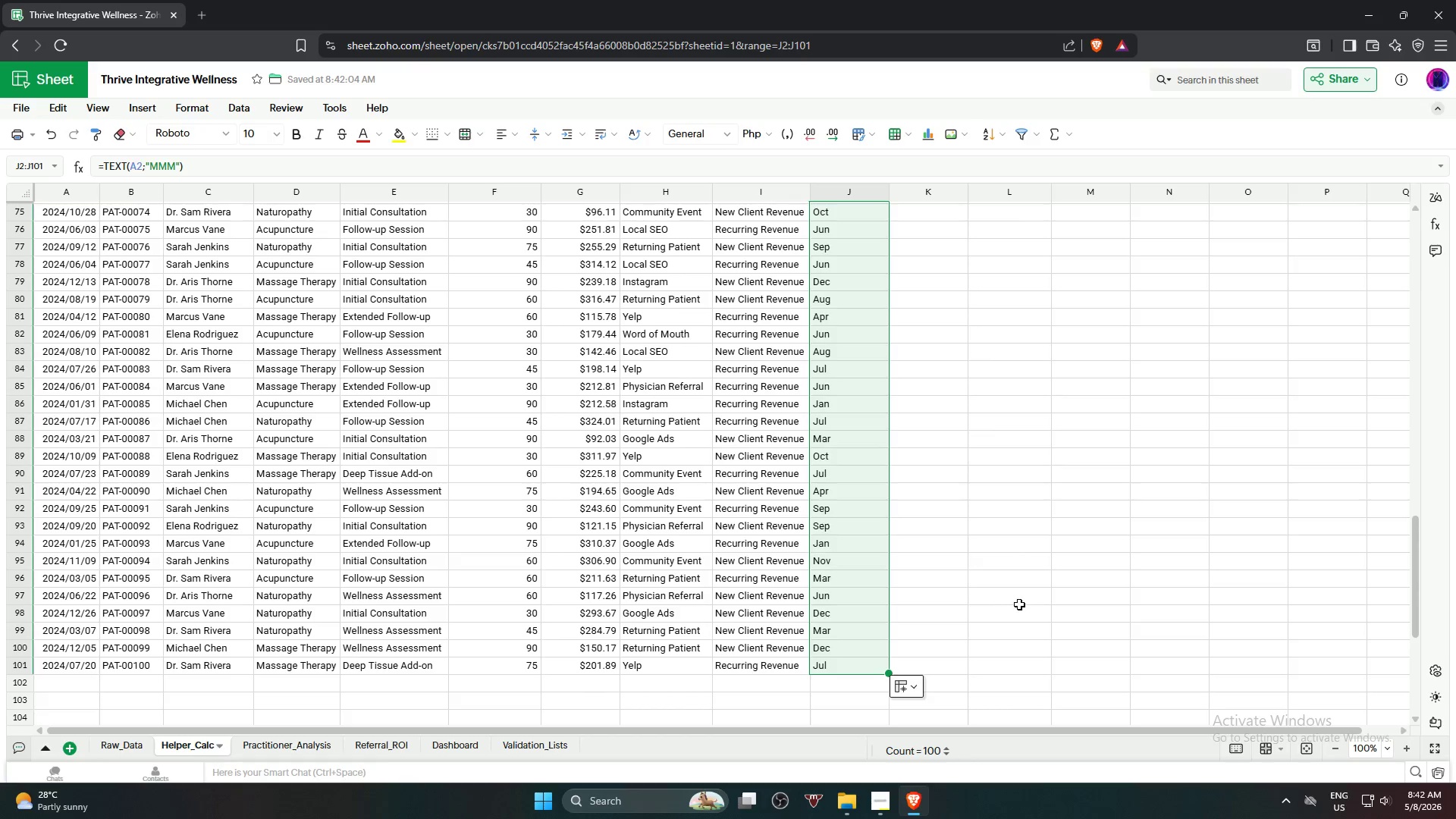 
scroll: coordinate [886, 532], scroll_direction: down, amount: 17.0
 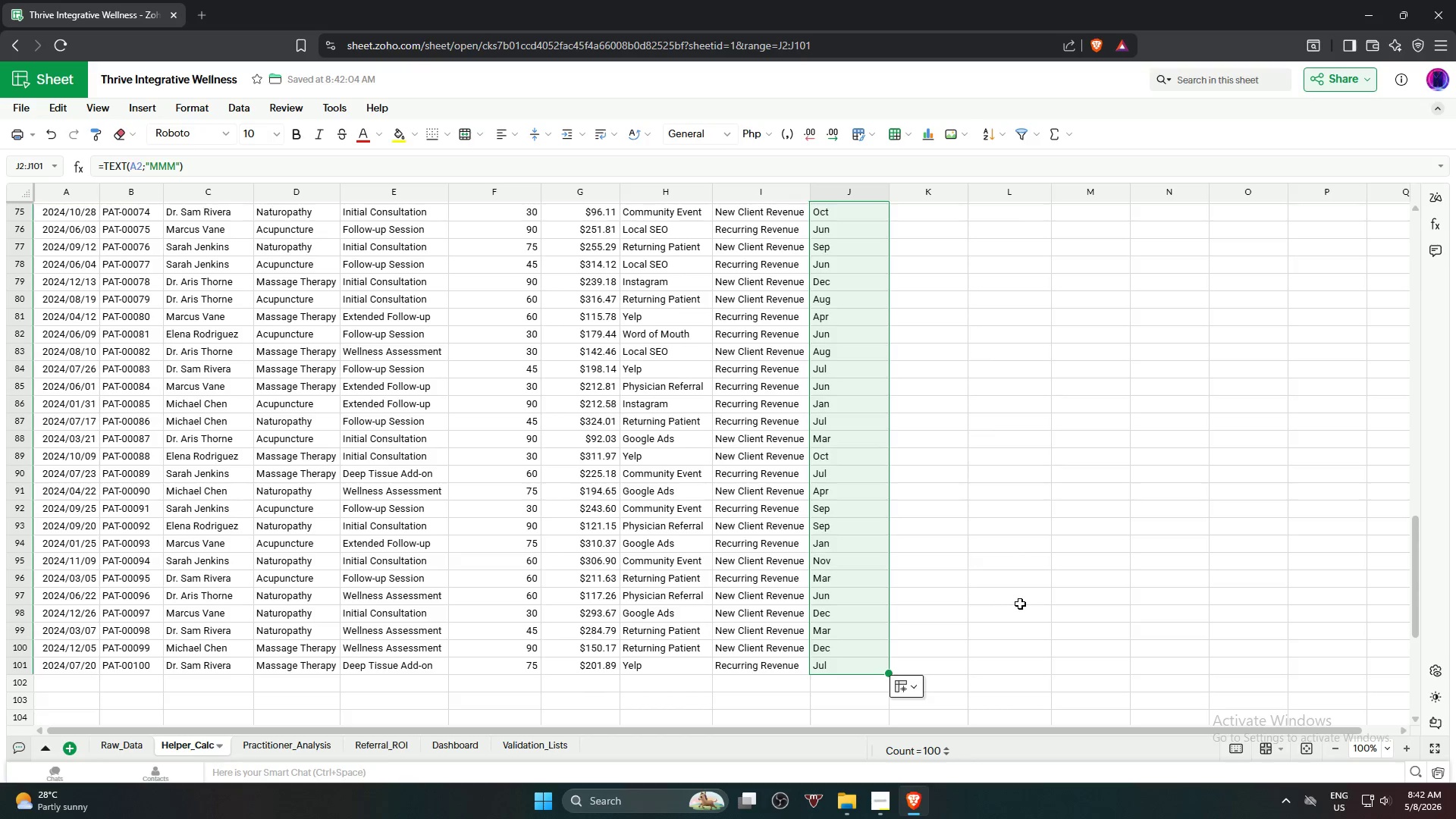 
scroll: coordinate [999, 516], scroll_direction: up, amount: 21.0
 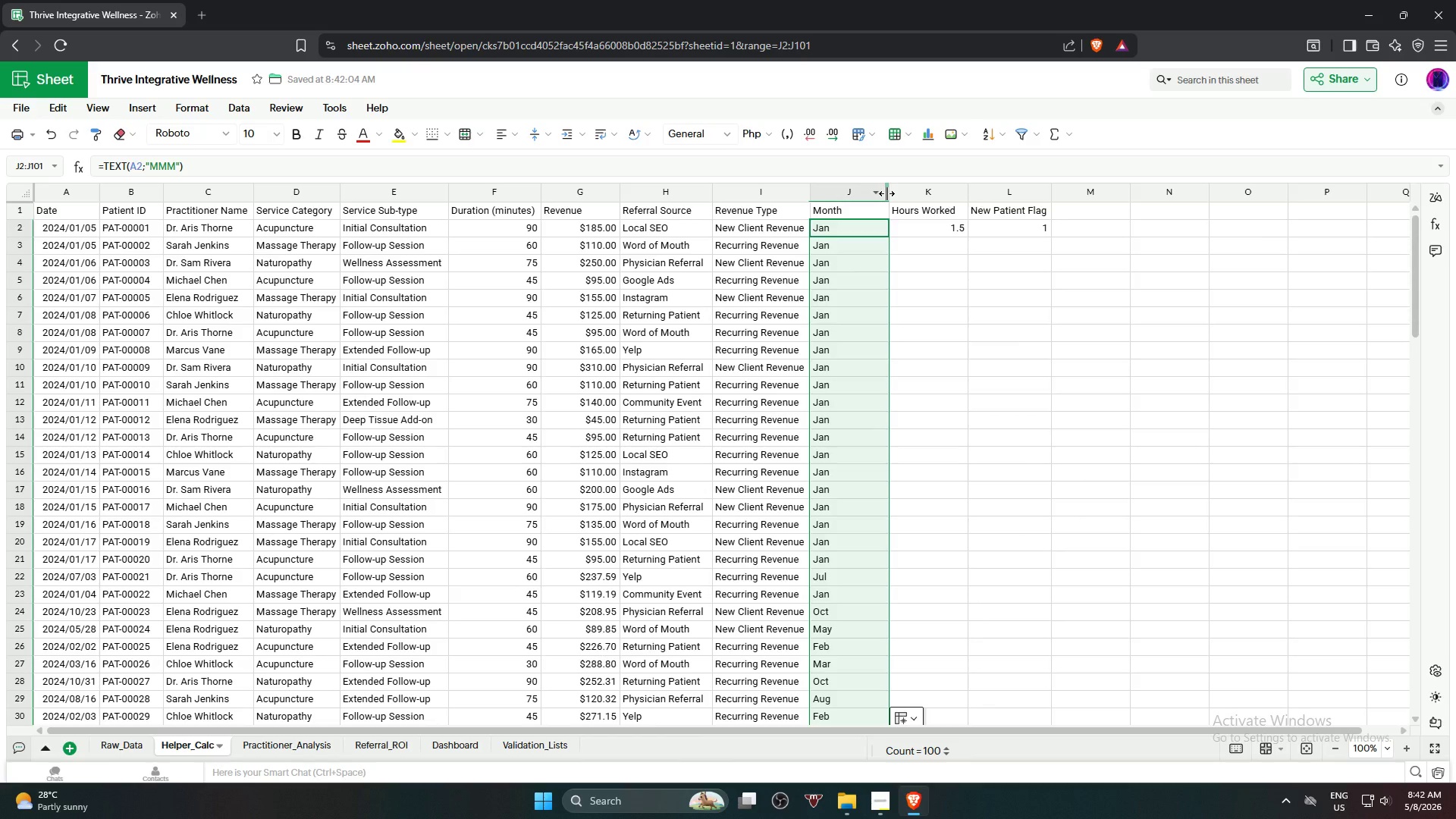 
wait(10.91)
 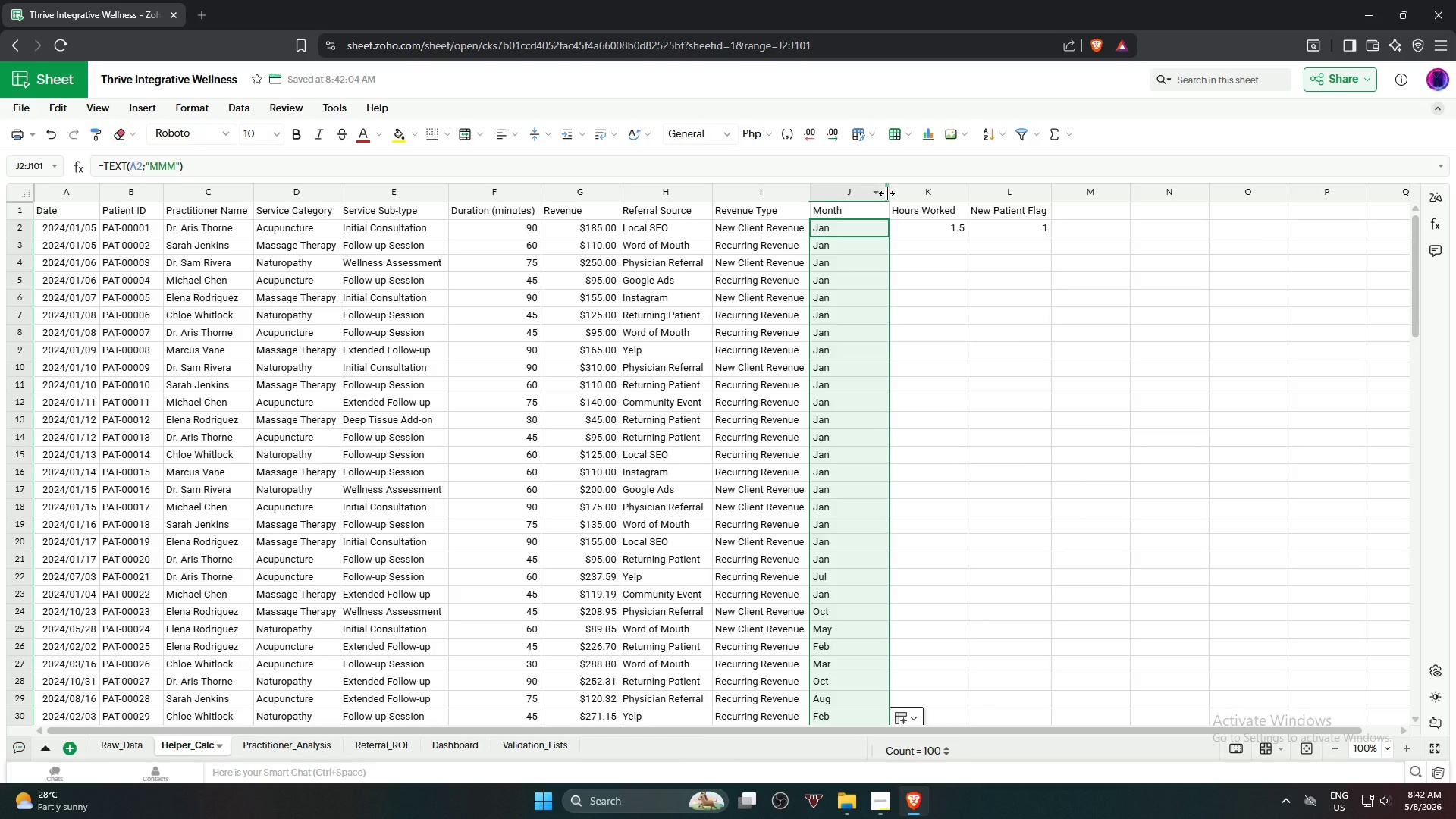 
double_click([886, 193])
 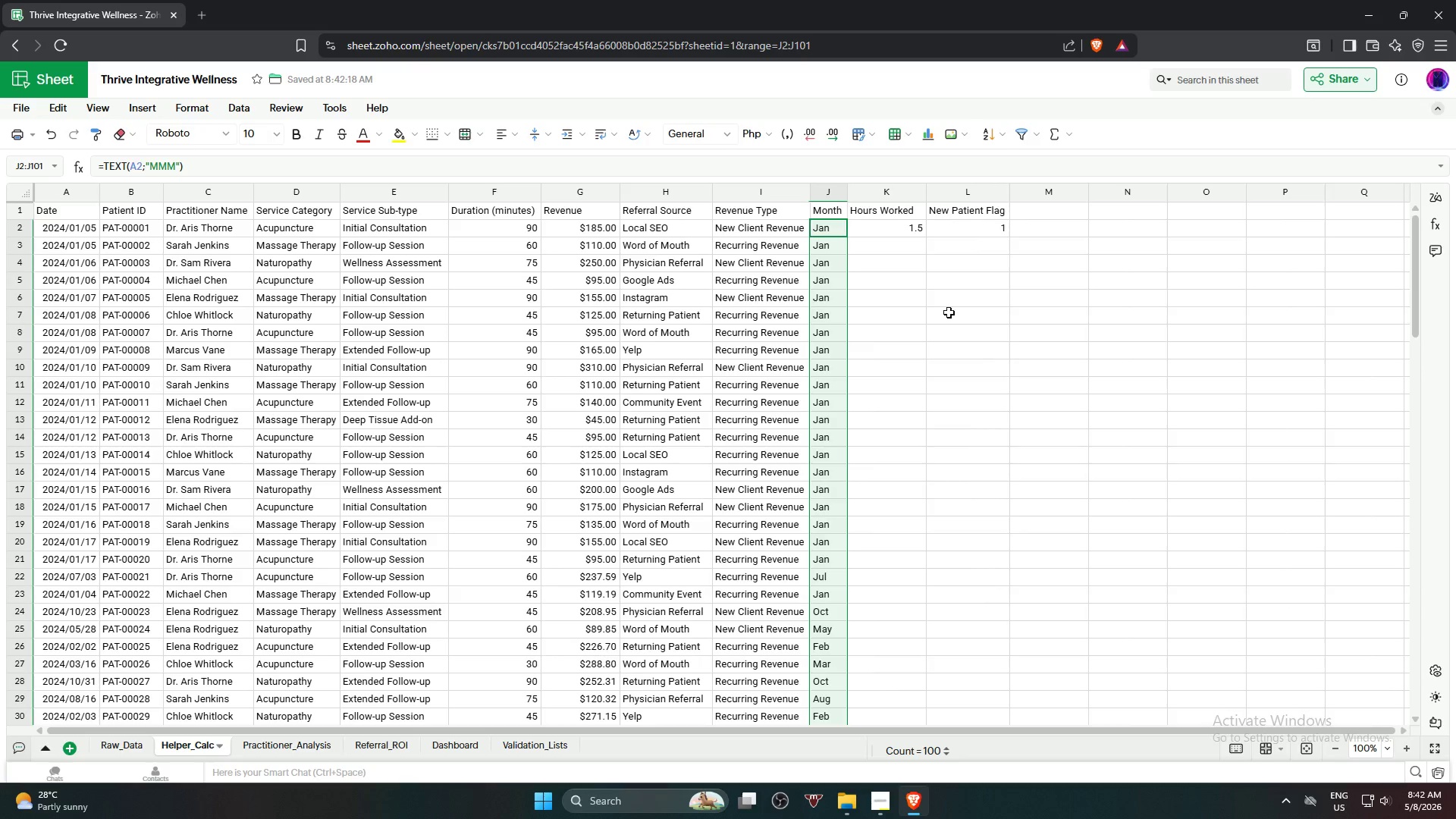 
left_click([971, 330])
 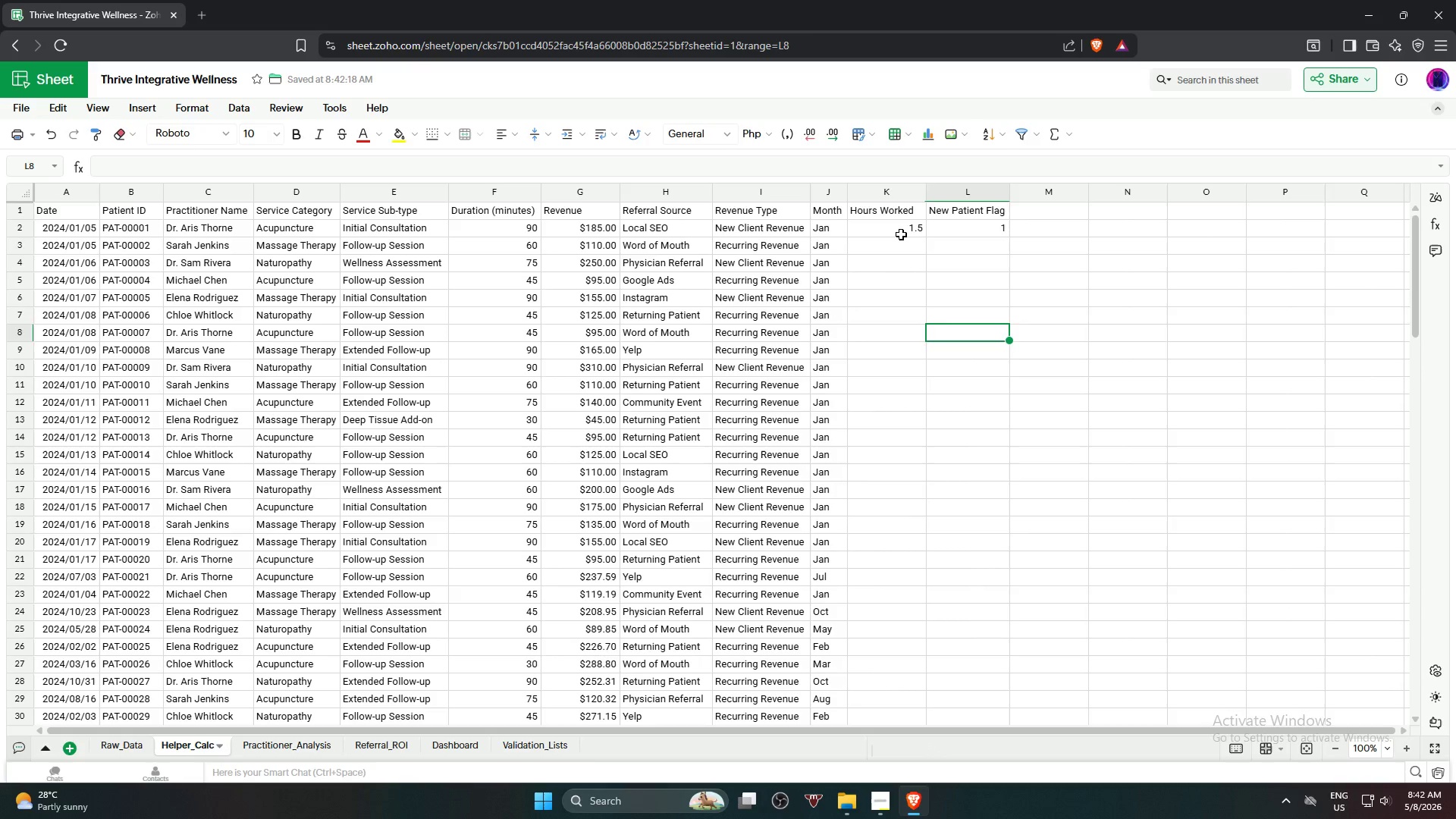 
left_click([901, 234])
 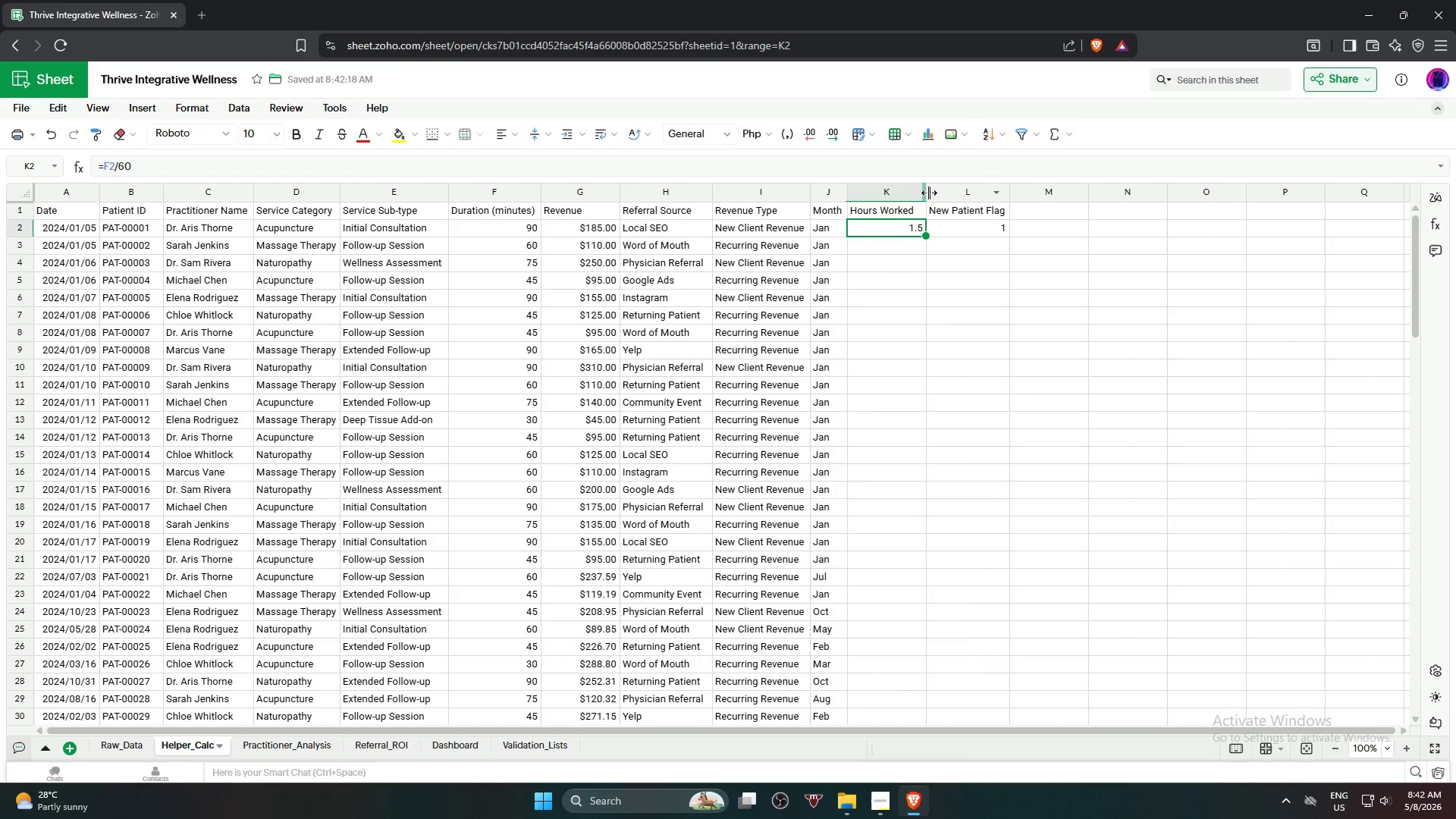 
double_click([929, 193])
 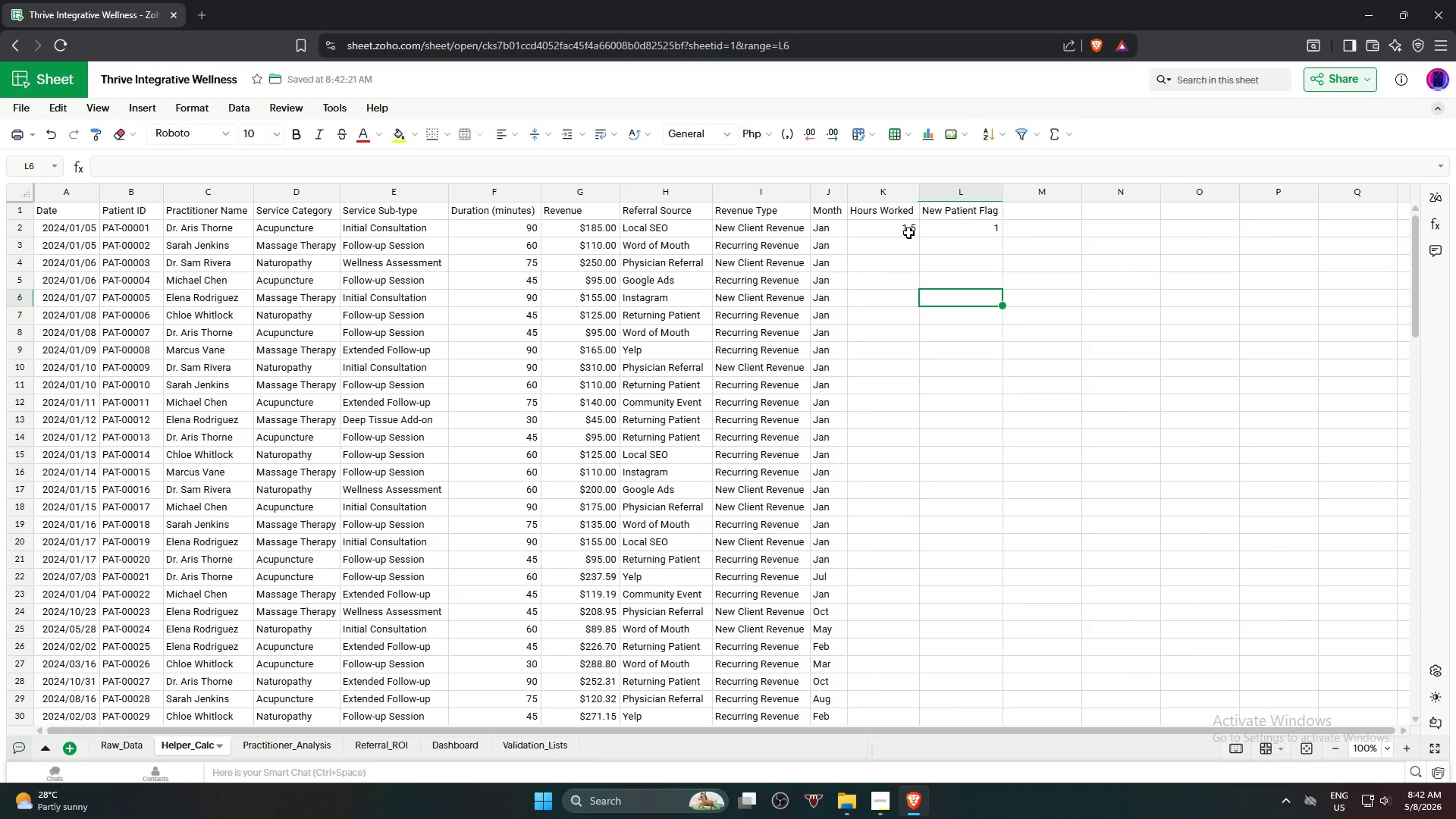 
left_click([874, 233])
 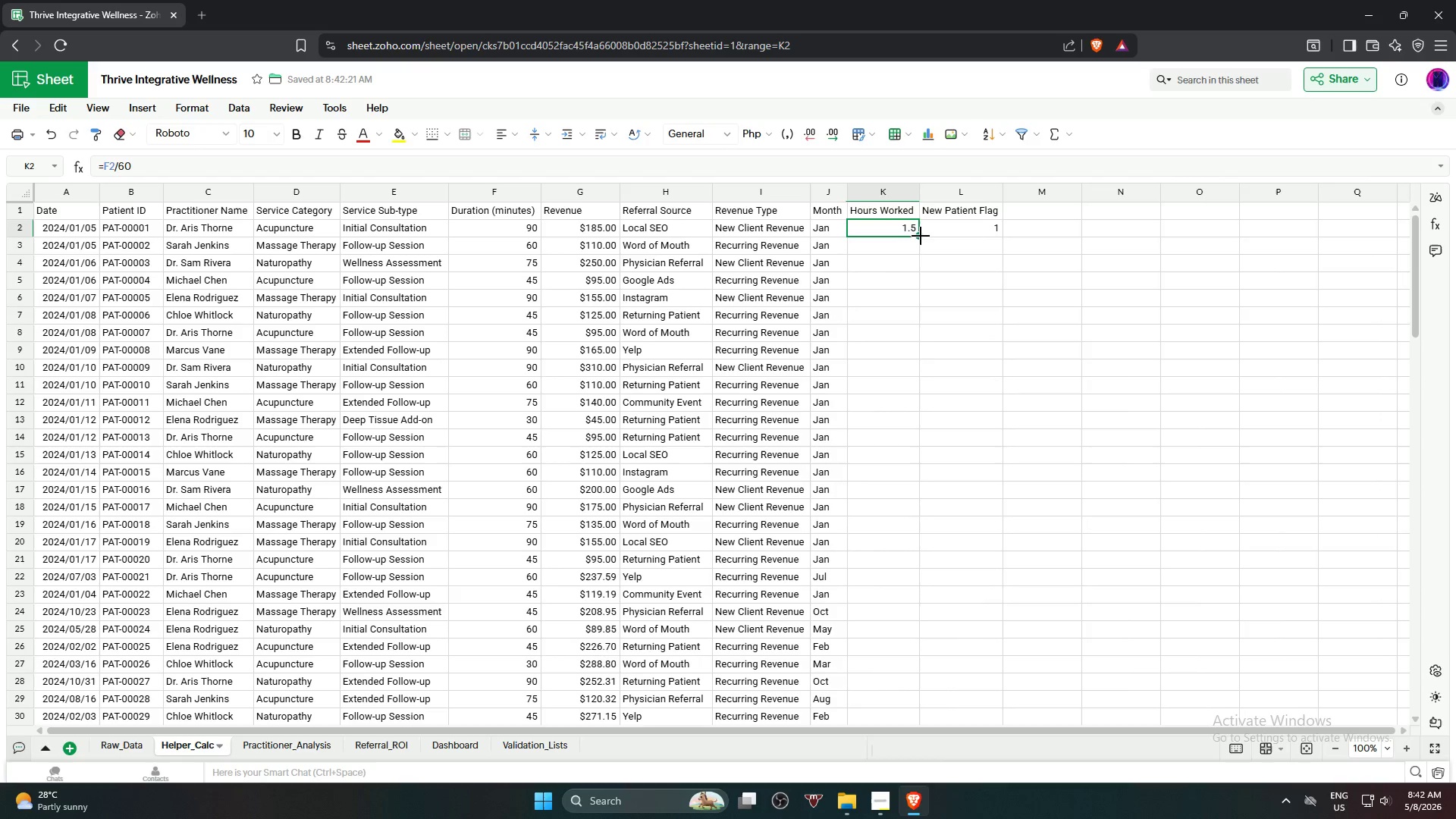 
left_click_drag(start_coordinate=[921, 235], to_coordinate=[905, 595])
 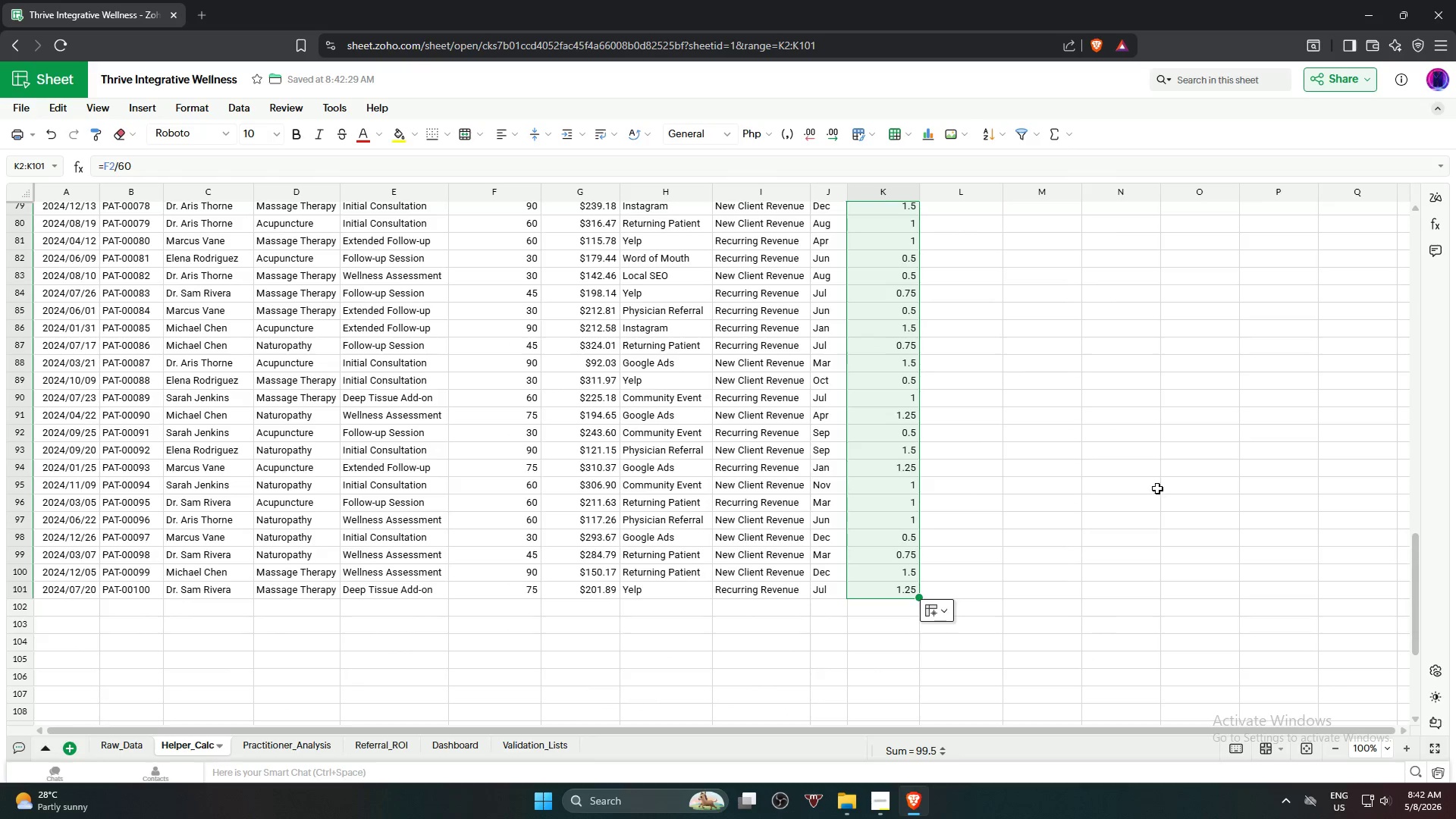 
scroll: coordinate [912, 460], scroll_direction: down, amount: 18.0
 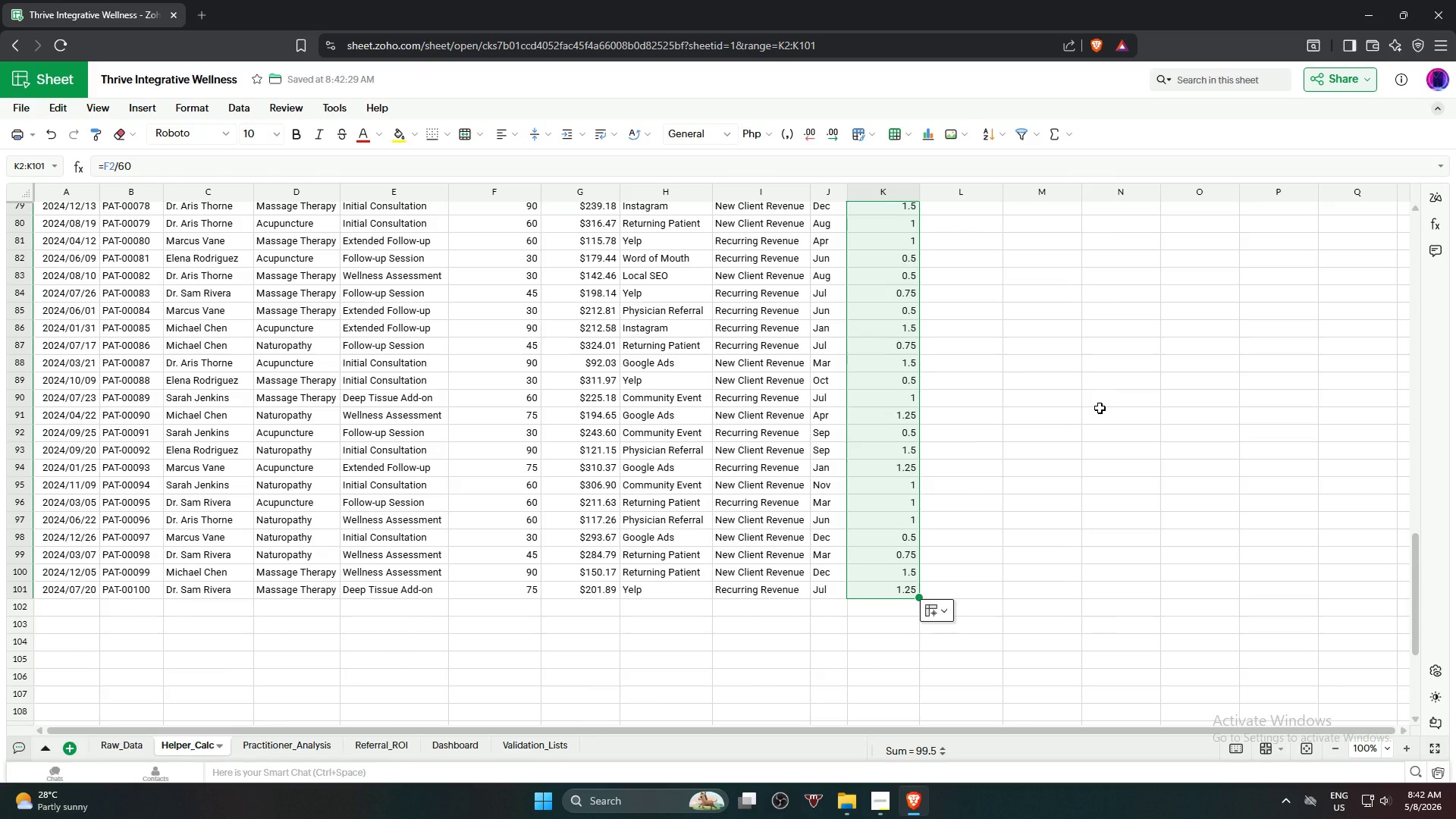 
scroll: coordinate [1017, 297], scroll_direction: up, amount: 19.0
 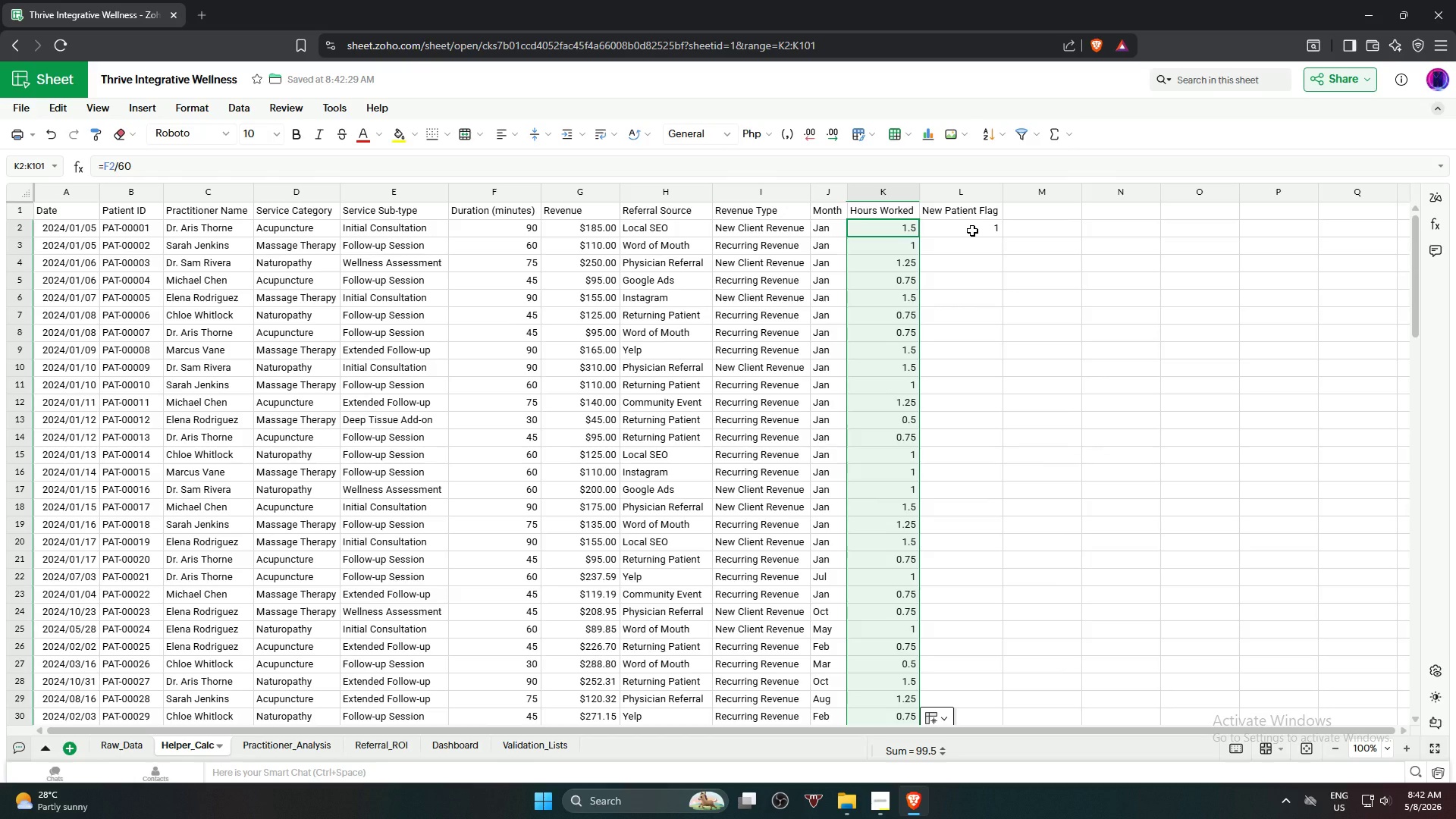 
left_click([972, 231])
 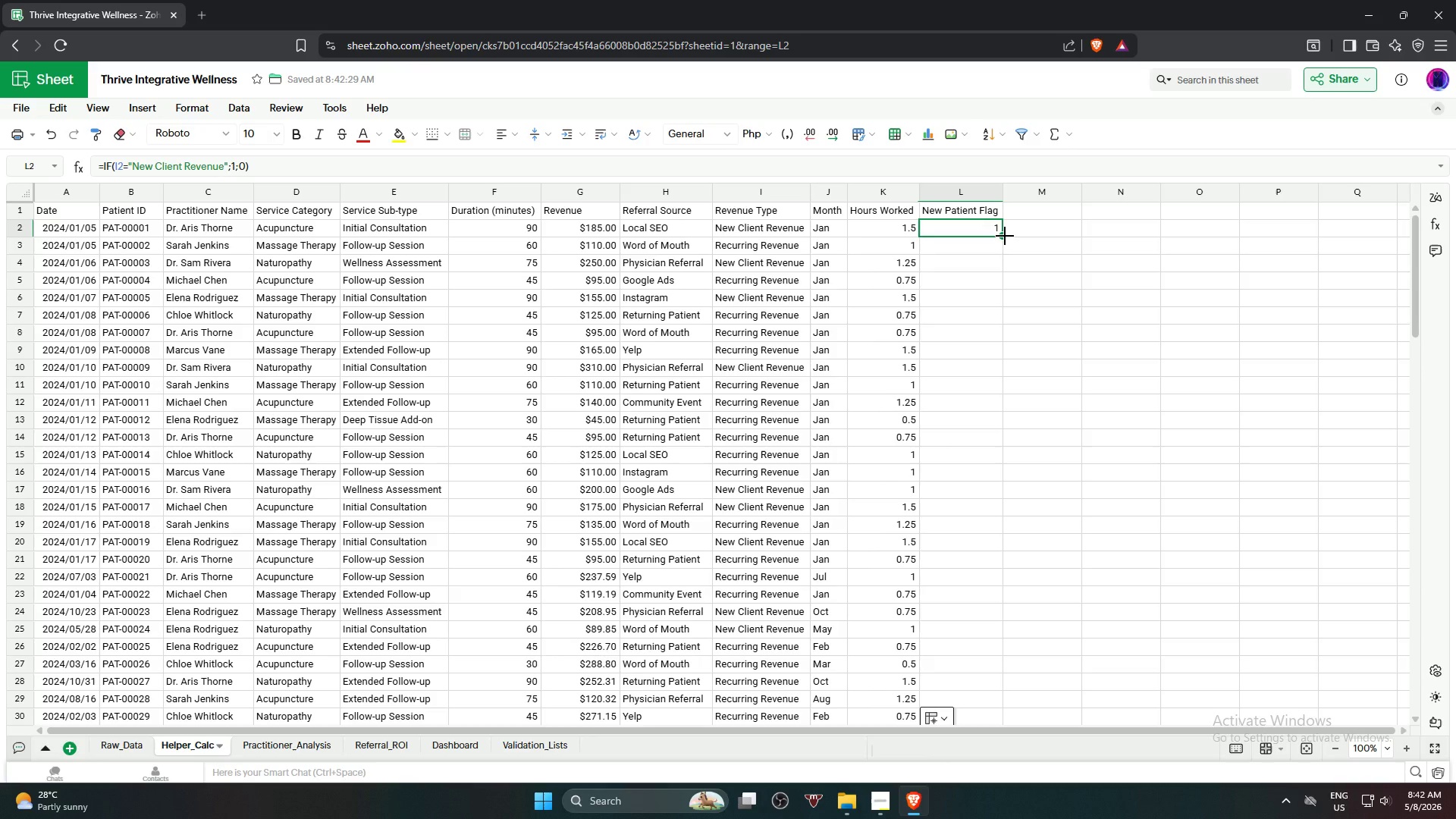 
left_click_drag(start_coordinate=[1005, 236], to_coordinate=[999, 666])
 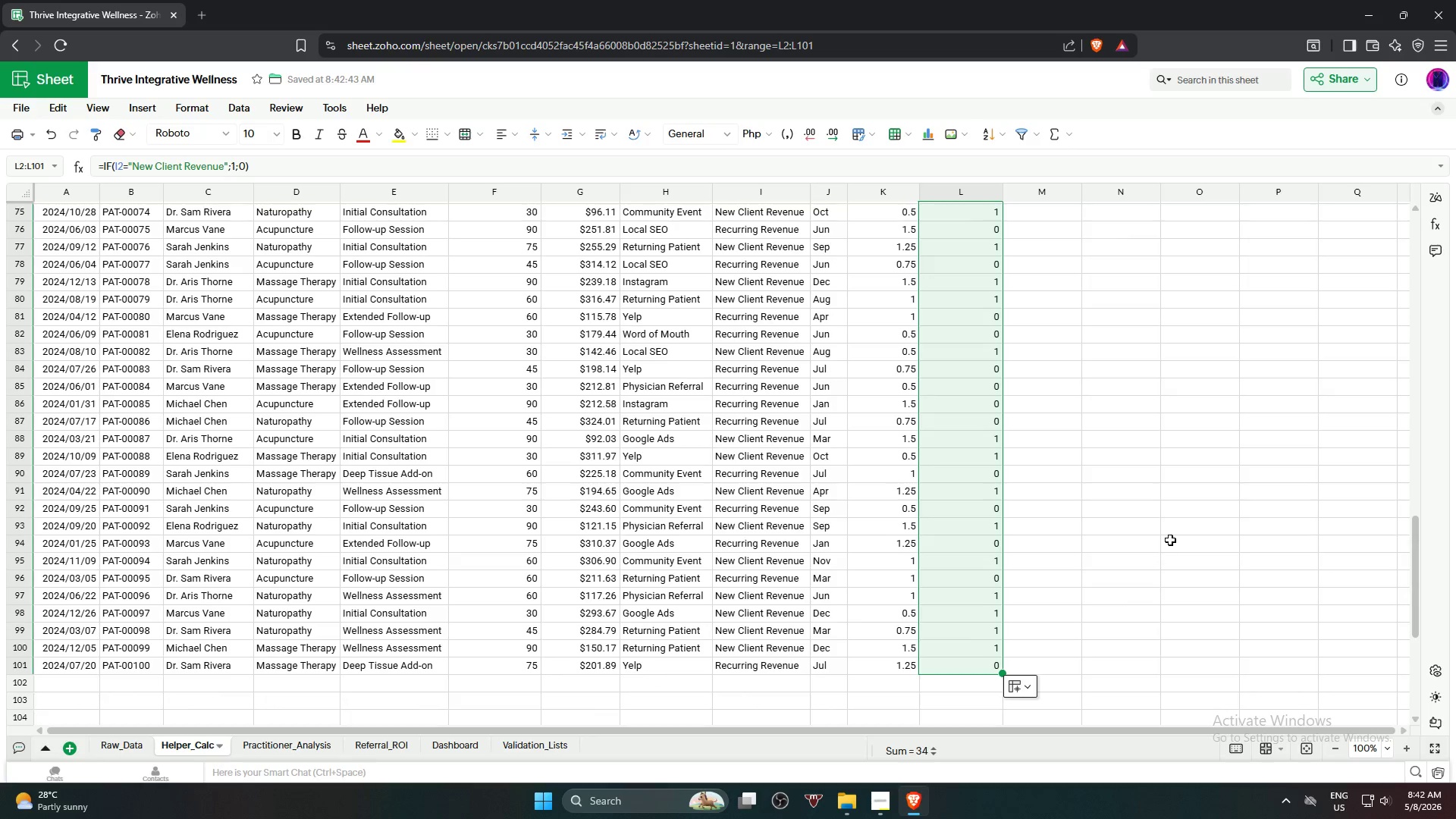 
scroll: coordinate [1001, 514], scroll_direction: down, amount: 17.0
 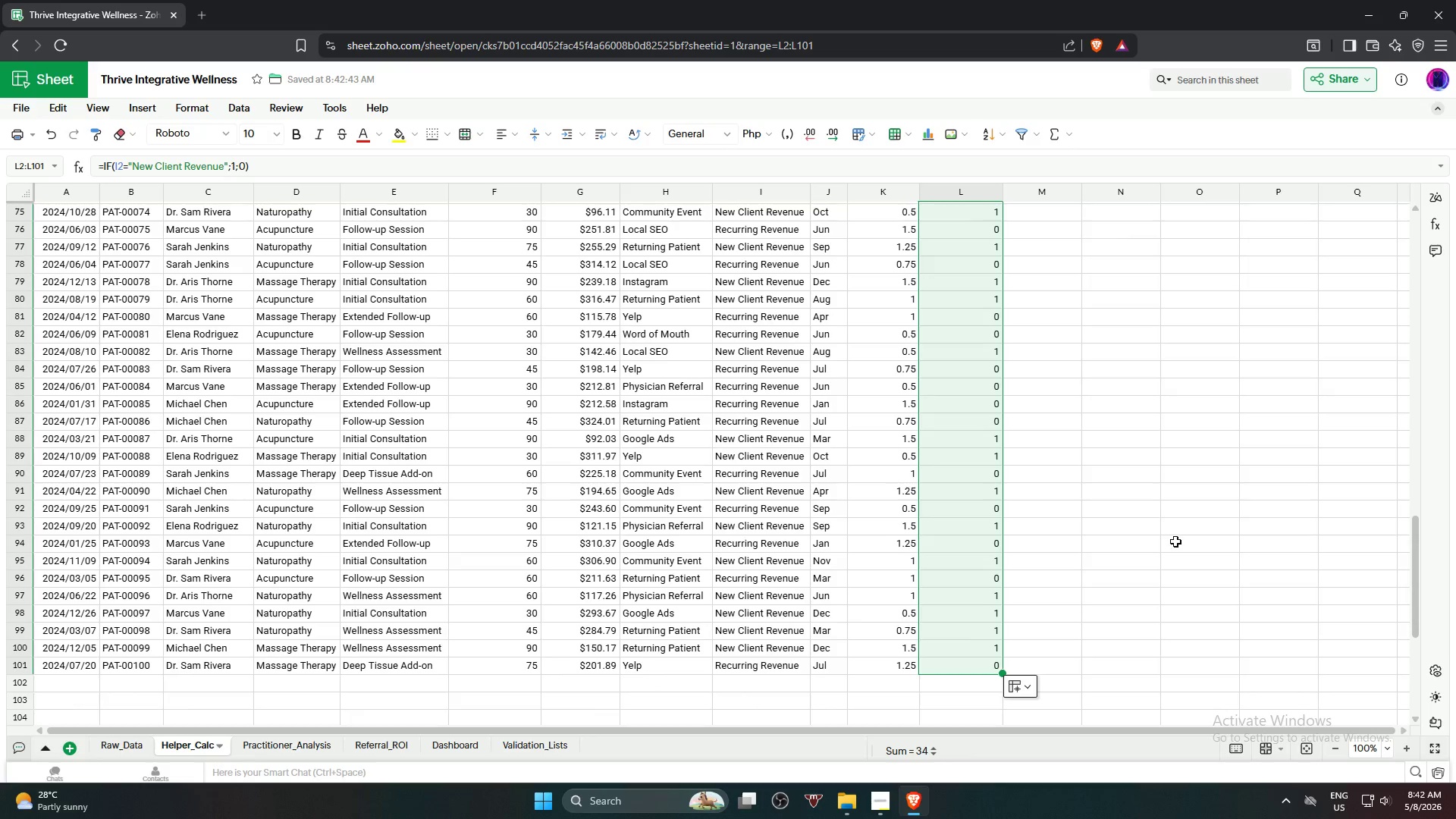 
scroll: coordinate [1169, 538], scroll_direction: up, amount: 20.0
 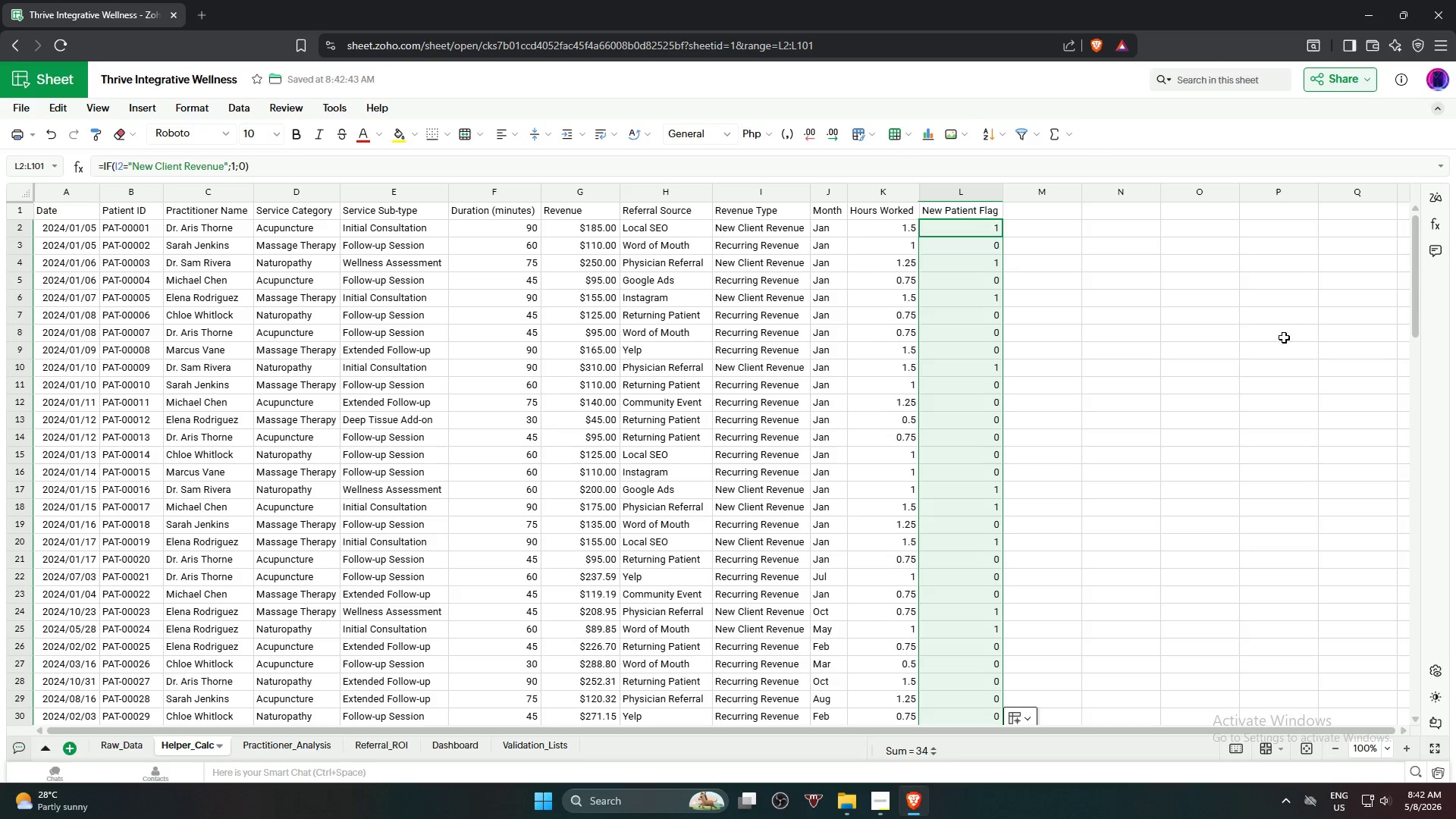 
wait(15.26)
 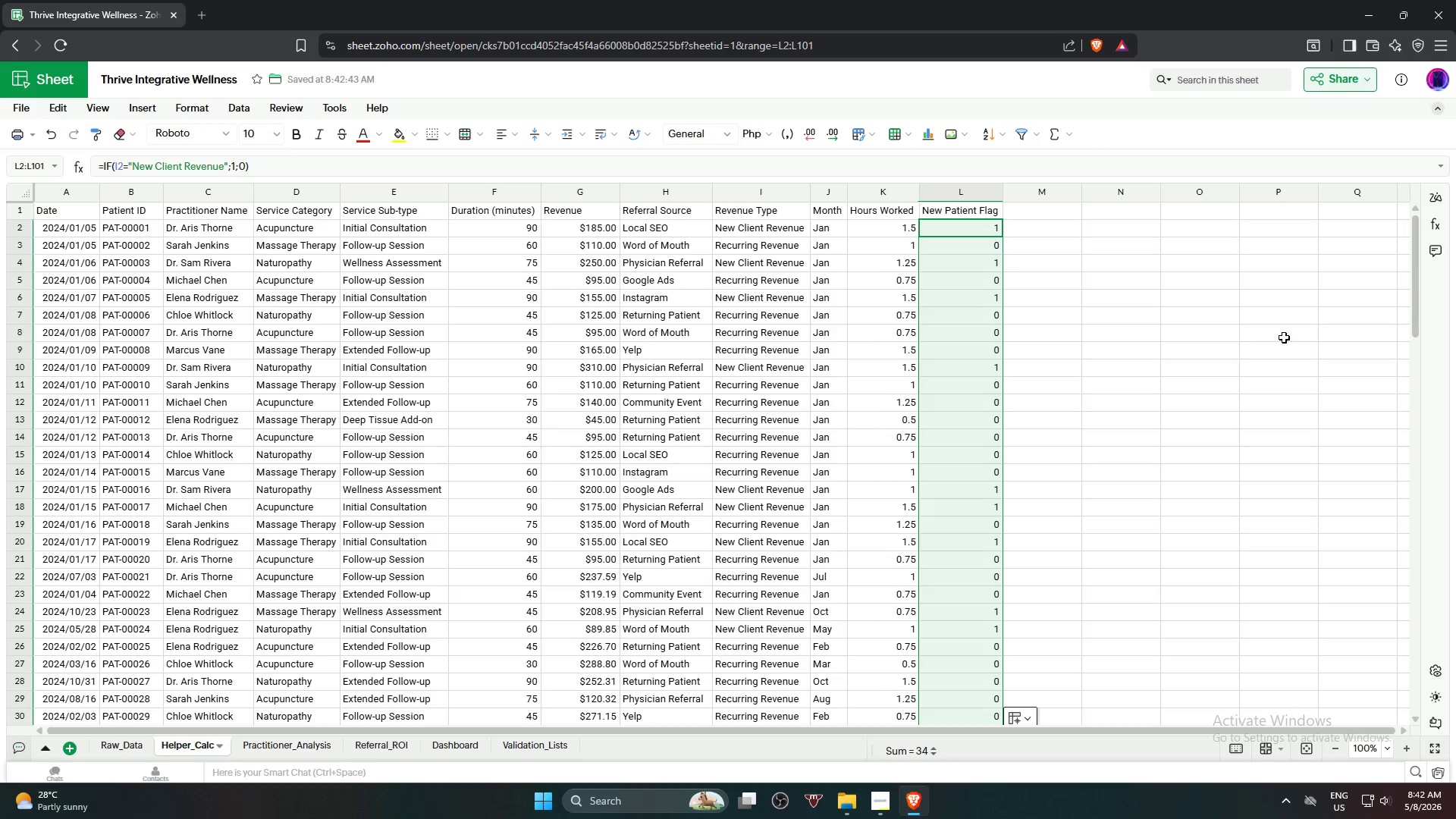 
left_click([1260, 306])
 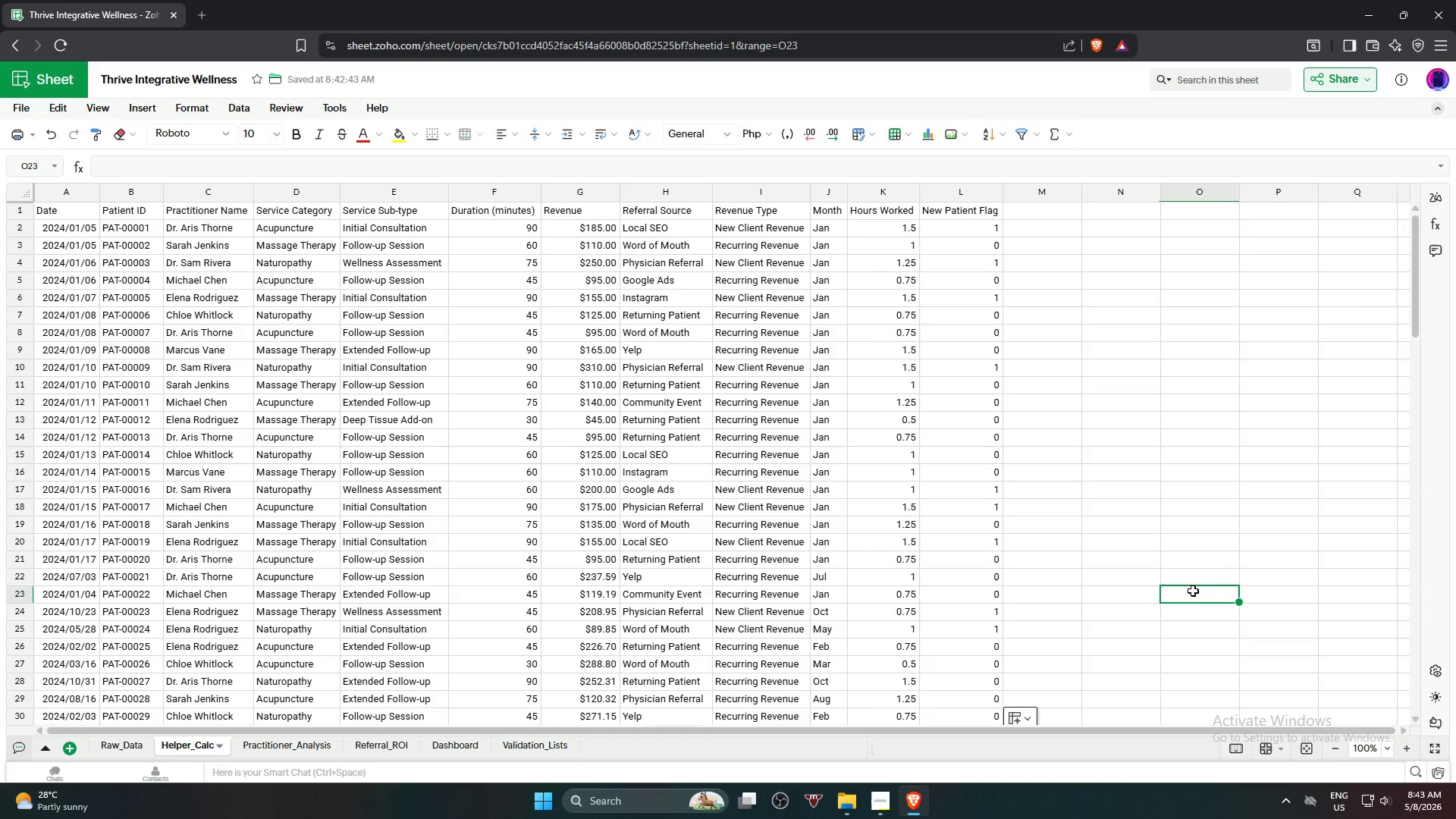 
wait(22.11)
 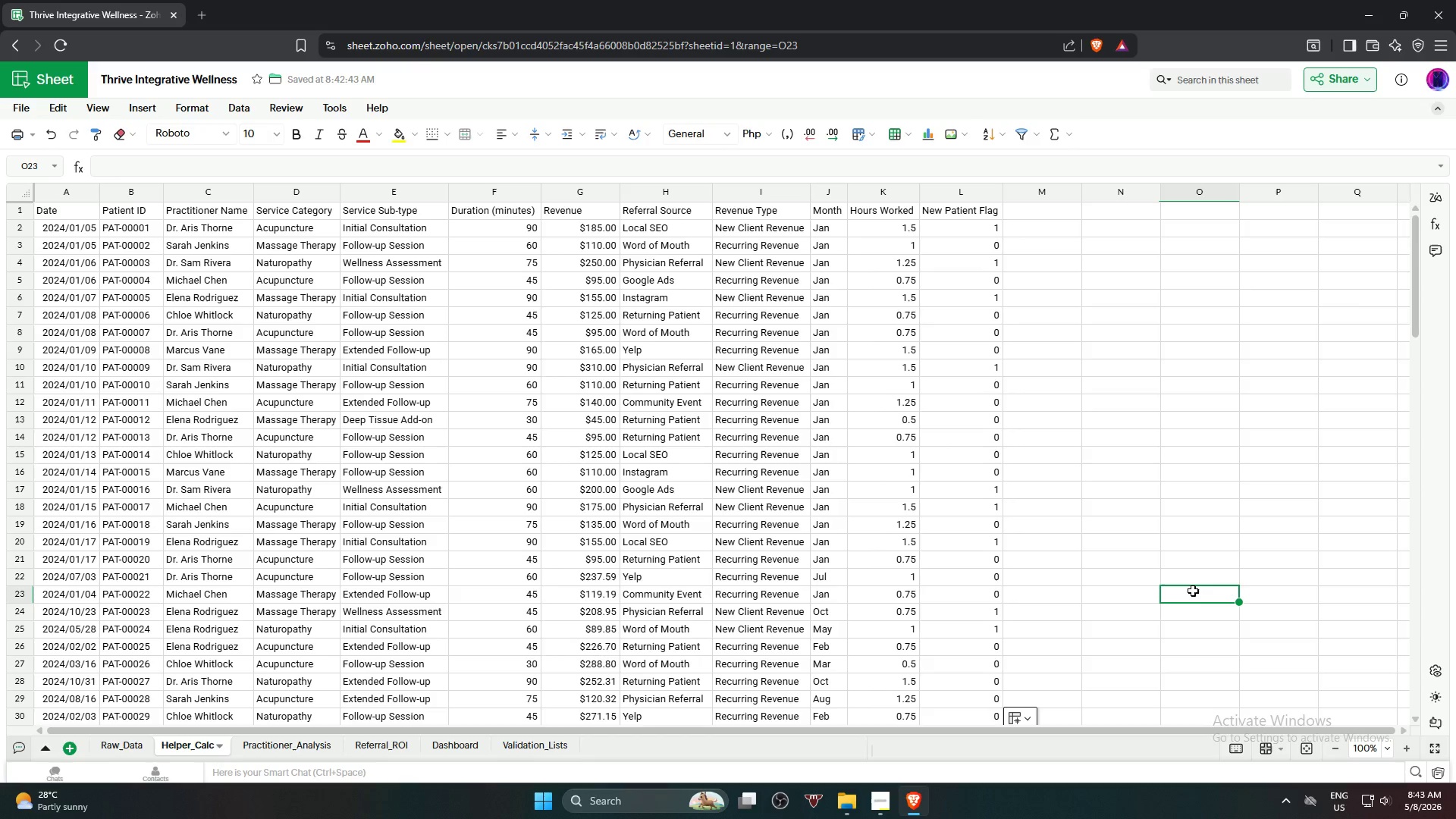 
mouse_move([293, 739])
 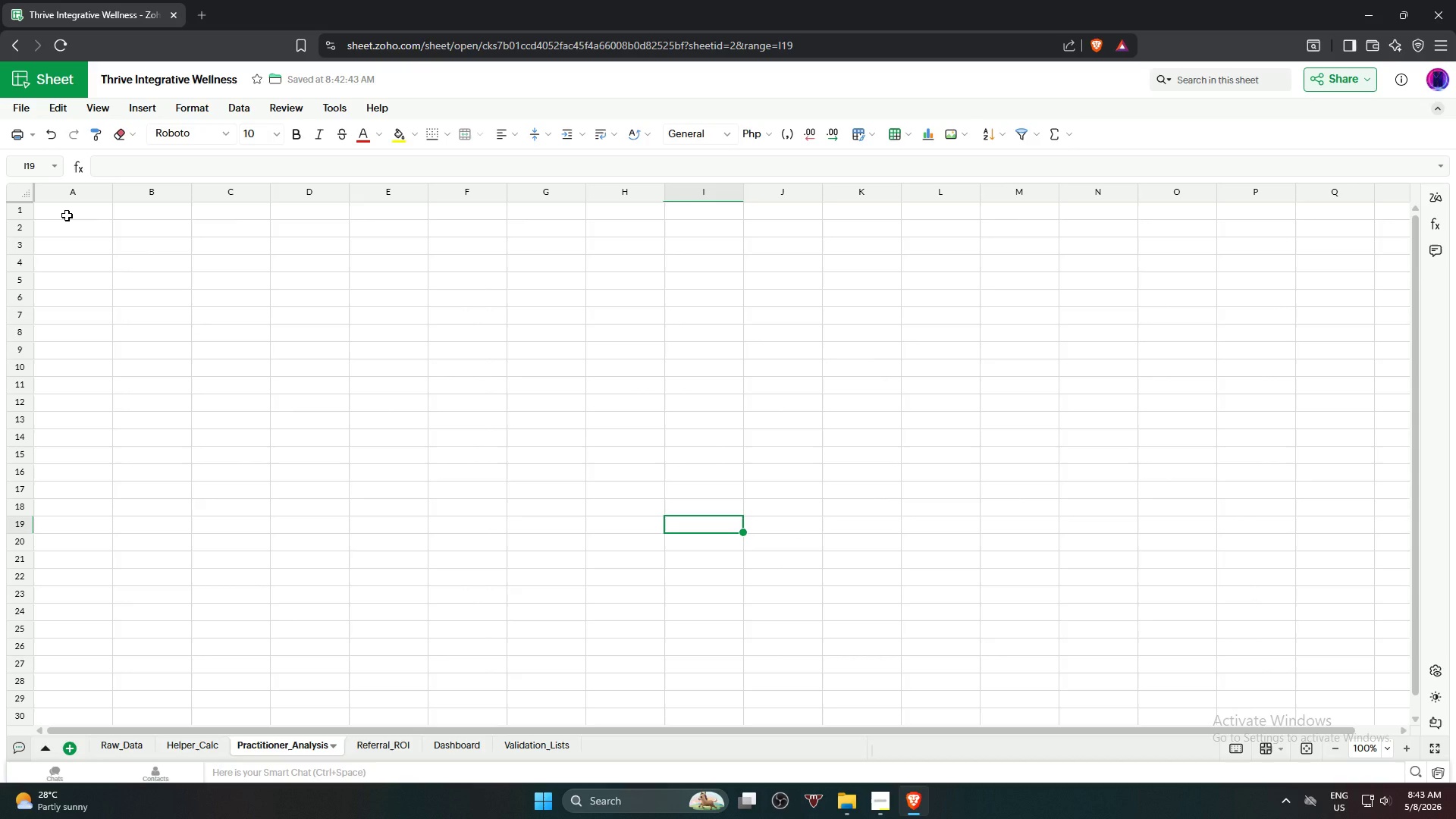 
wait(22.52)
 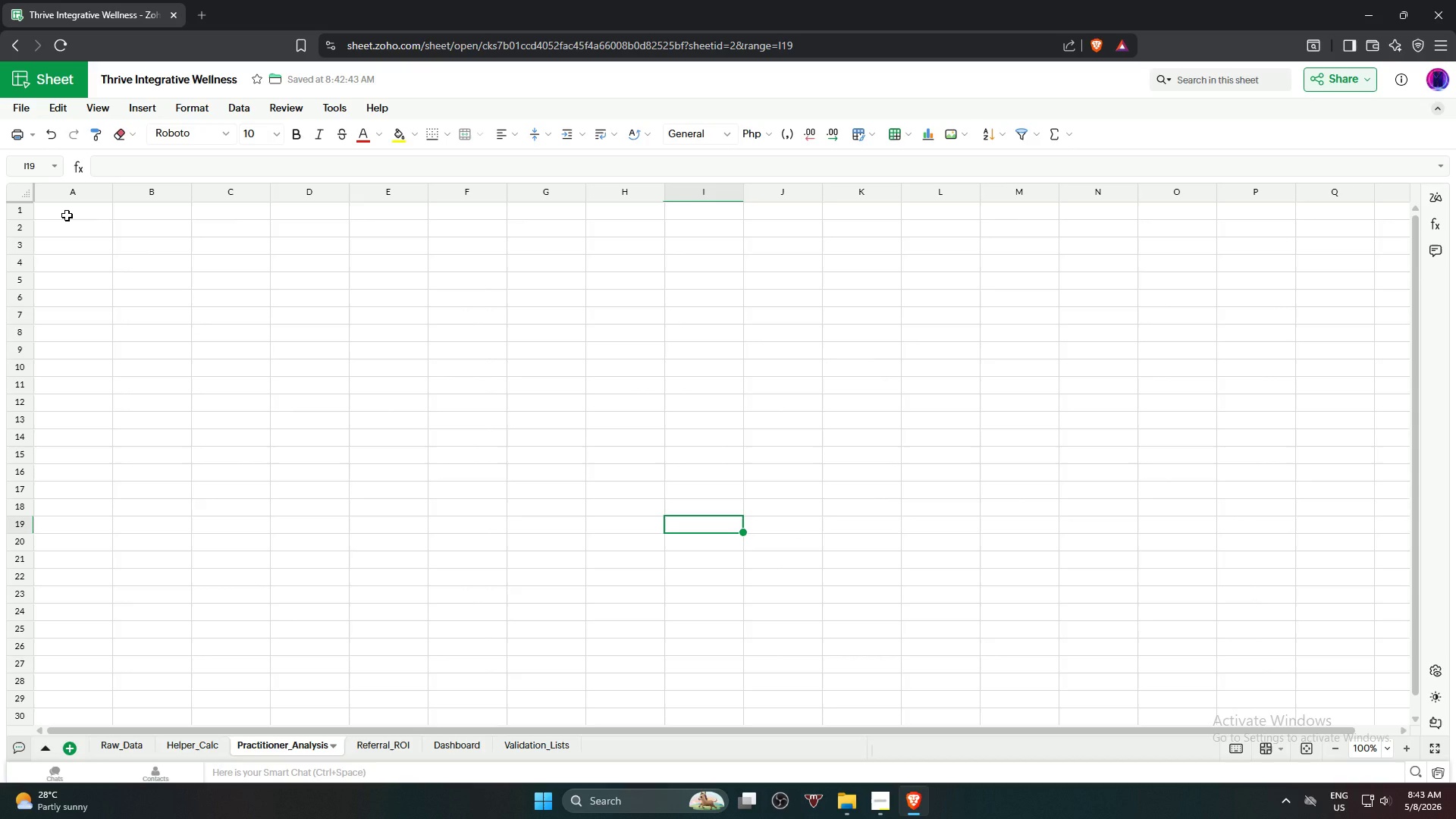 
left_click([67, 214])
 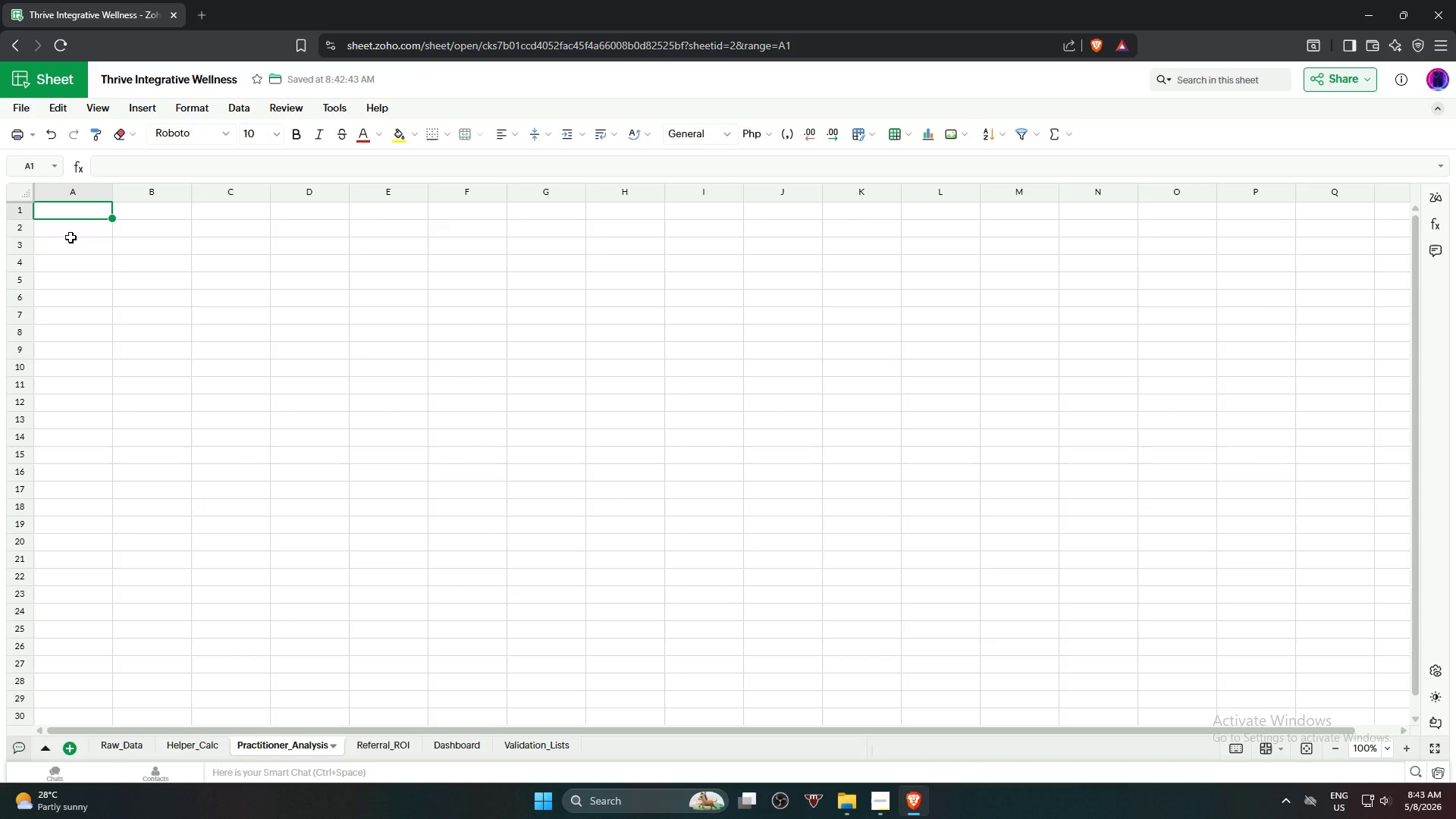 
wait(8.77)
 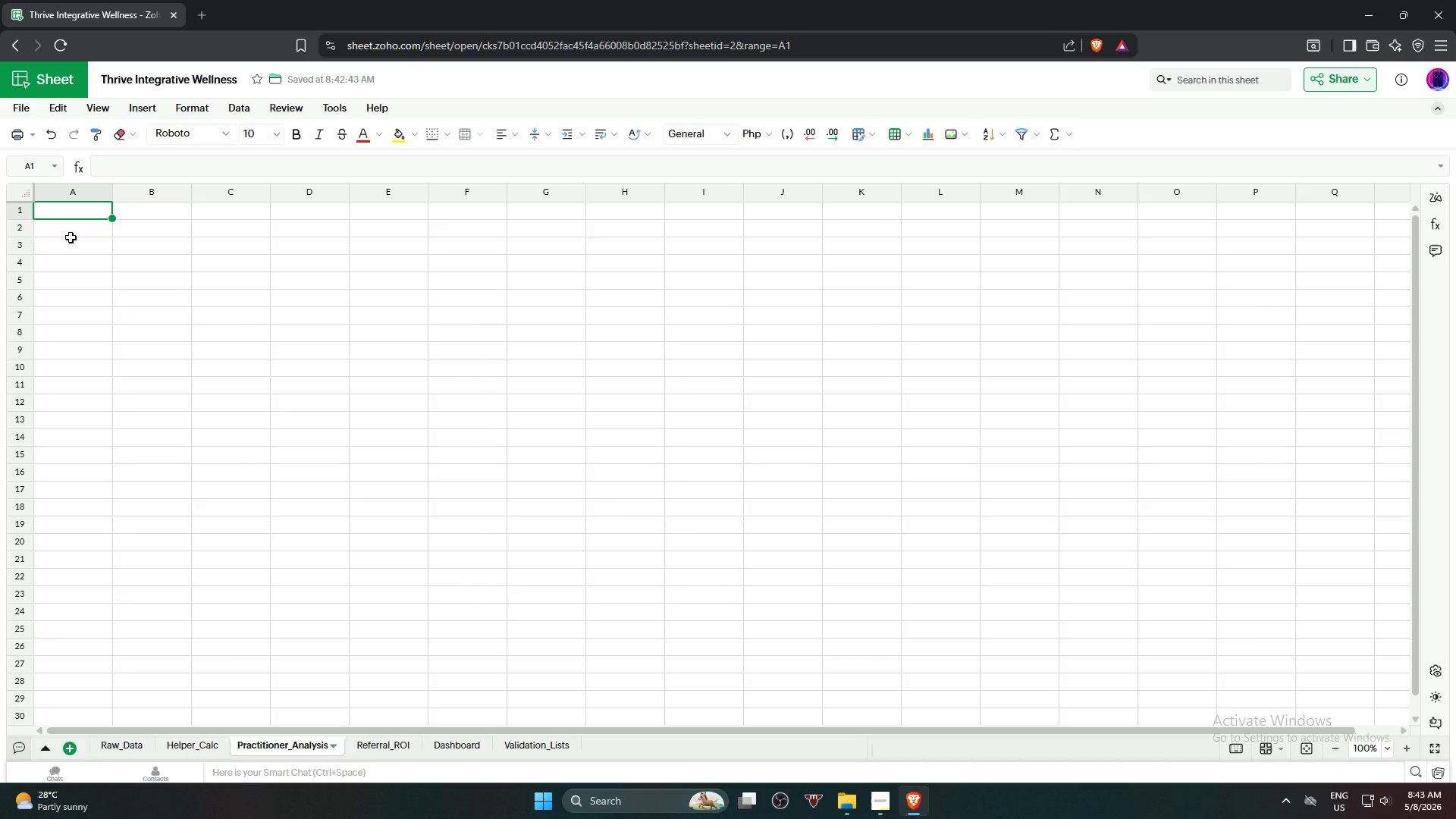 
type(Practitioner Name)
 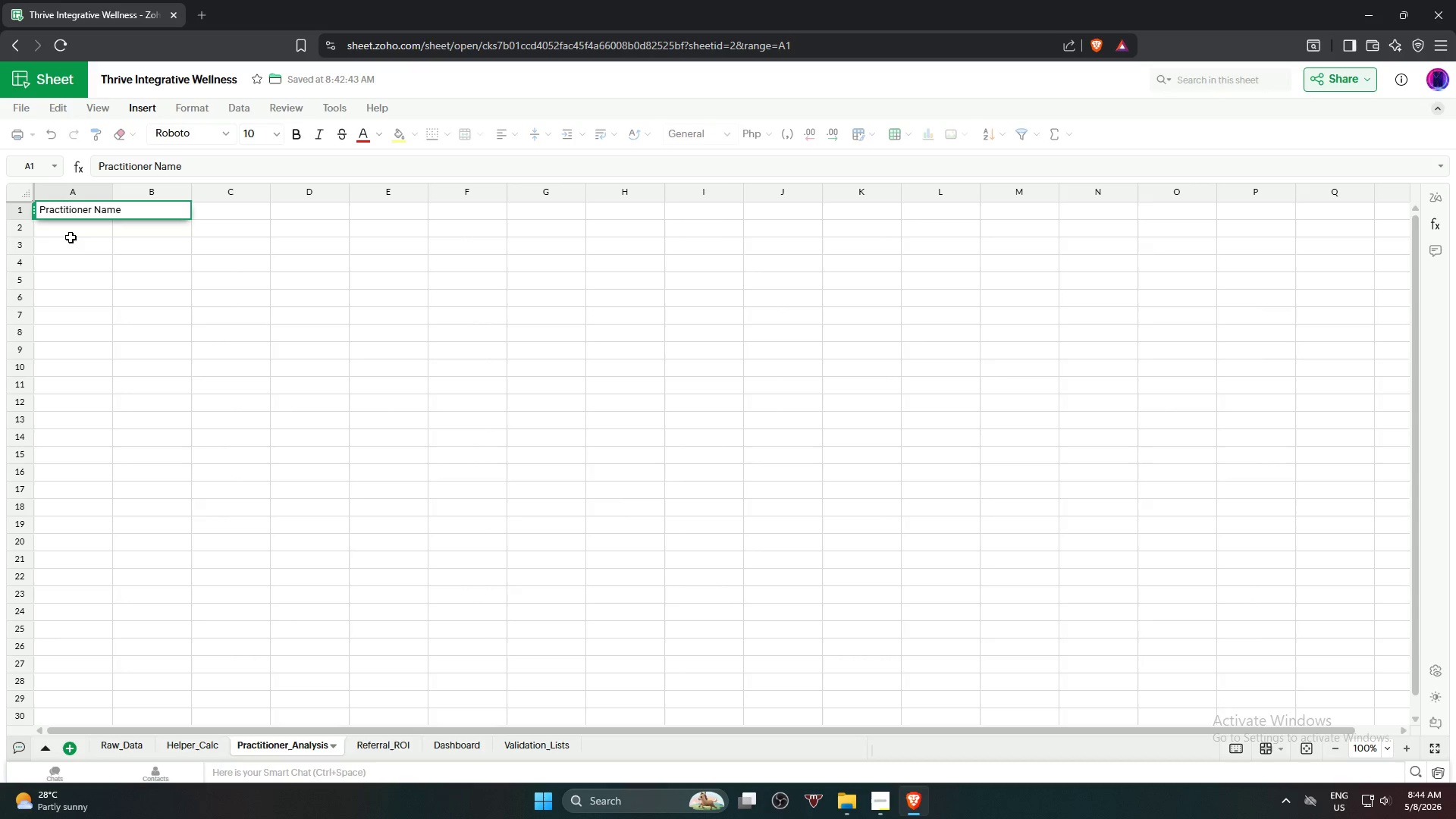 
key(Enter)
 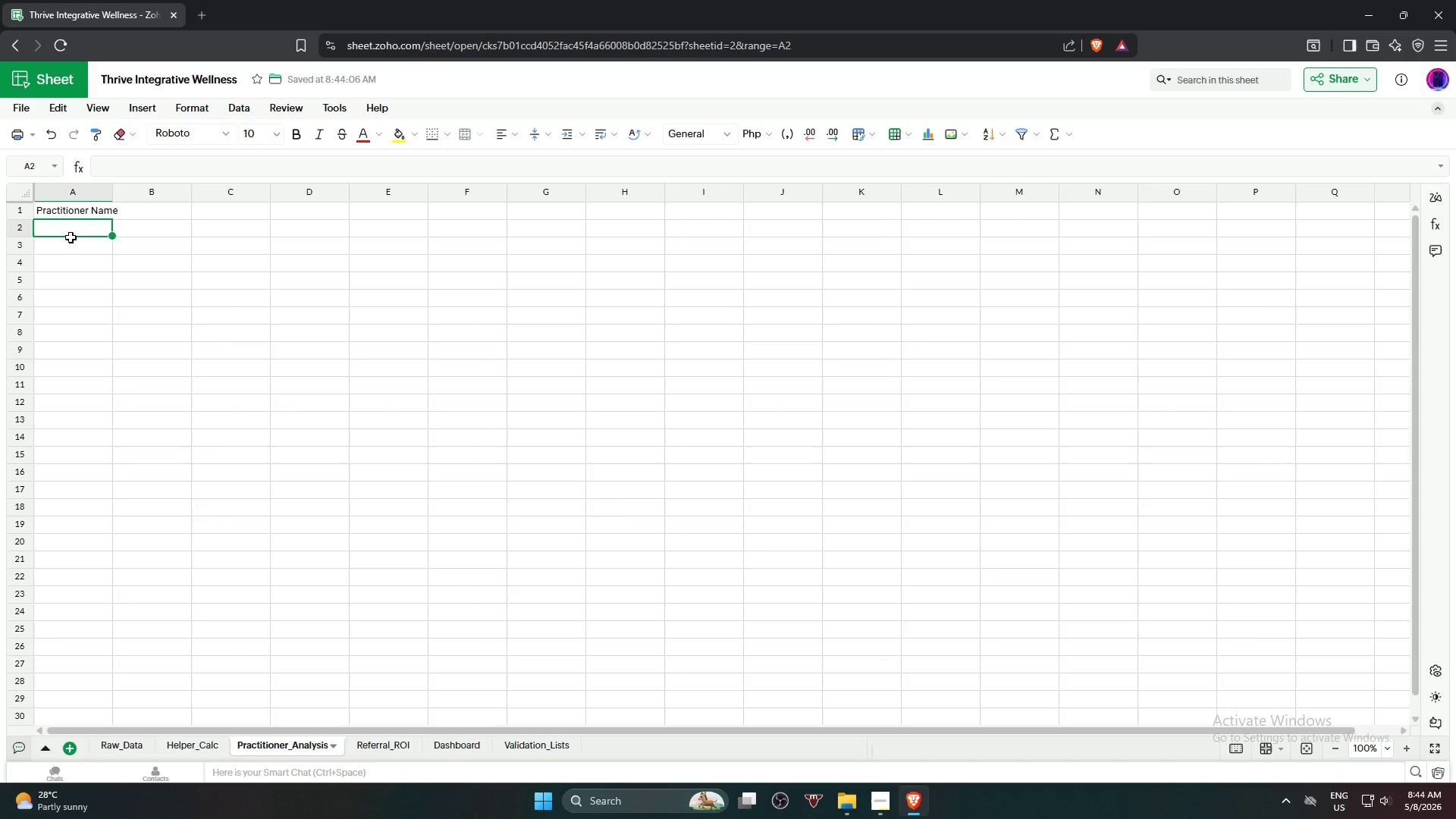 
key(ArrowRight)
 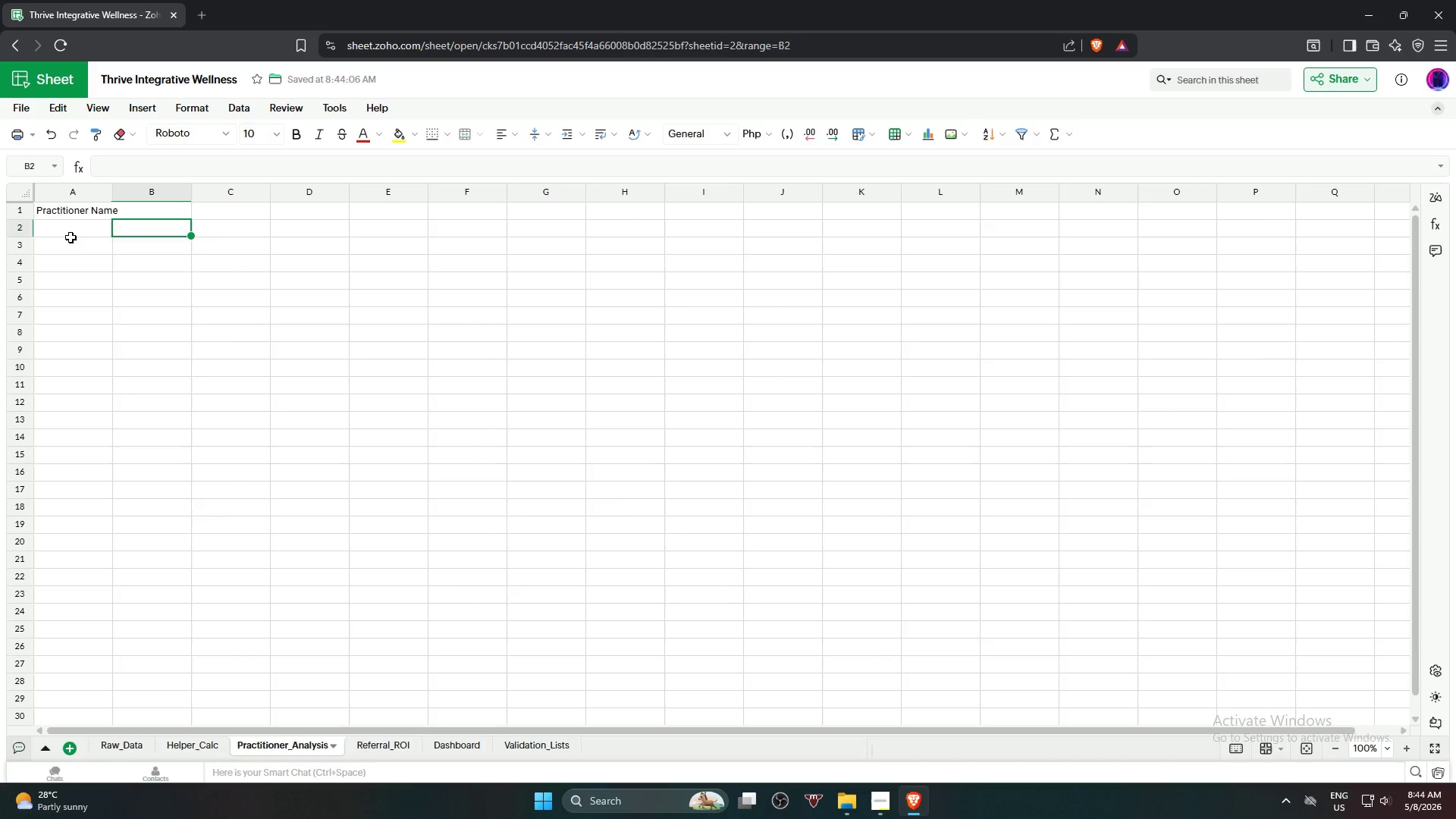 
key(ArrowUp)
 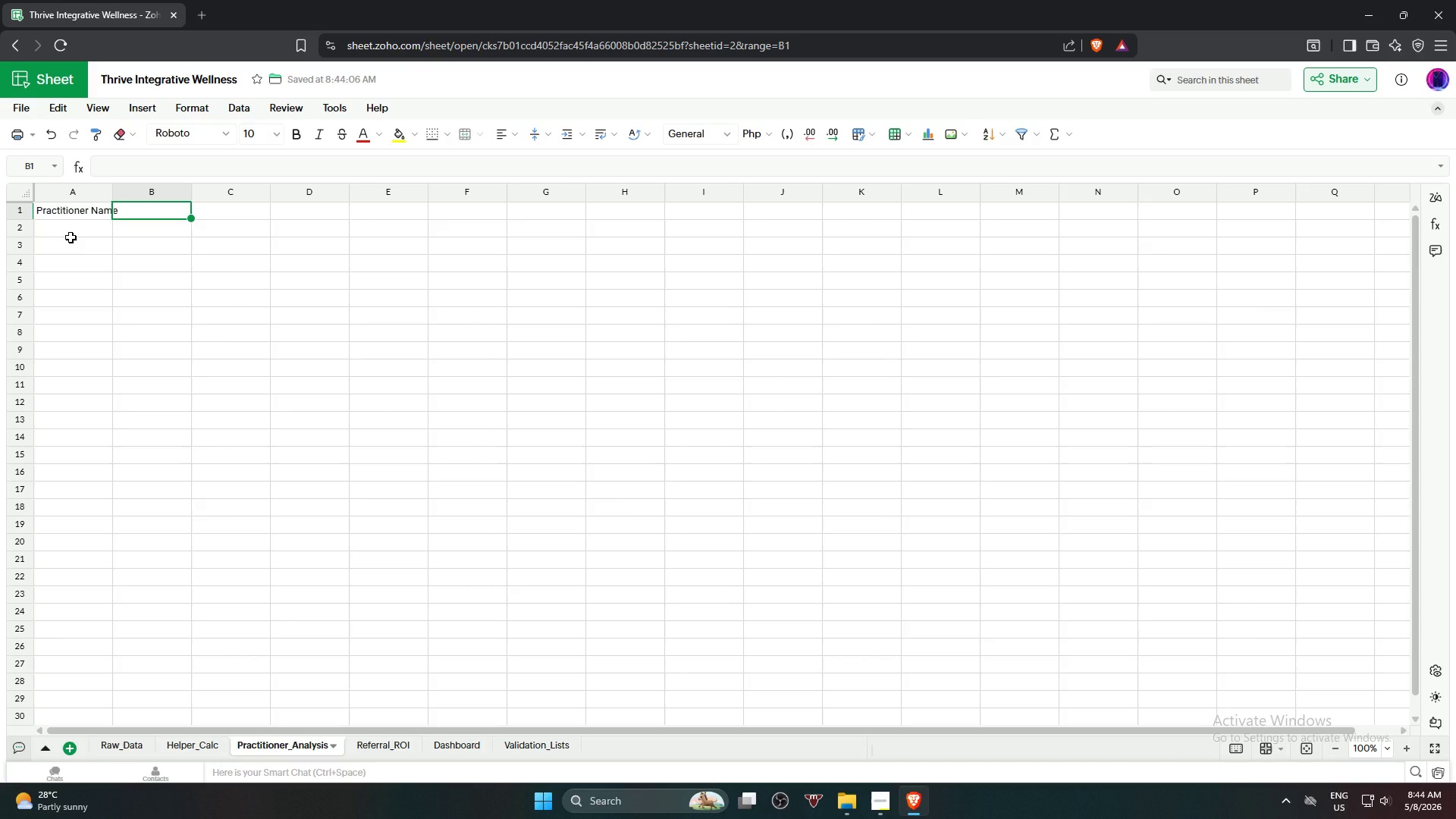 
type(Total Revenue)
 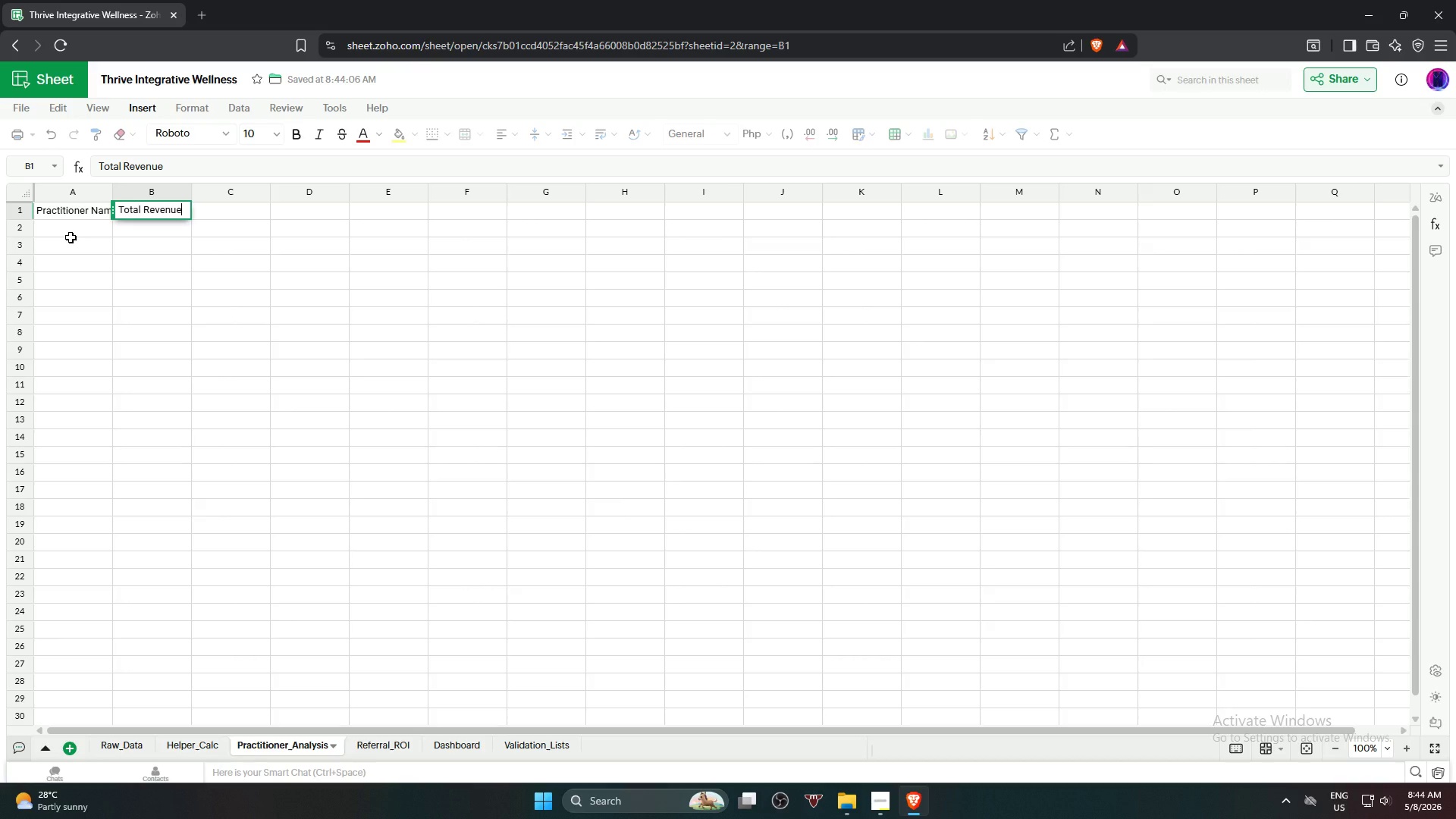 
key(Enter)
 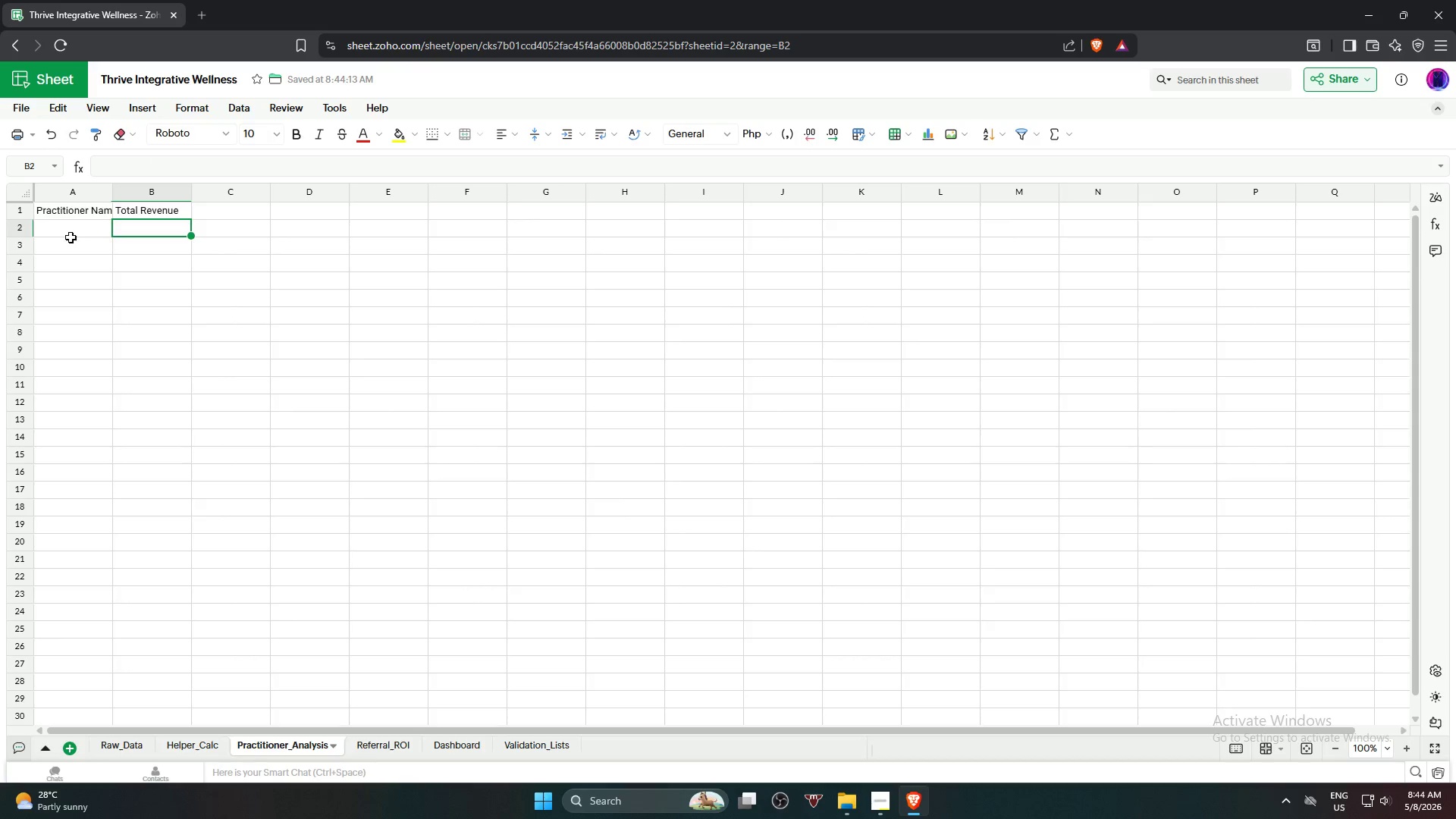 
key(ArrowRight)
 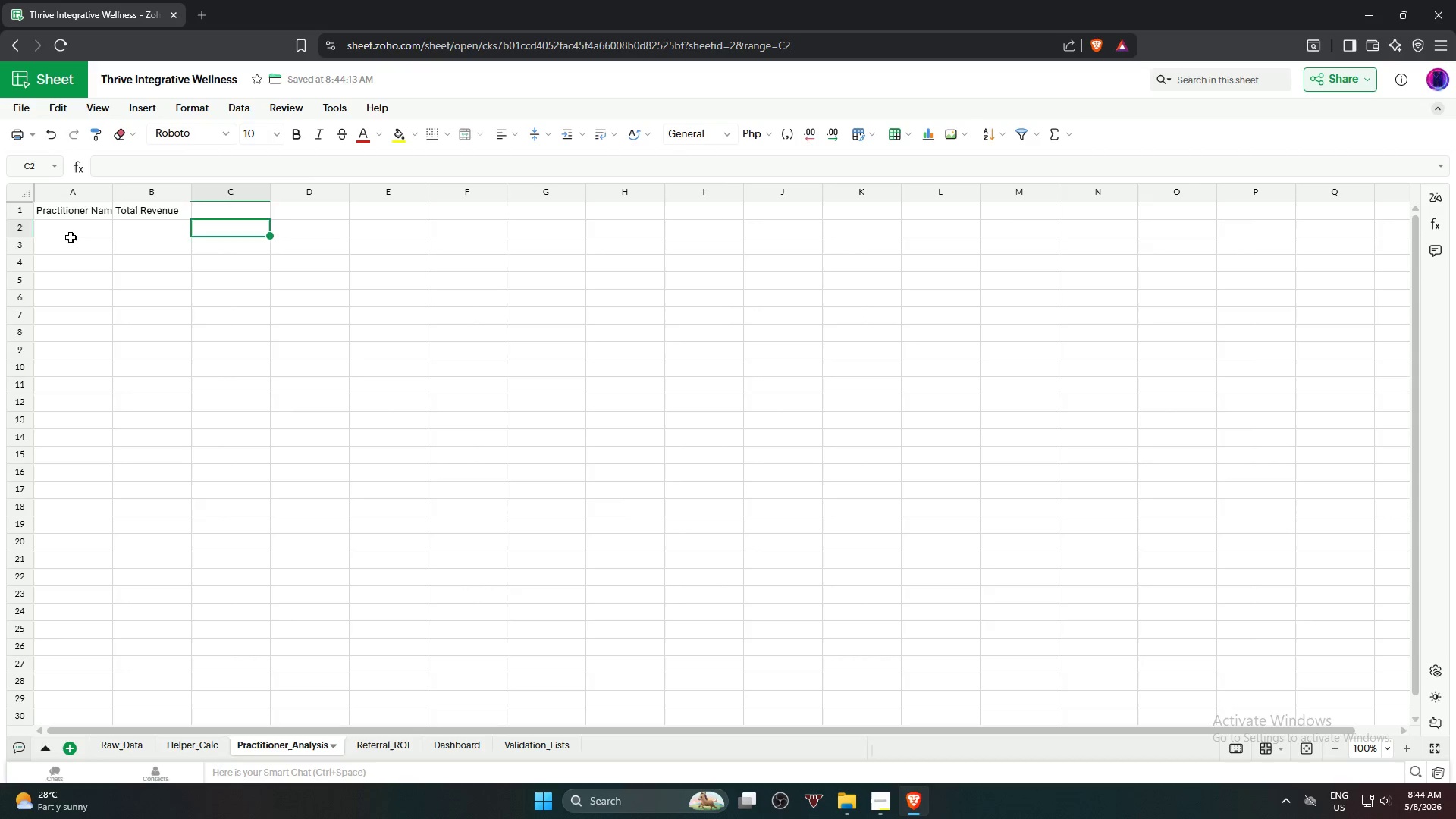 
key(ArrowUp)
 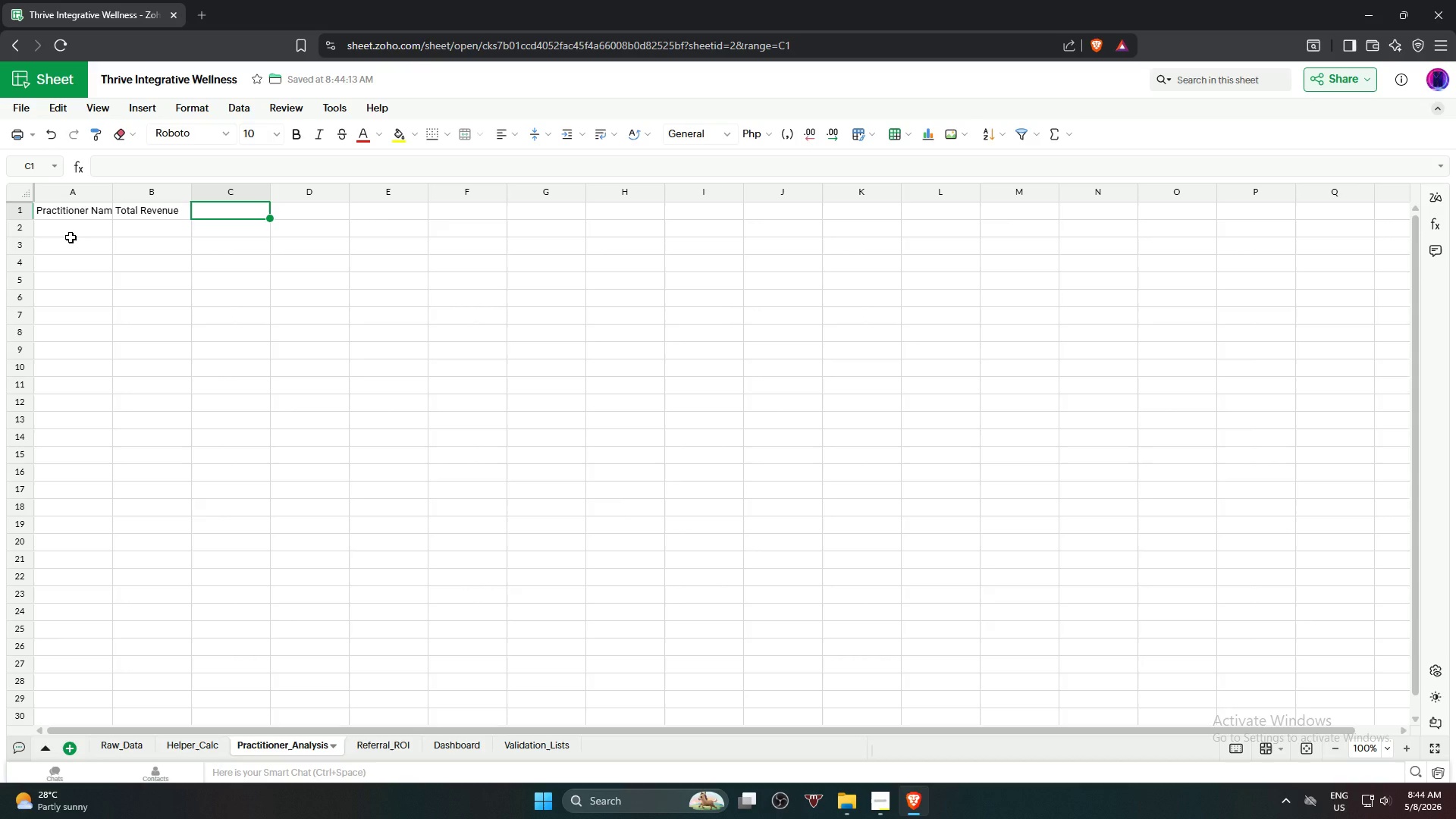 
type(Tt)
key(Backspace)
type(otal Sessions )
key(Backspace)
 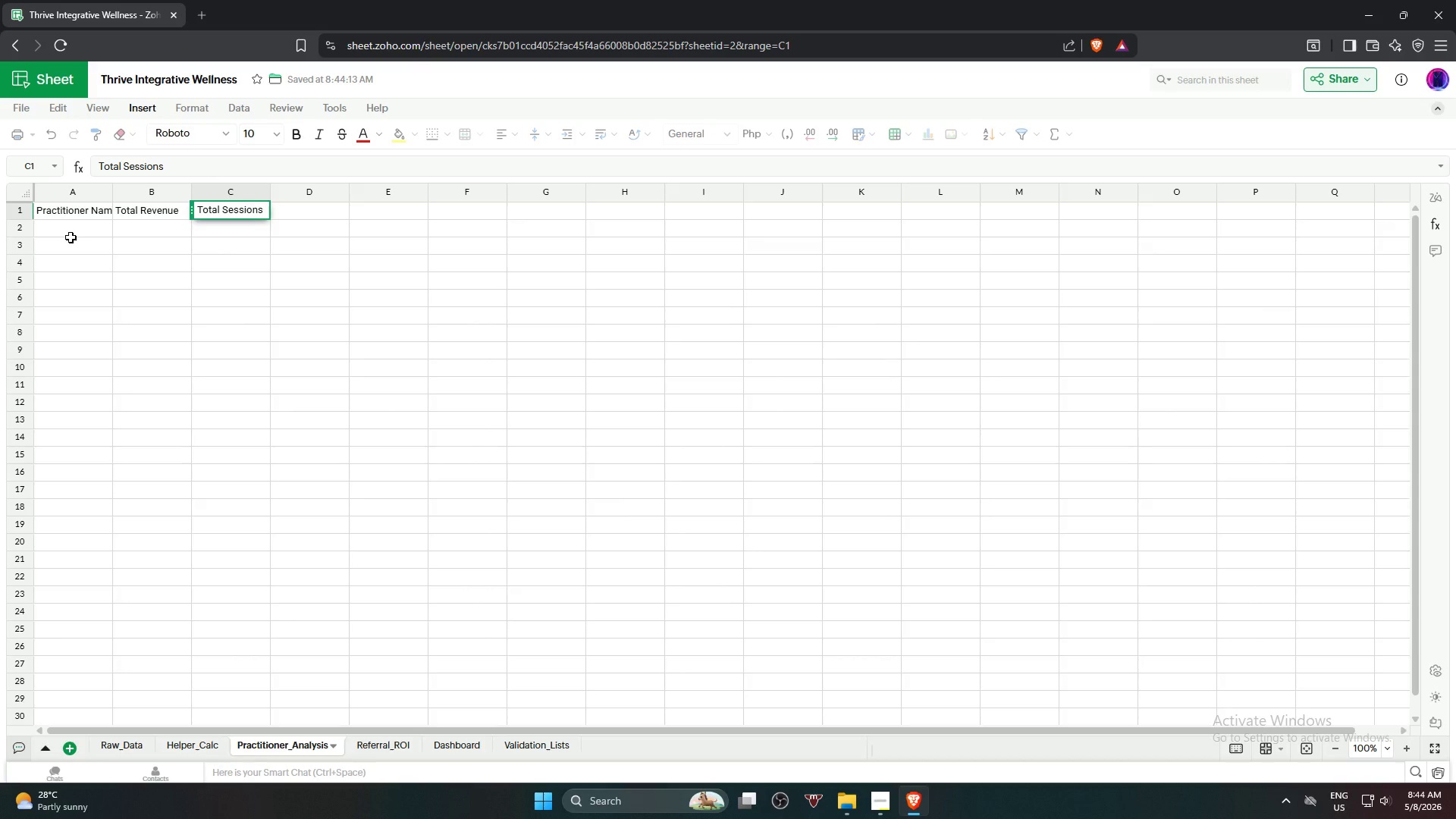 
key(Enter)
 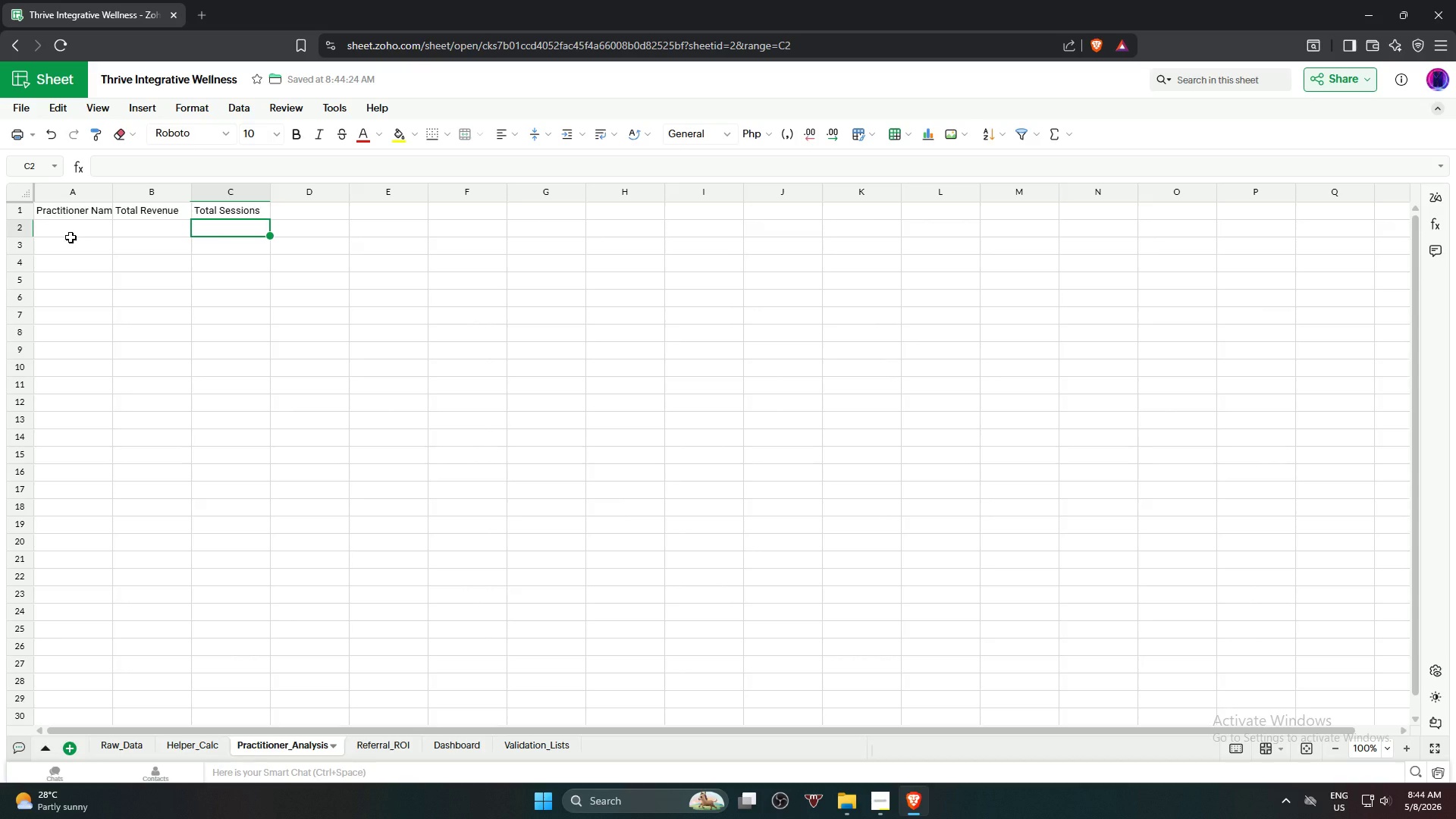 
key(ArrowRight)
 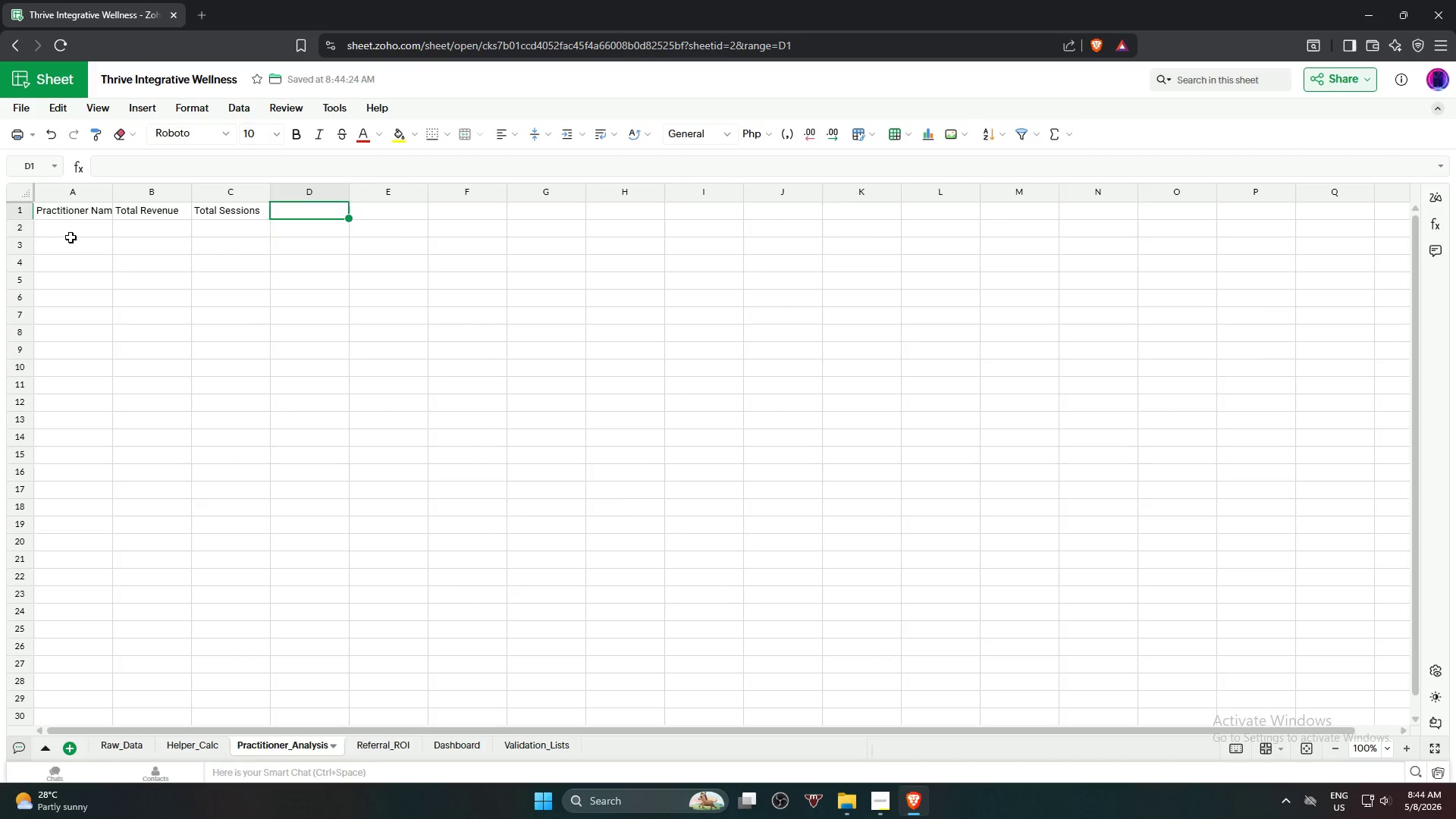 
key(ArrowUp)
 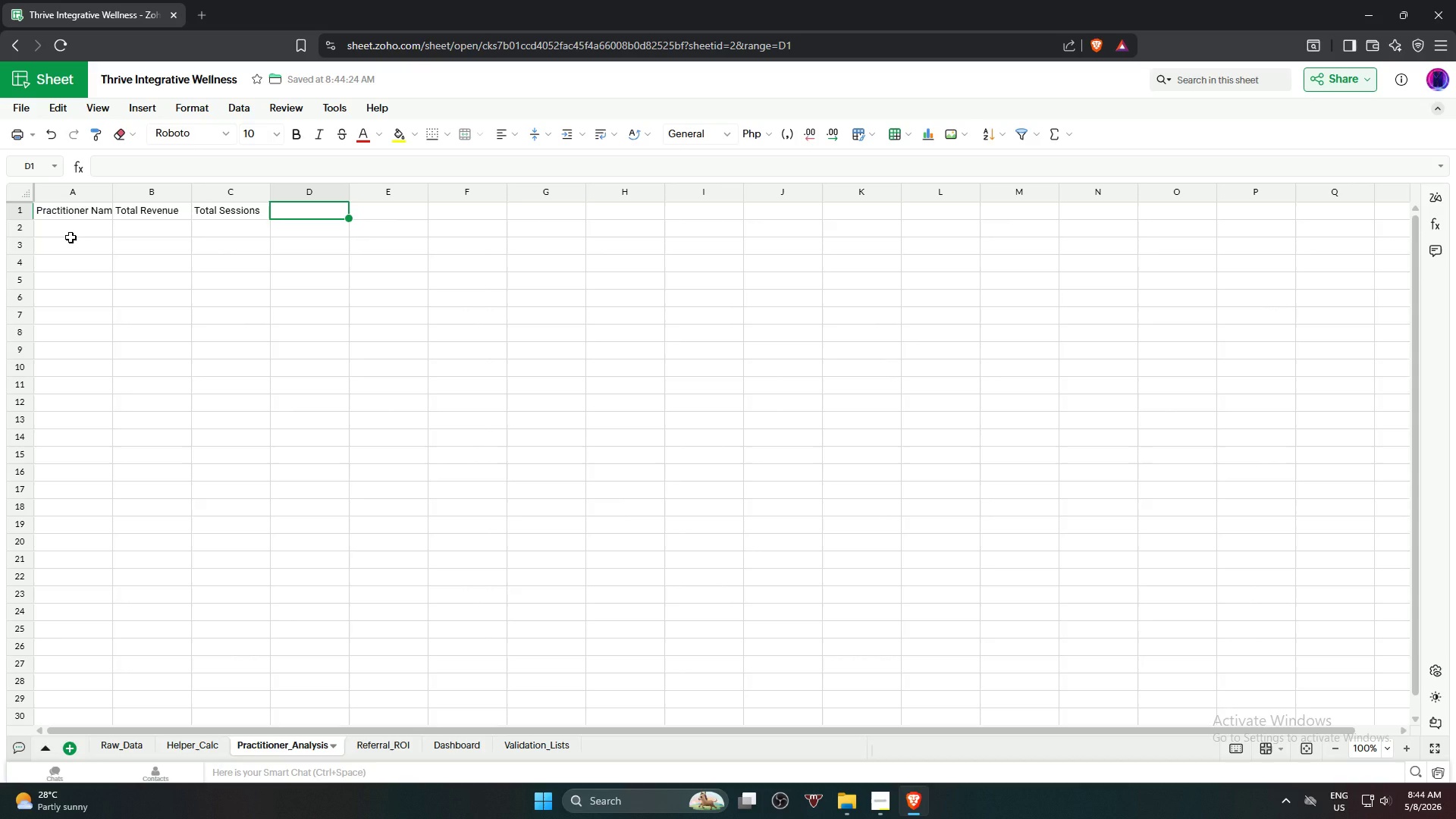 
type(Average Revenue Per Session)
 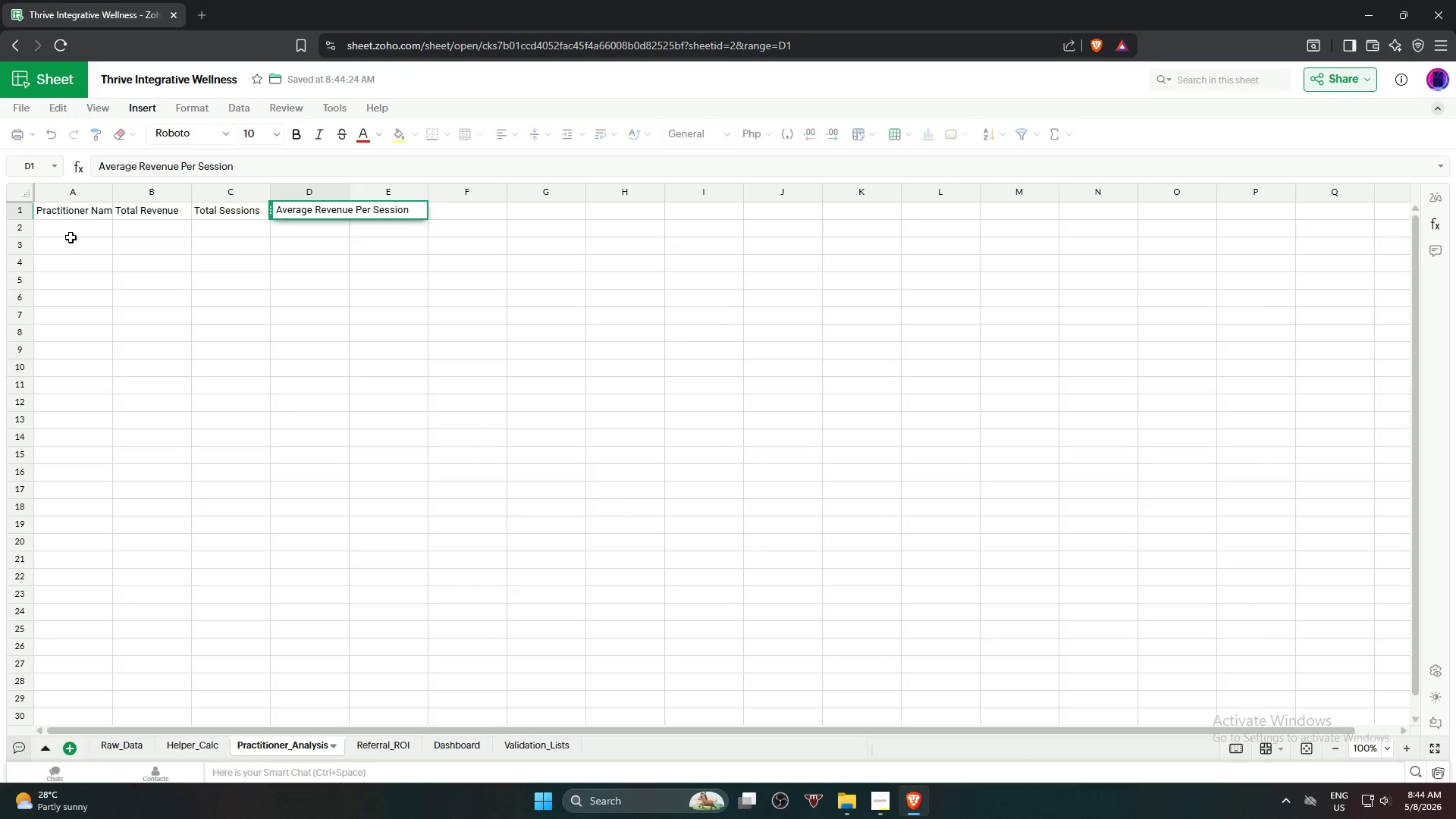 
key(Enter)
 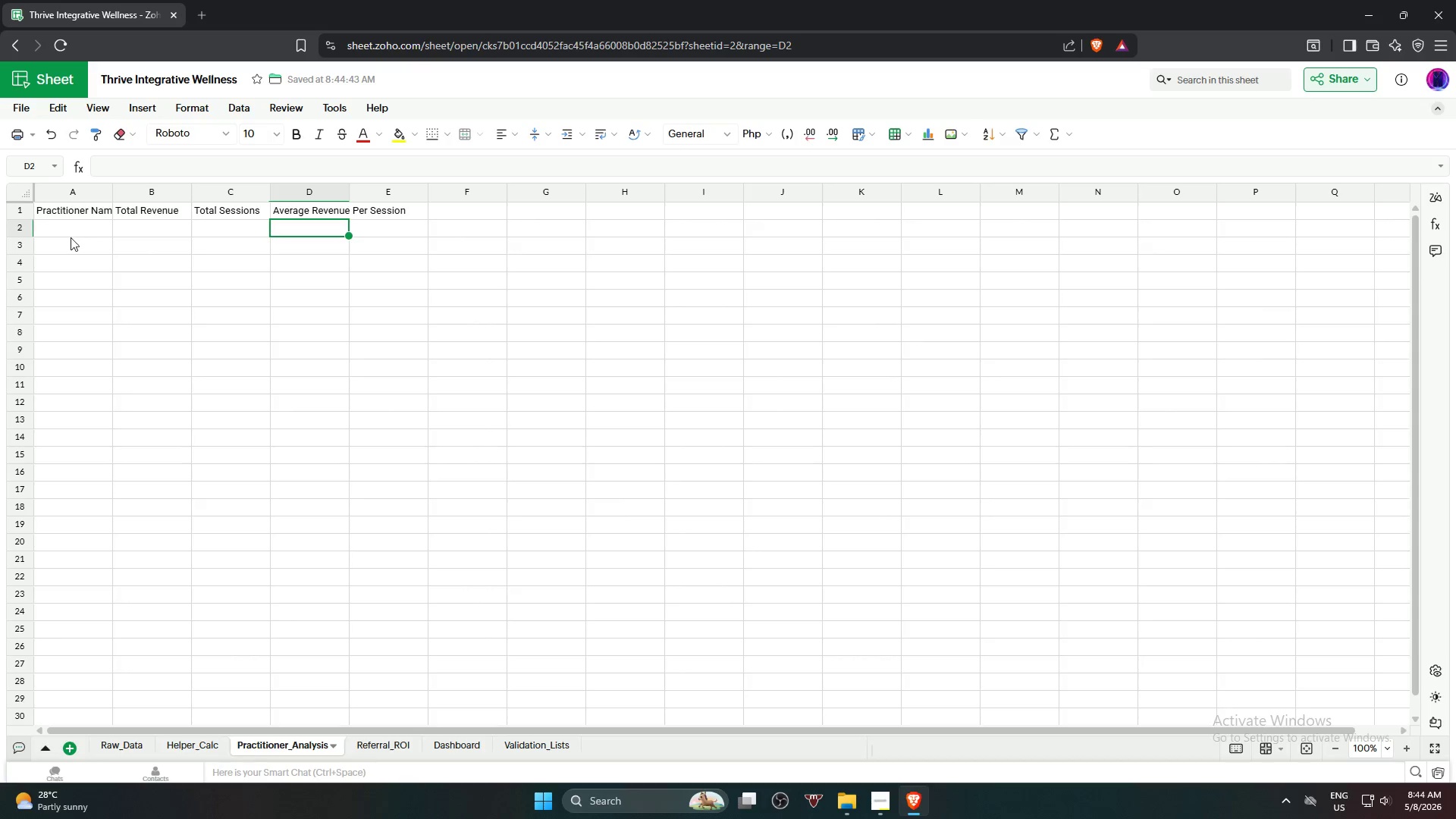 
key(ArrowRight)
 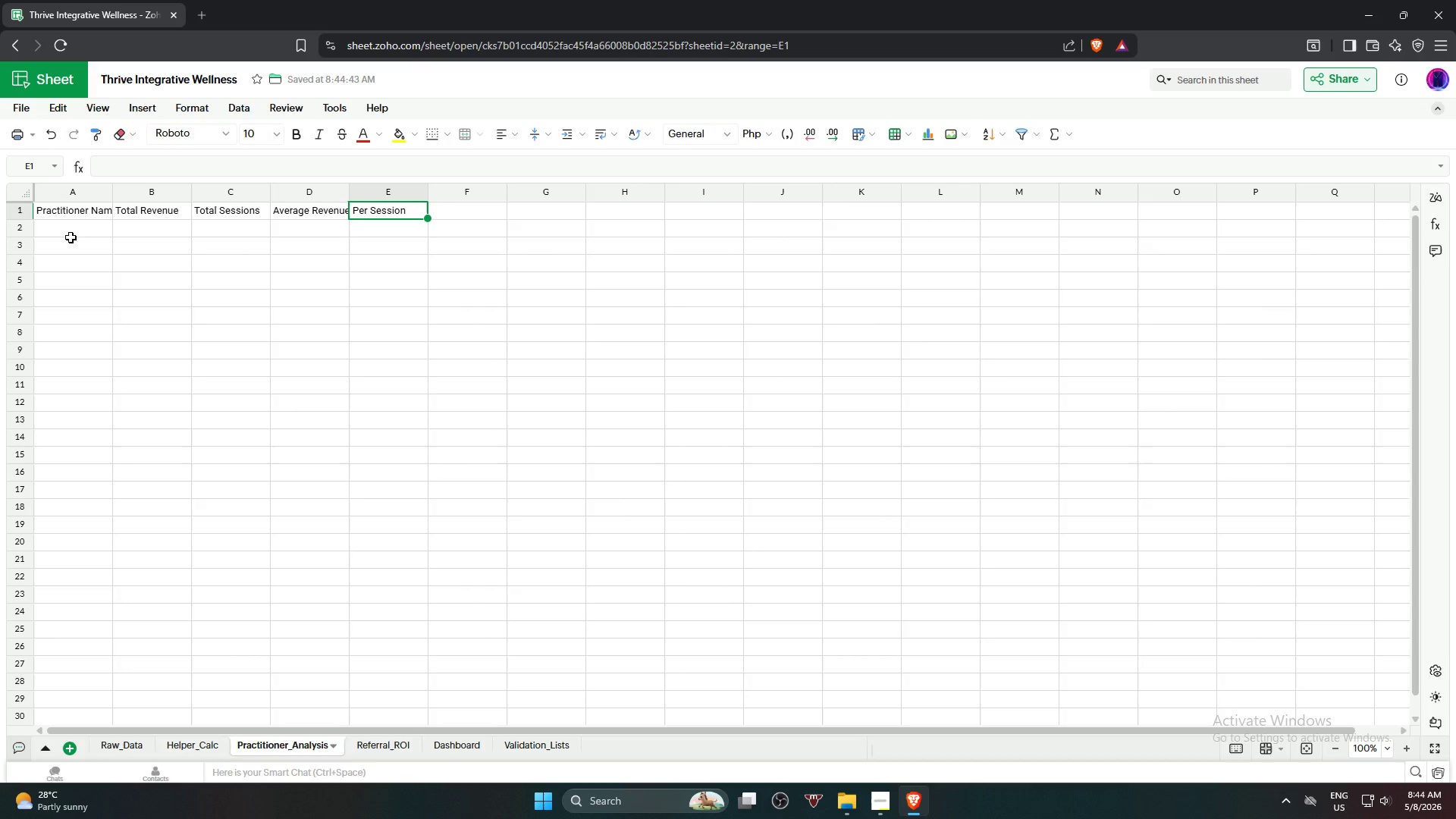 
key(ArrowUp)
 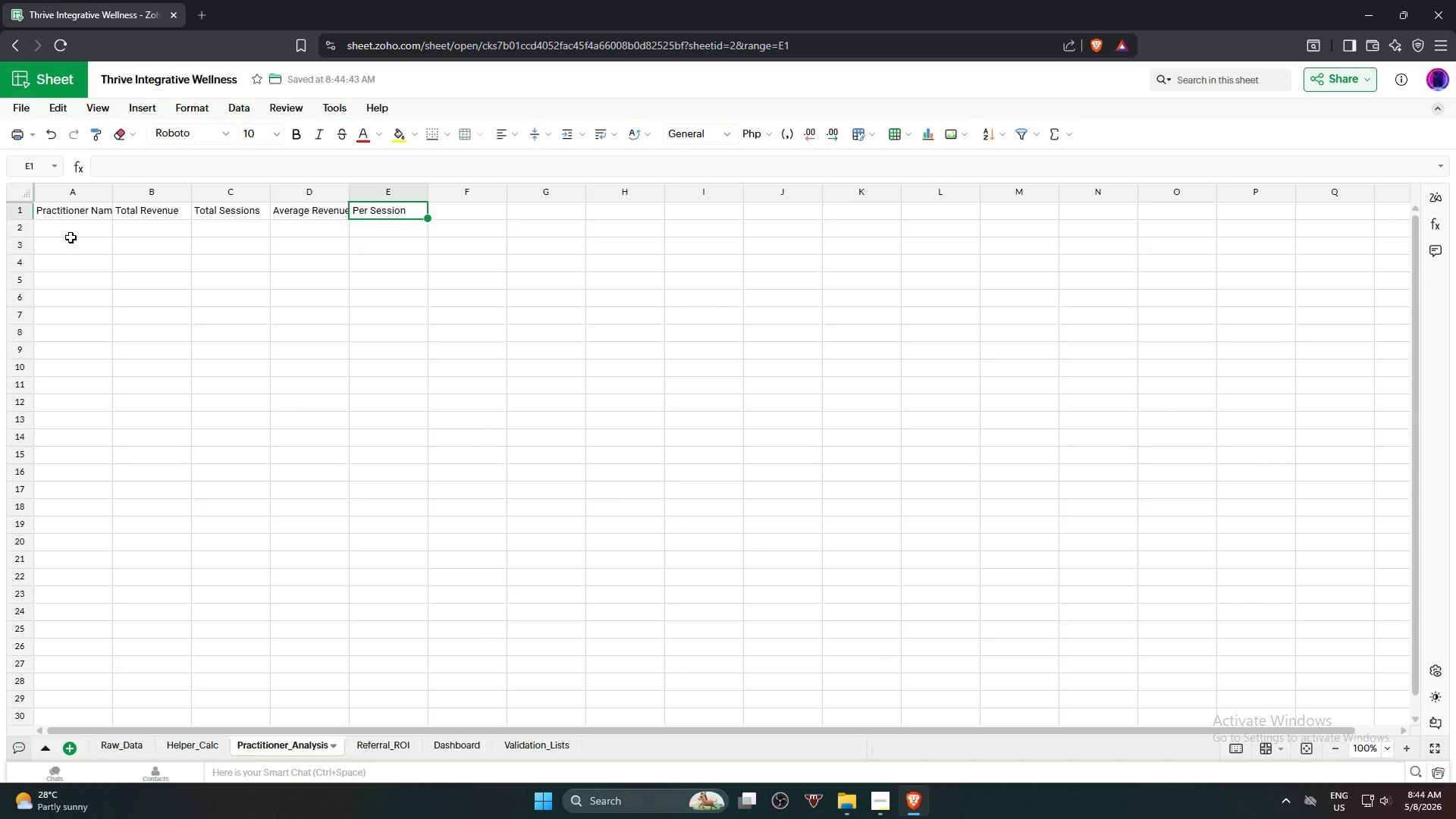 
type(Total Hours Worked)
 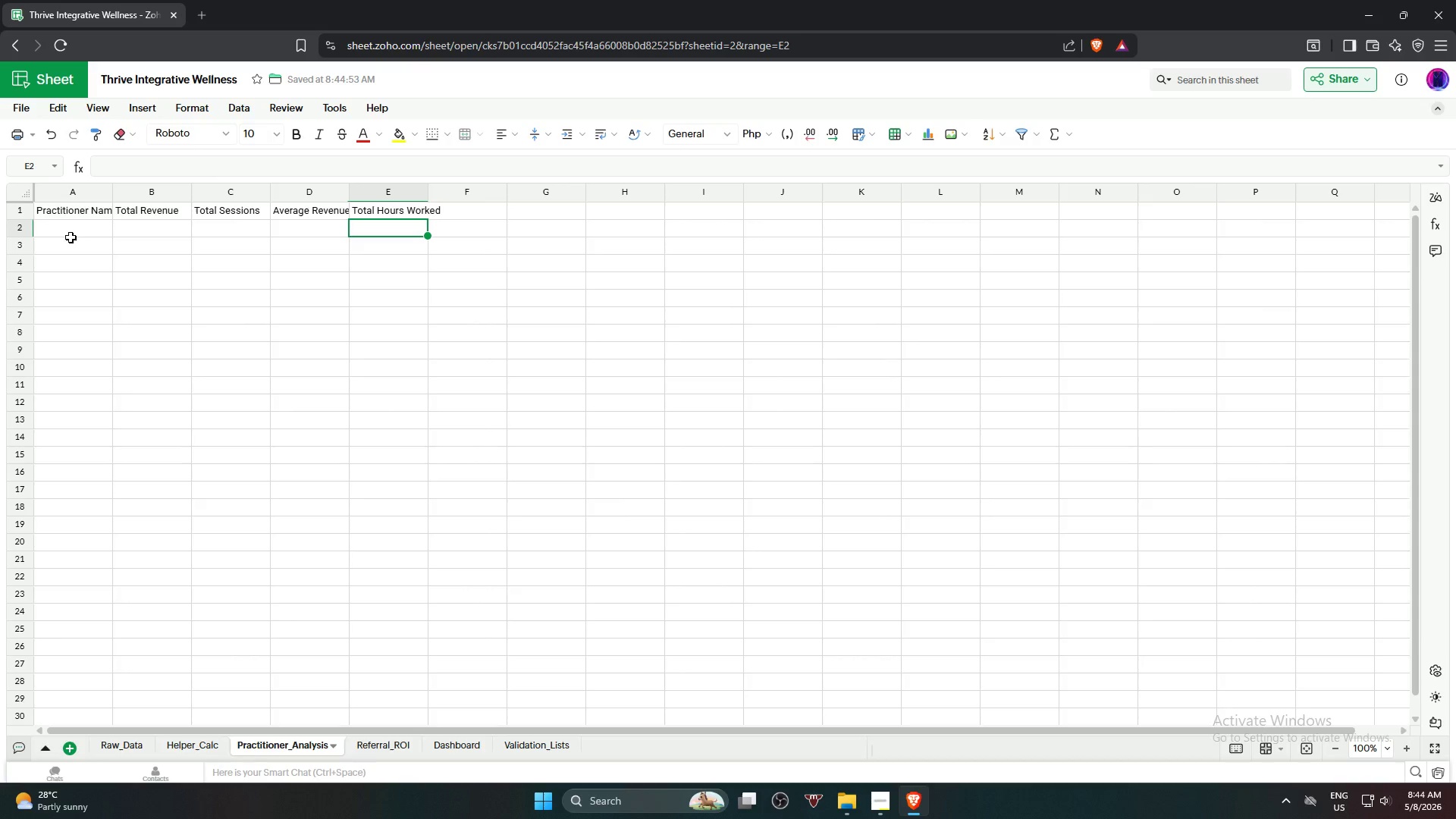 
 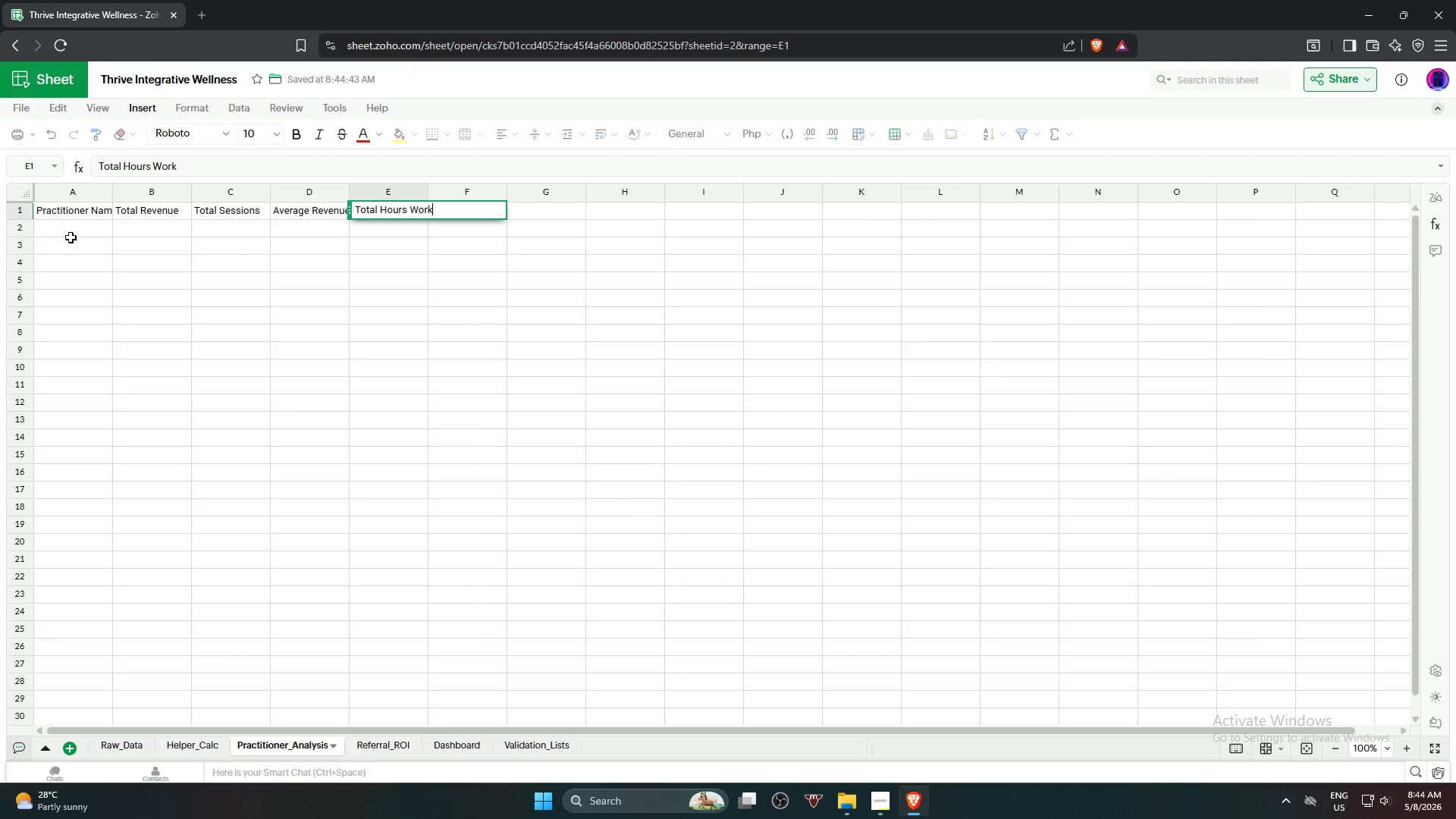 
key(Enter)
 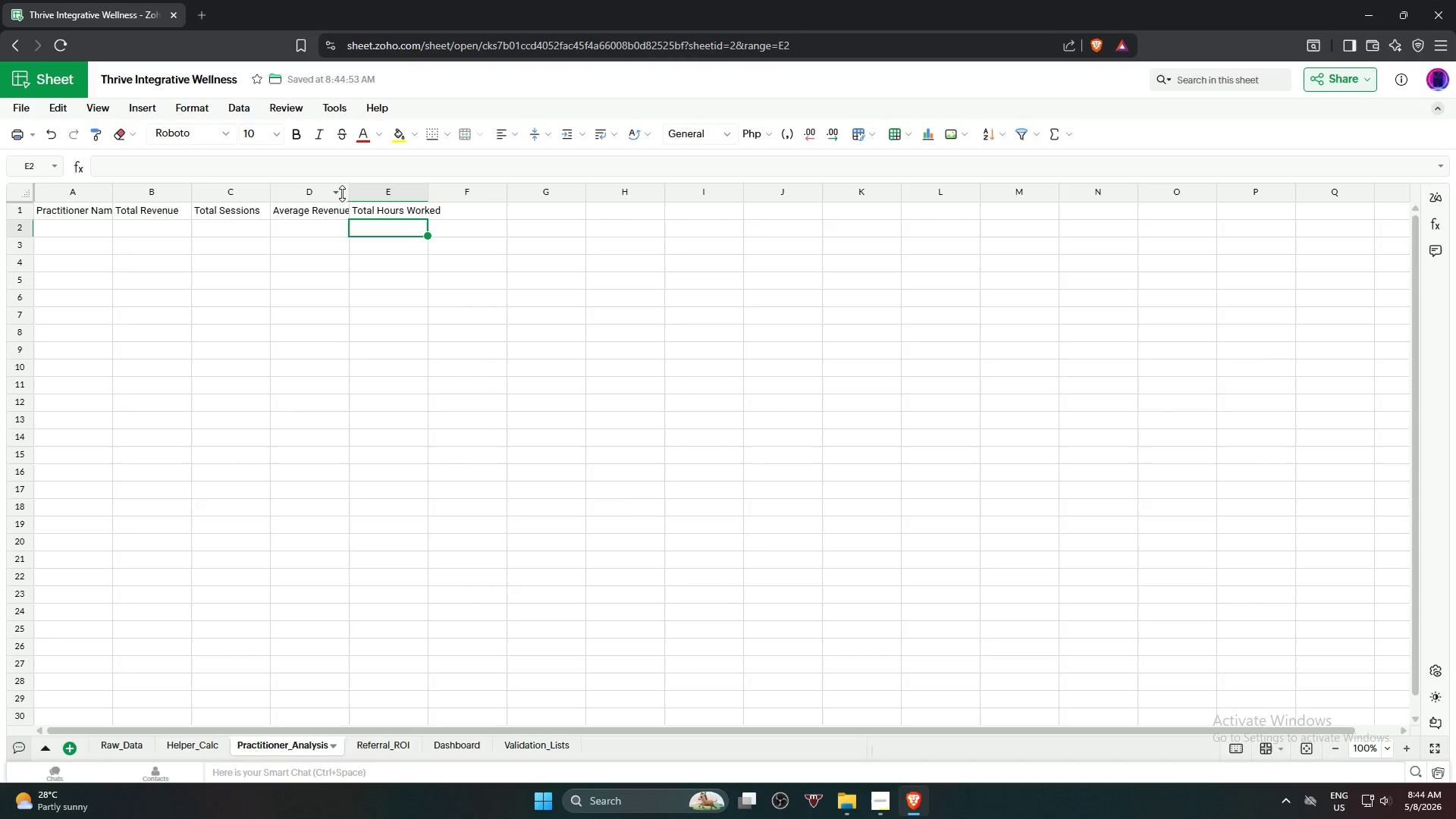 
double_click([350, 193])
 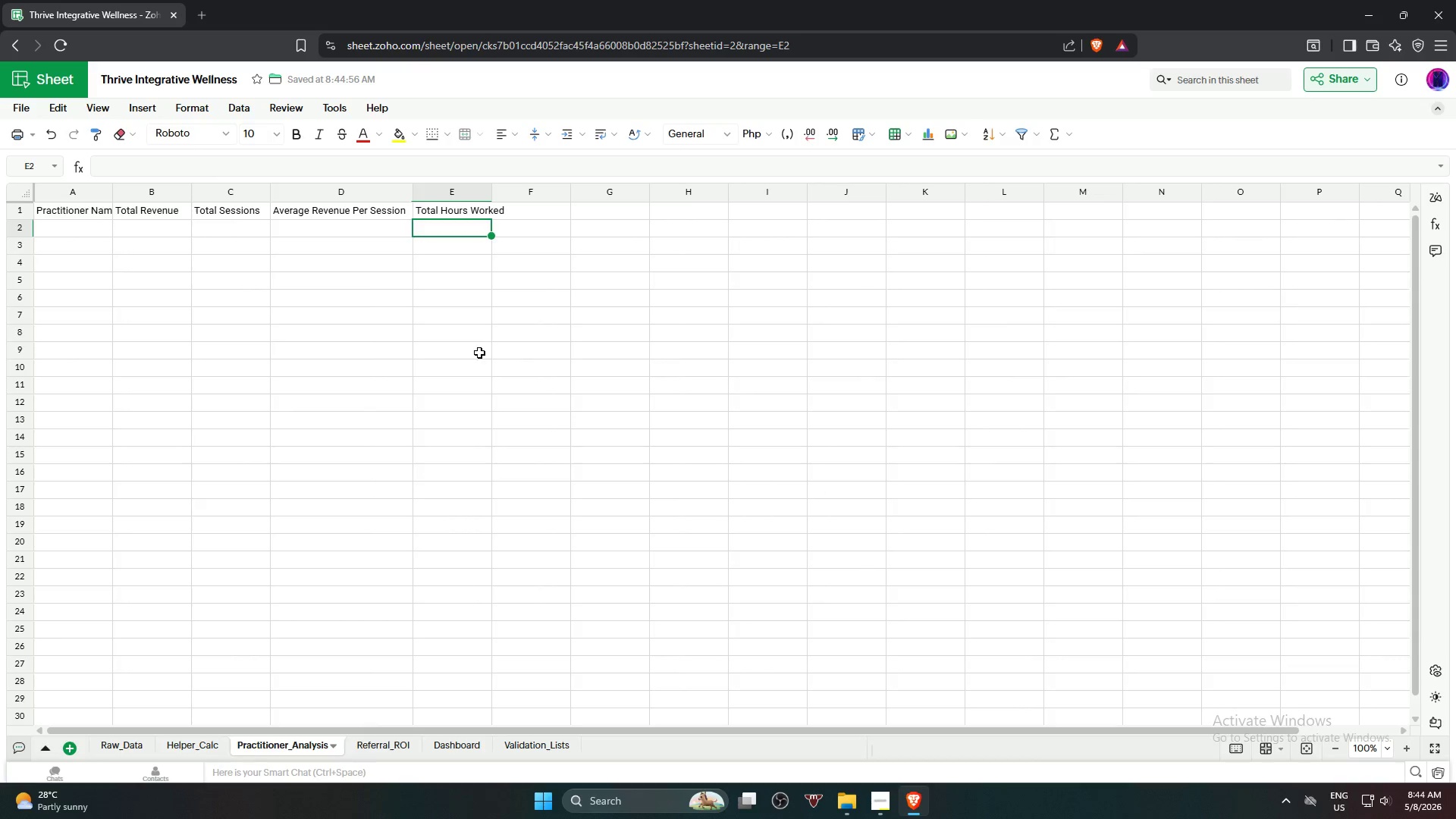 
left_click([479, 353])
 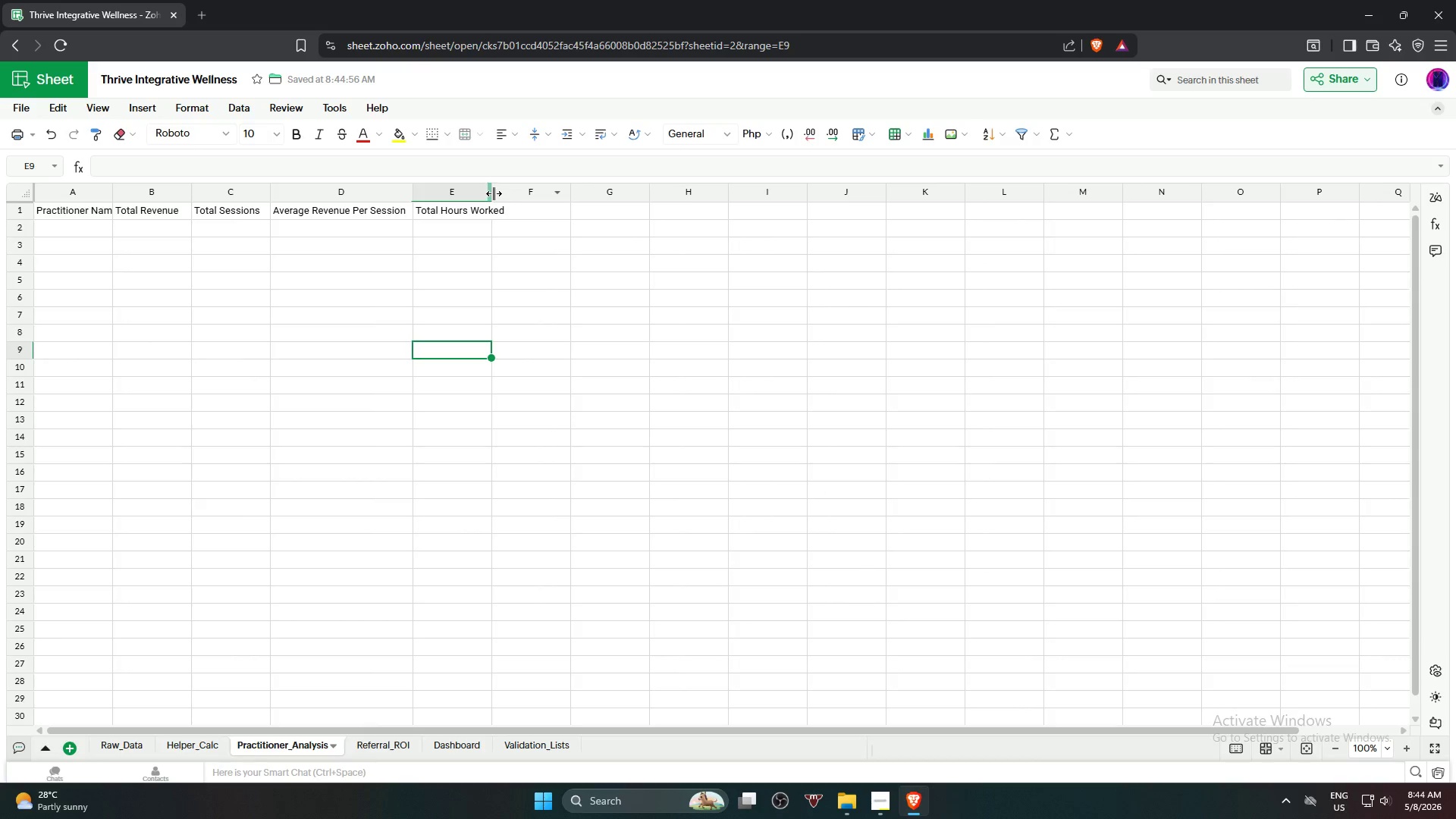 
double_click([494, 193])
 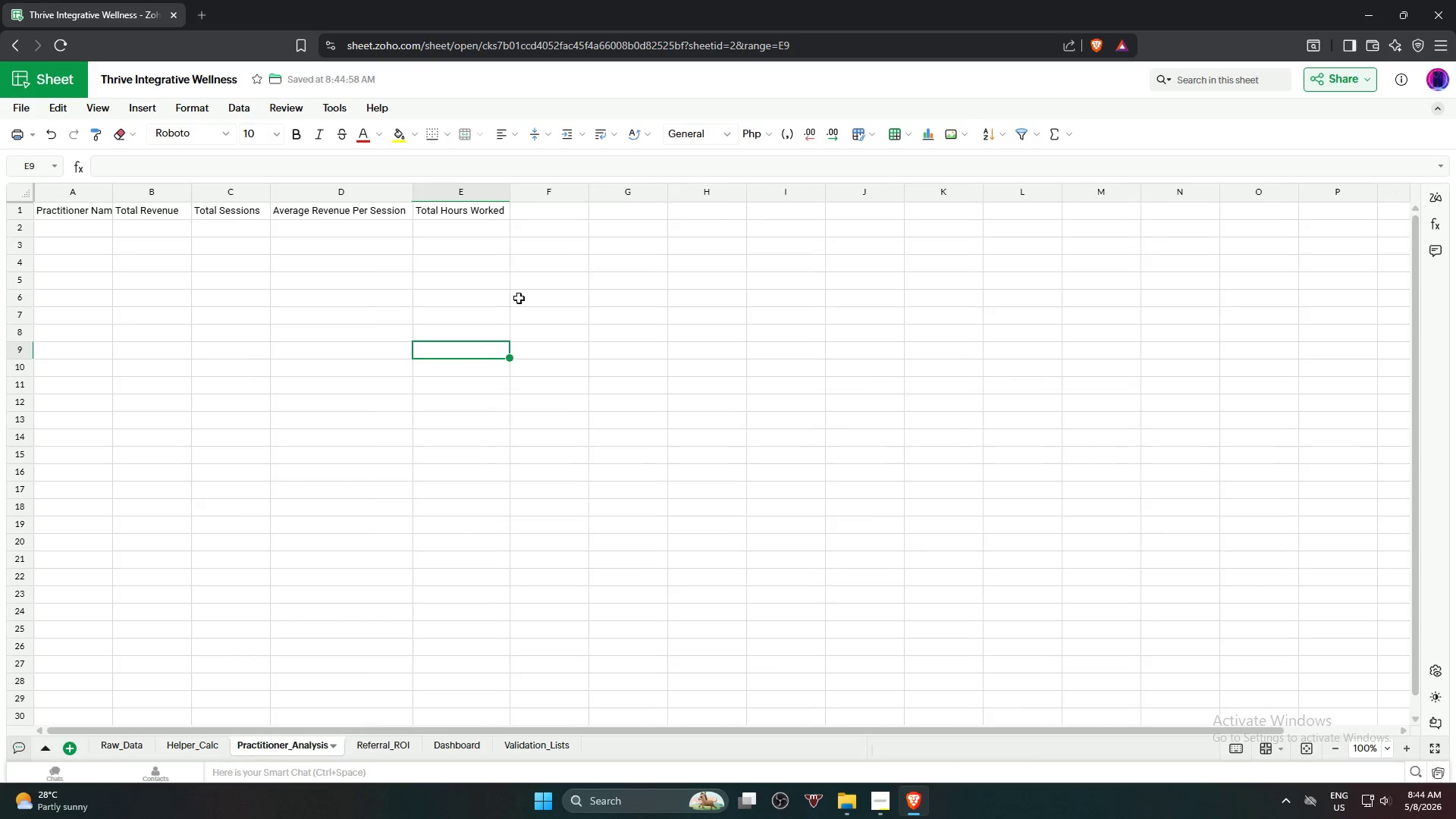 
left_click([526, 340])
 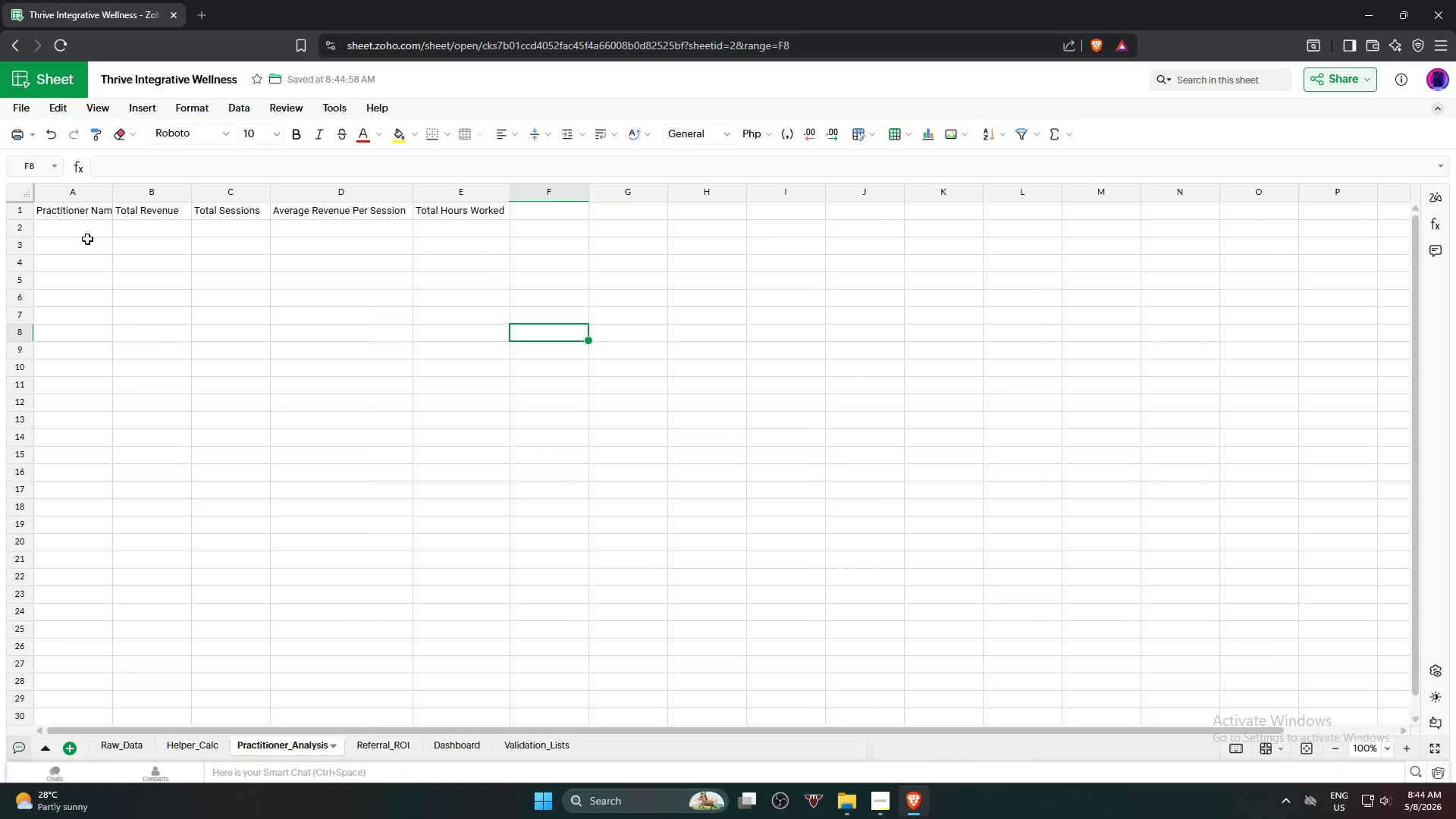 
left_click([85, 232])
 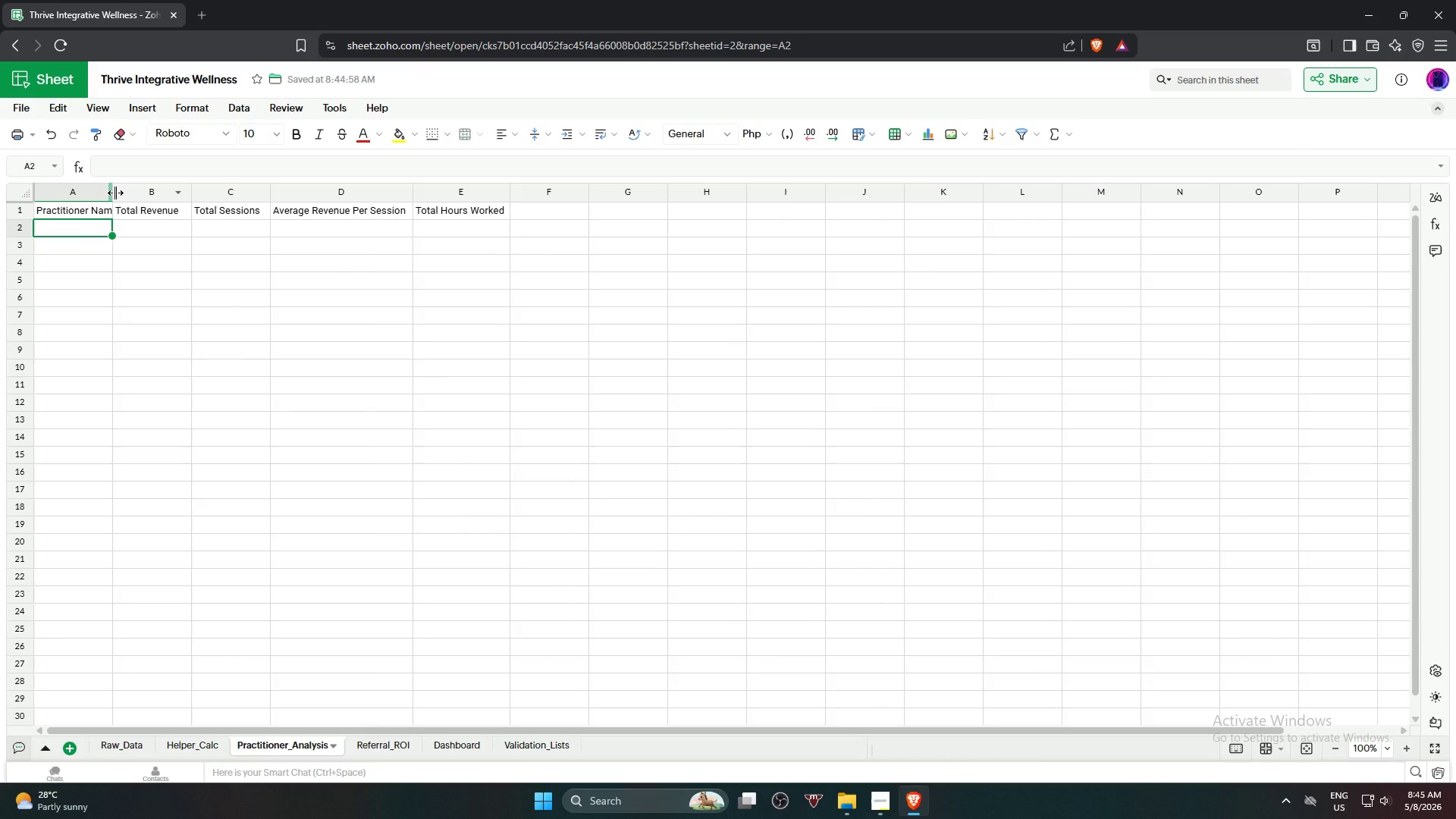 
double_click([115, 193])
 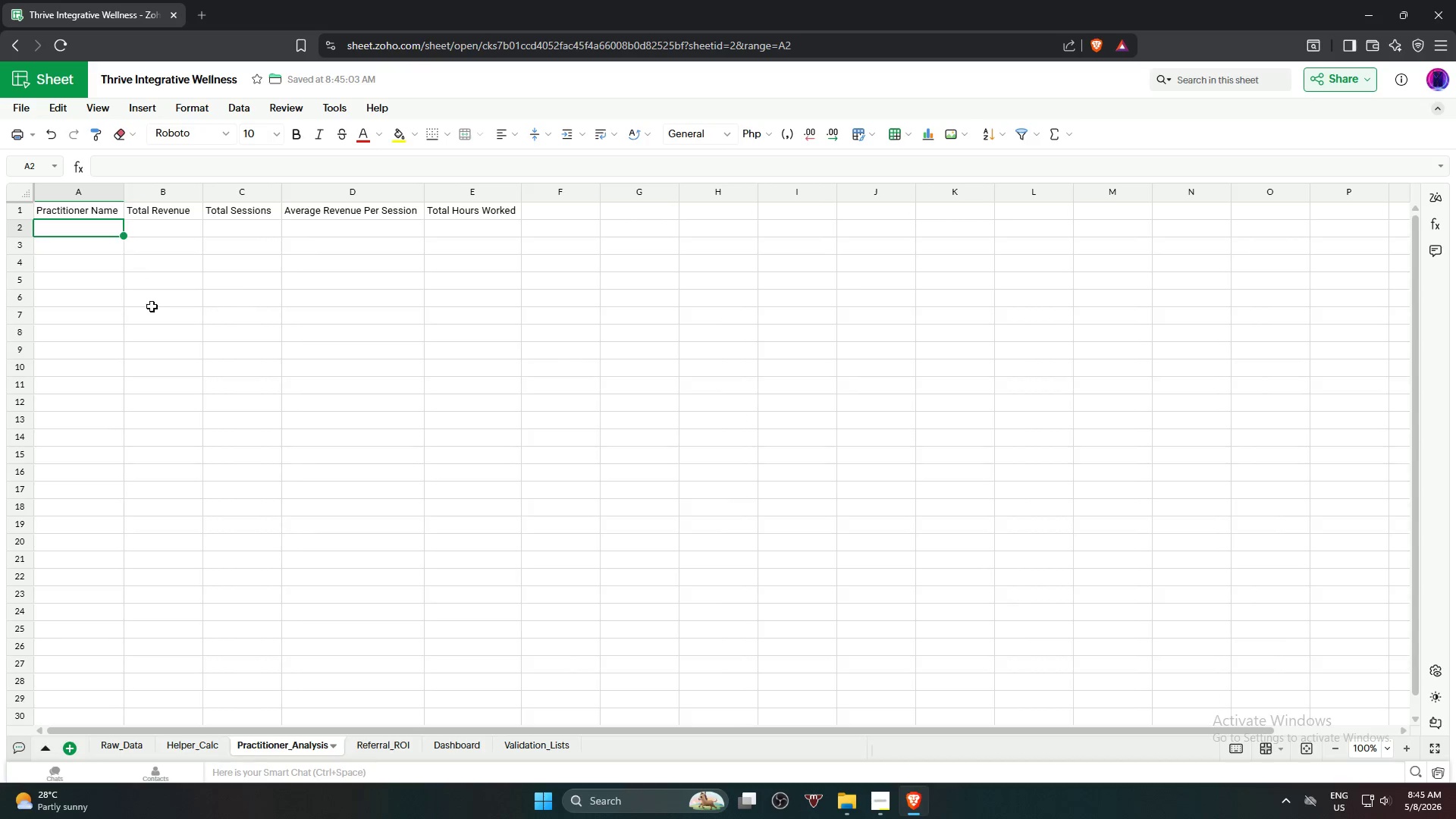 
left_click([158, 322])
 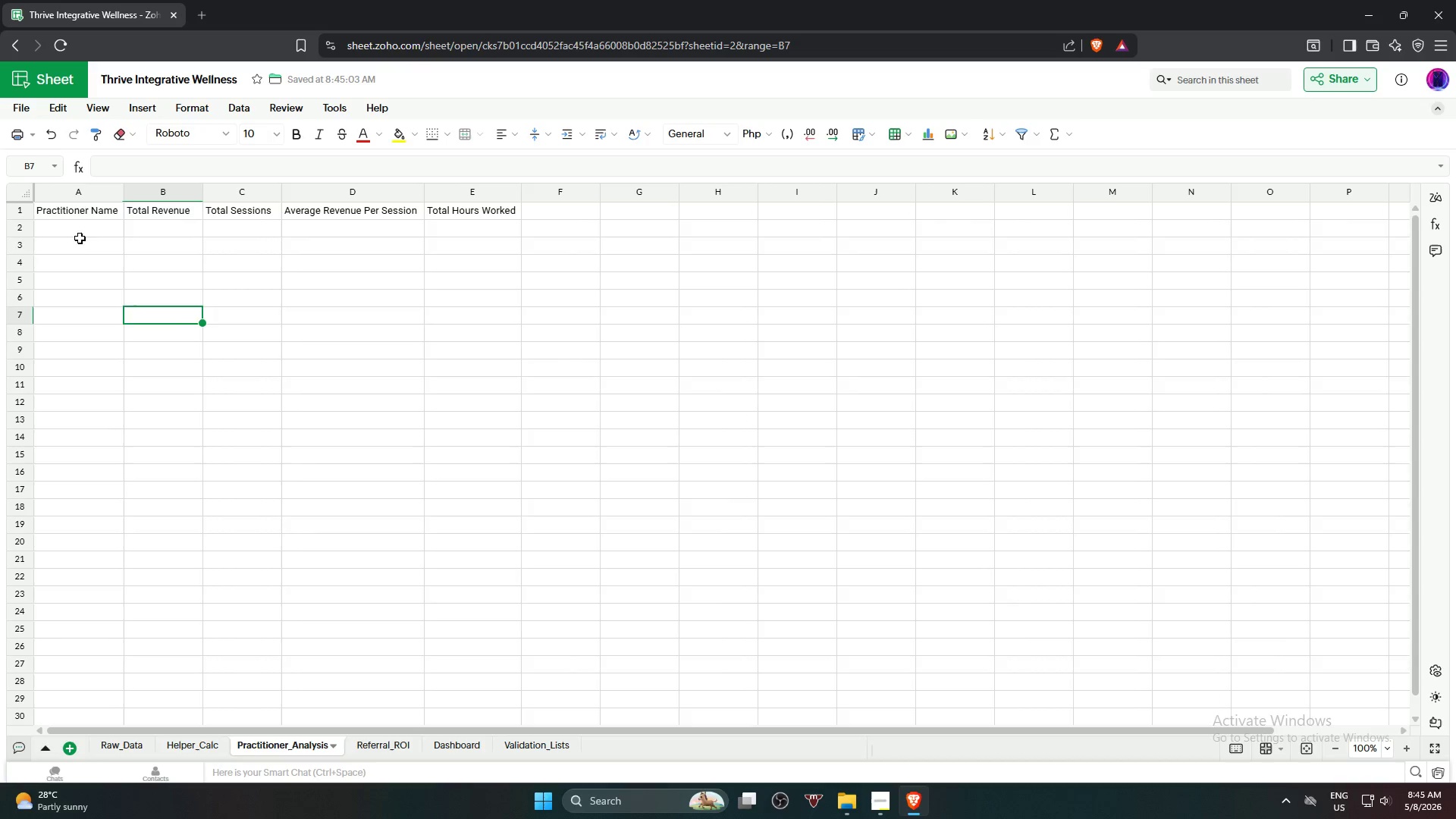 
left_click([79, 236])
 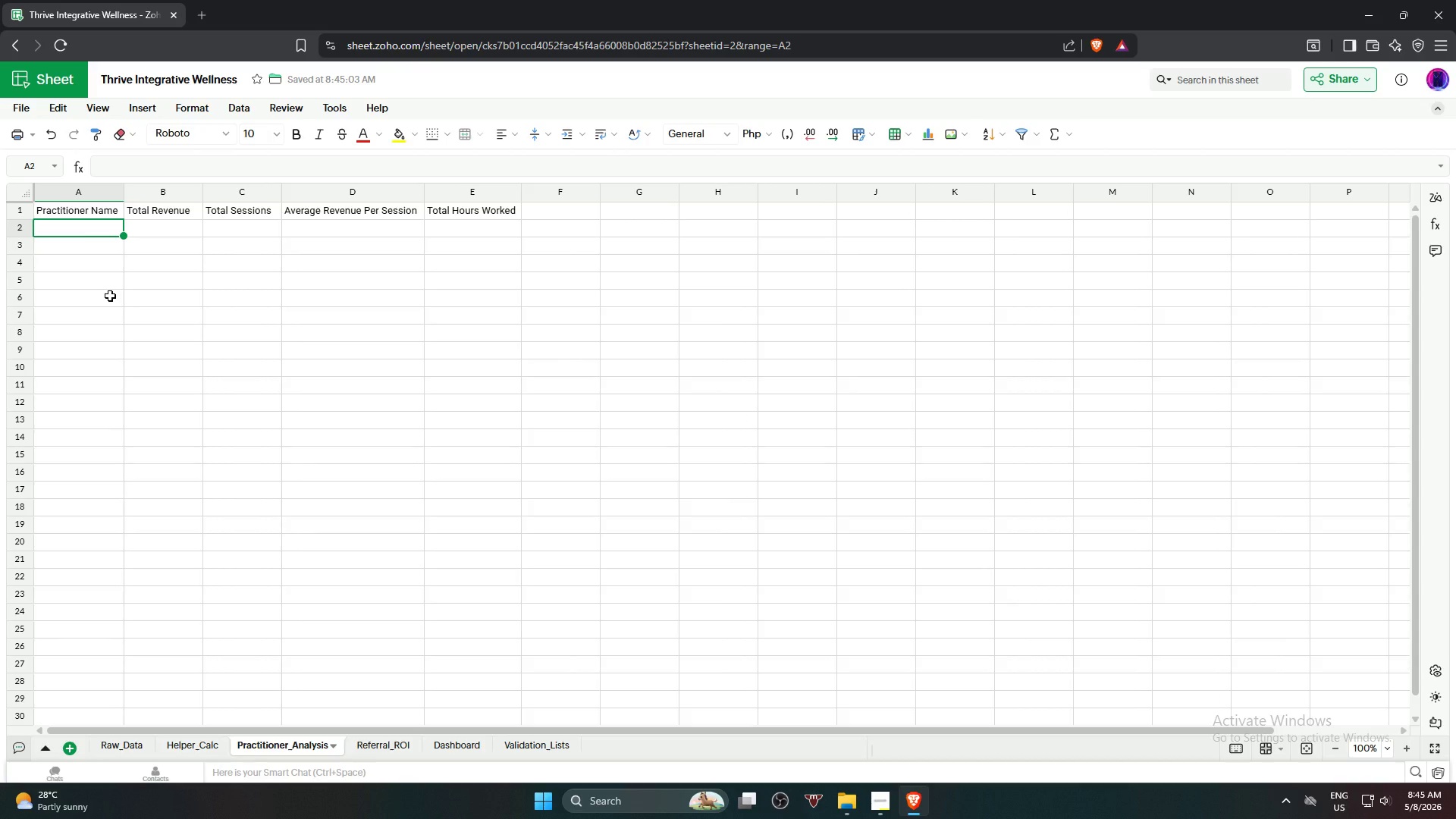 
wait(8.64)
 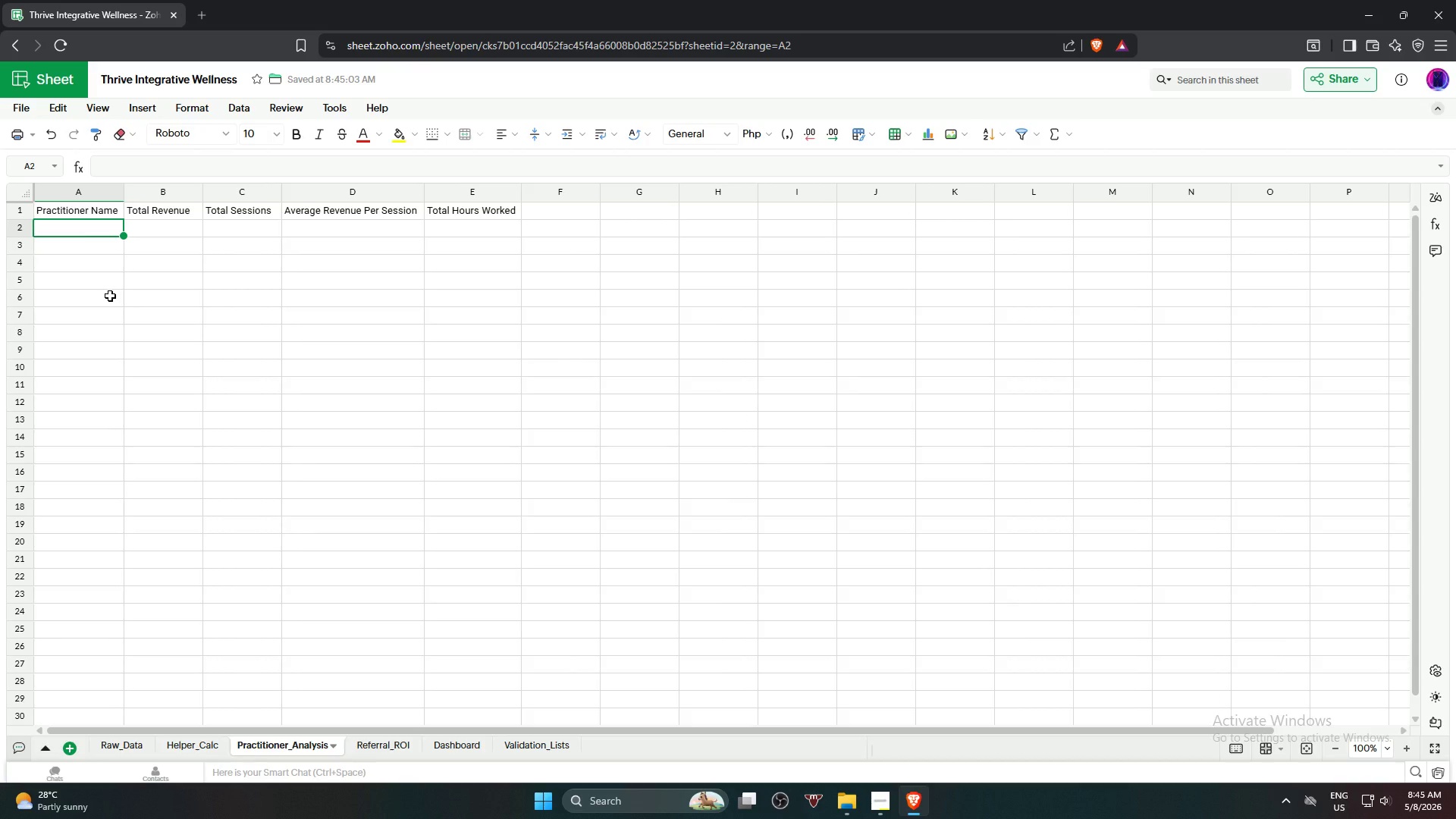 
left_click([113, 296])
 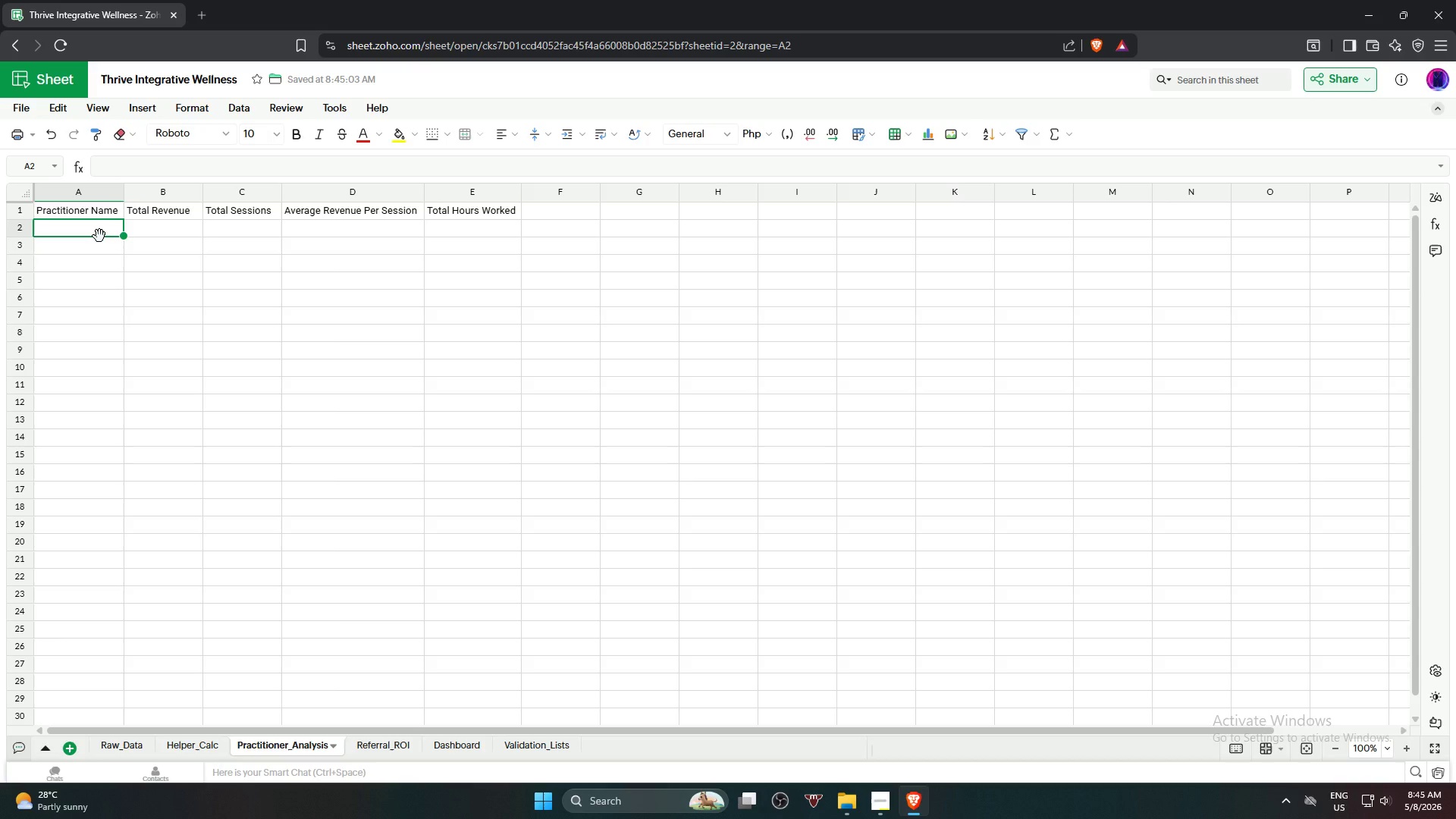 
wait(6.24)
 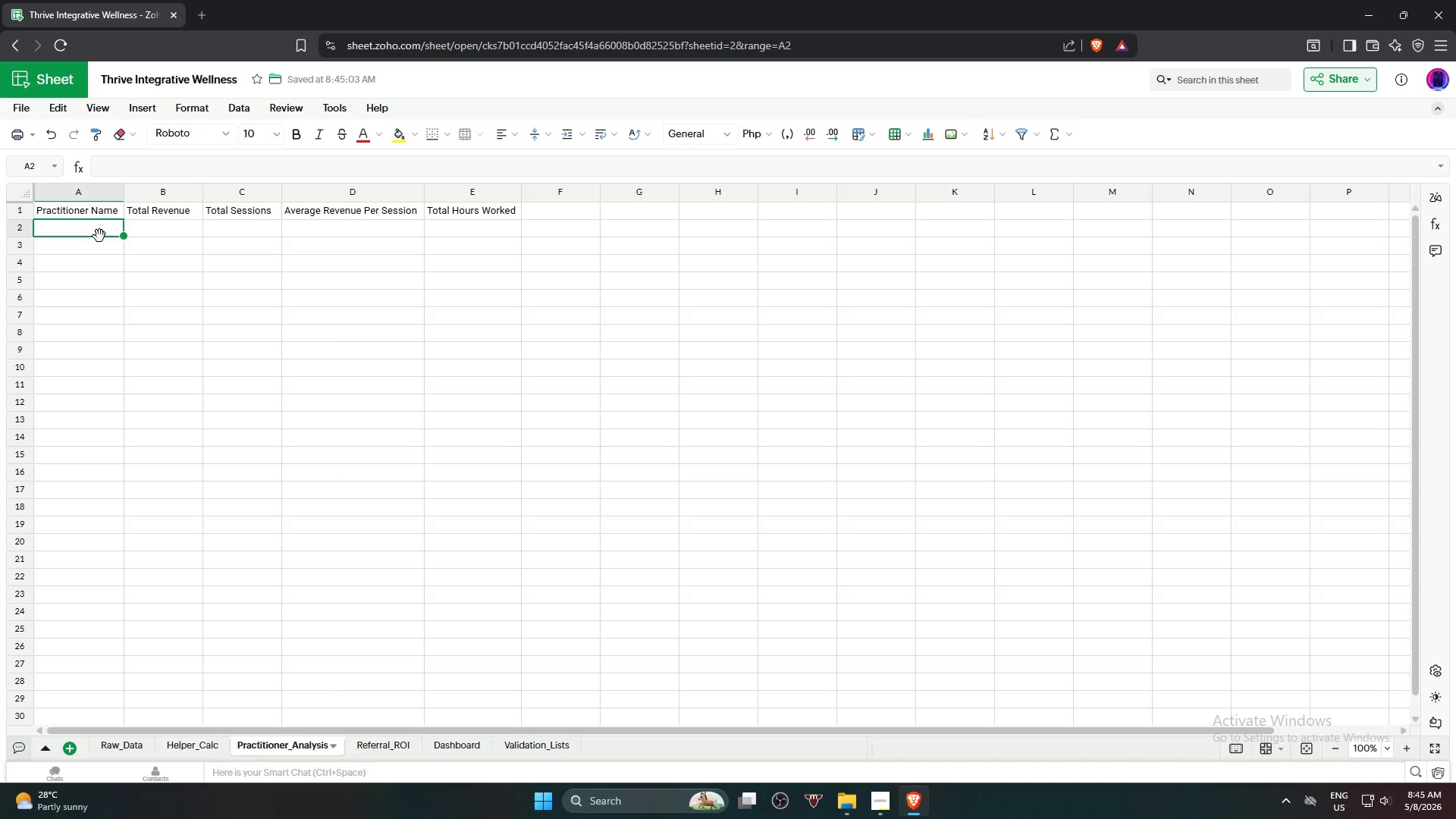 
type(=un)
 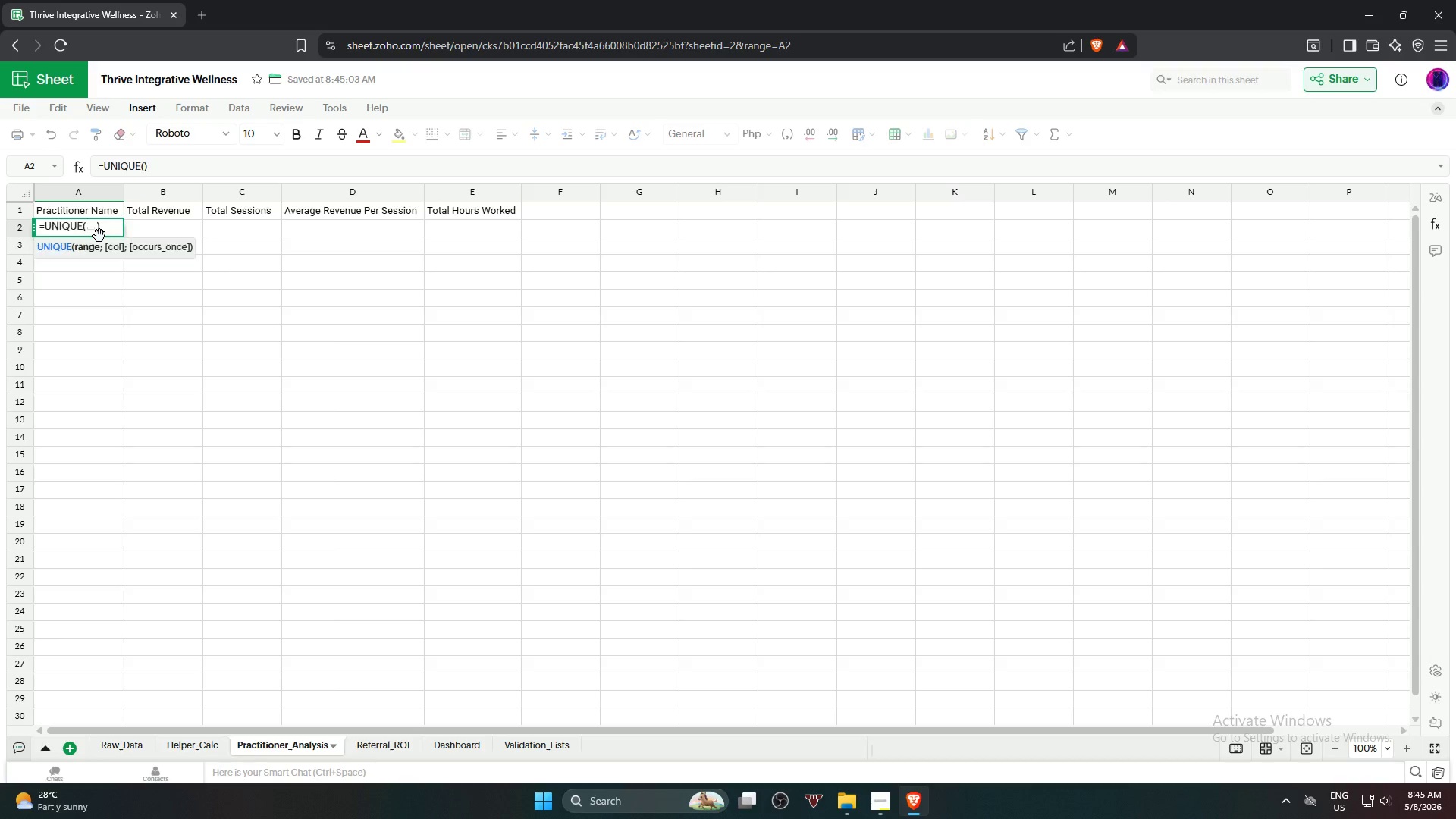 
key(Enter)
 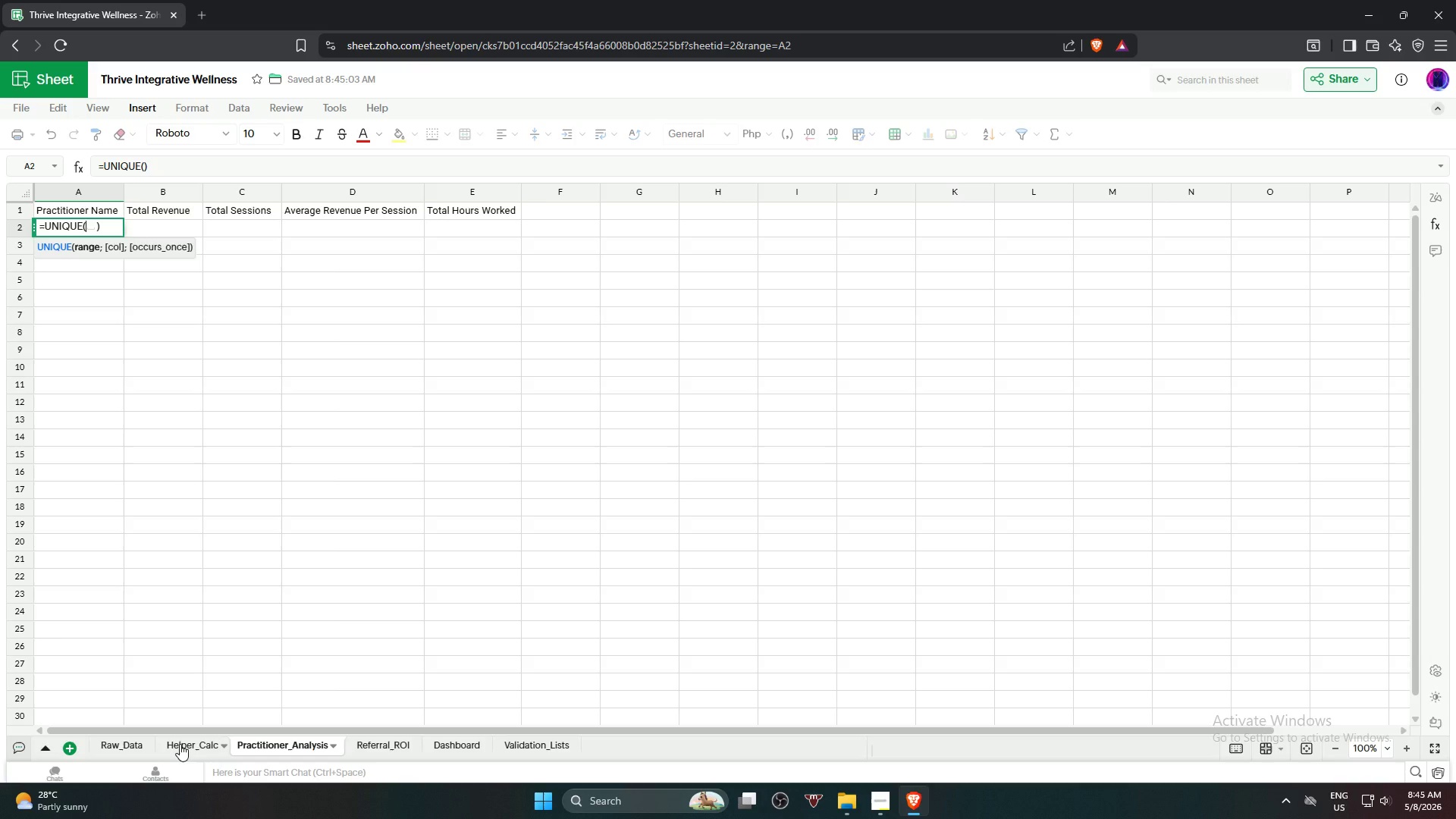 
wait(21.14)
 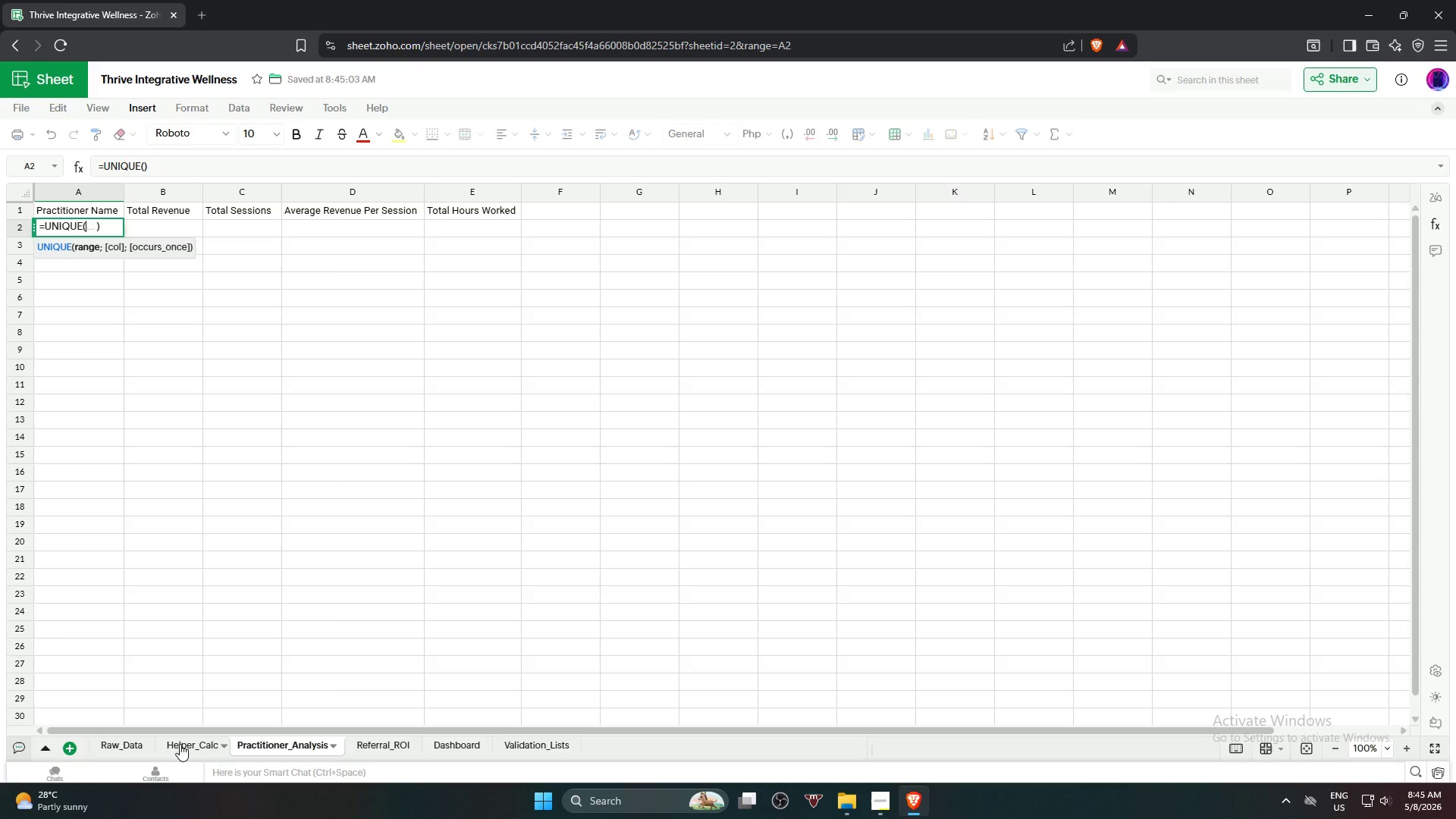 
left_click([180, 744])
 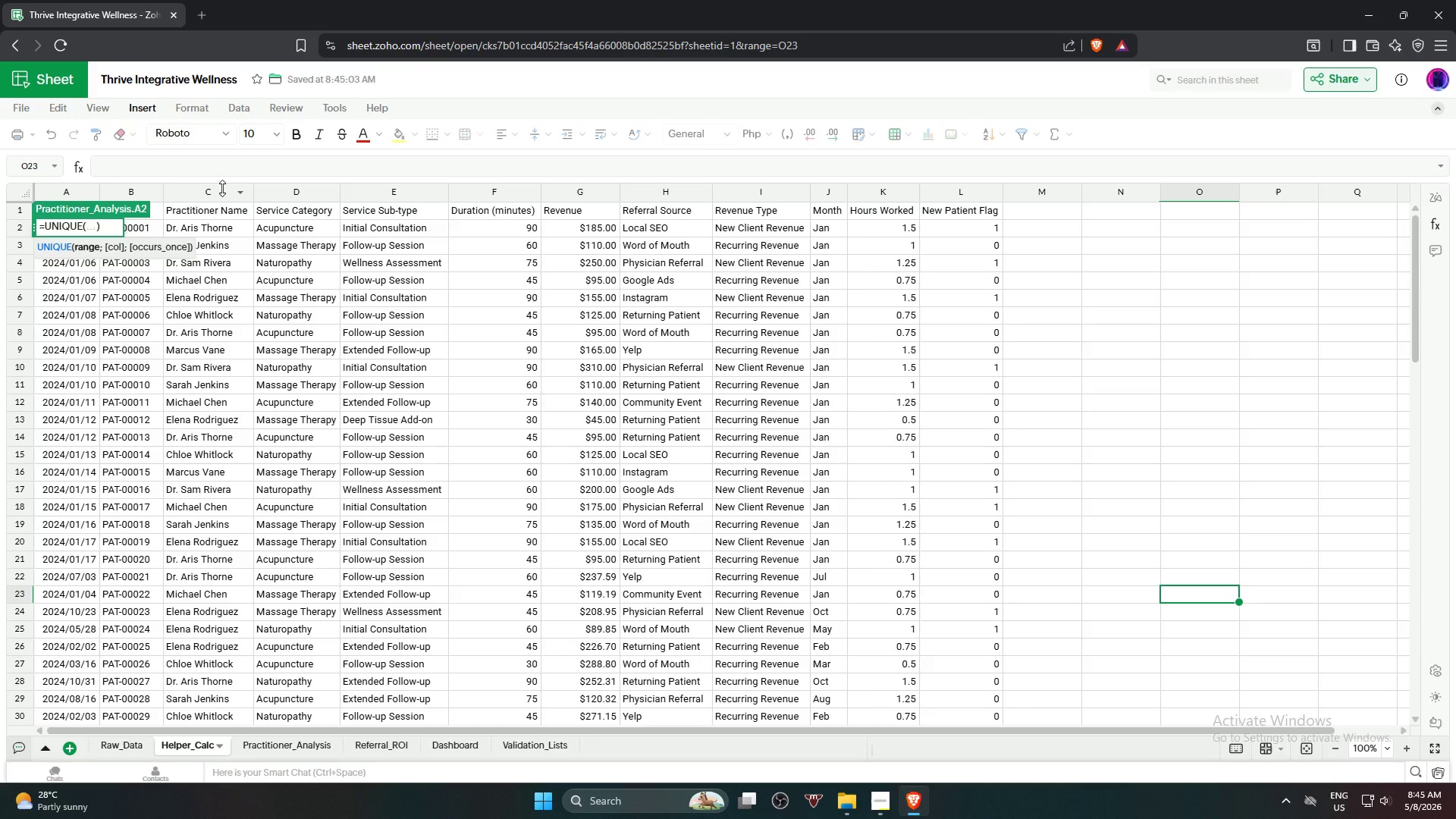 
wait(7.98)
 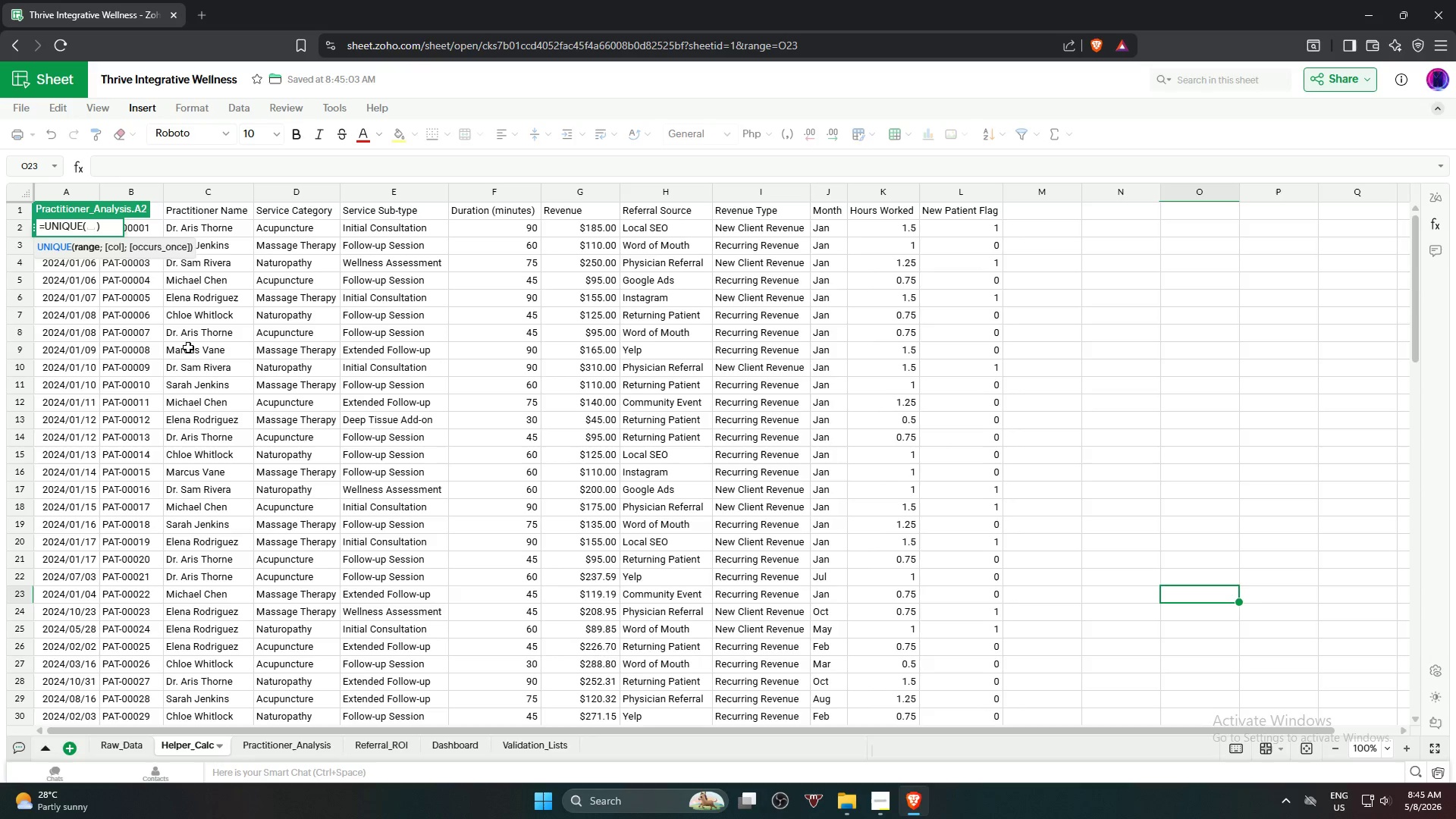 
left_click([222, 228])
 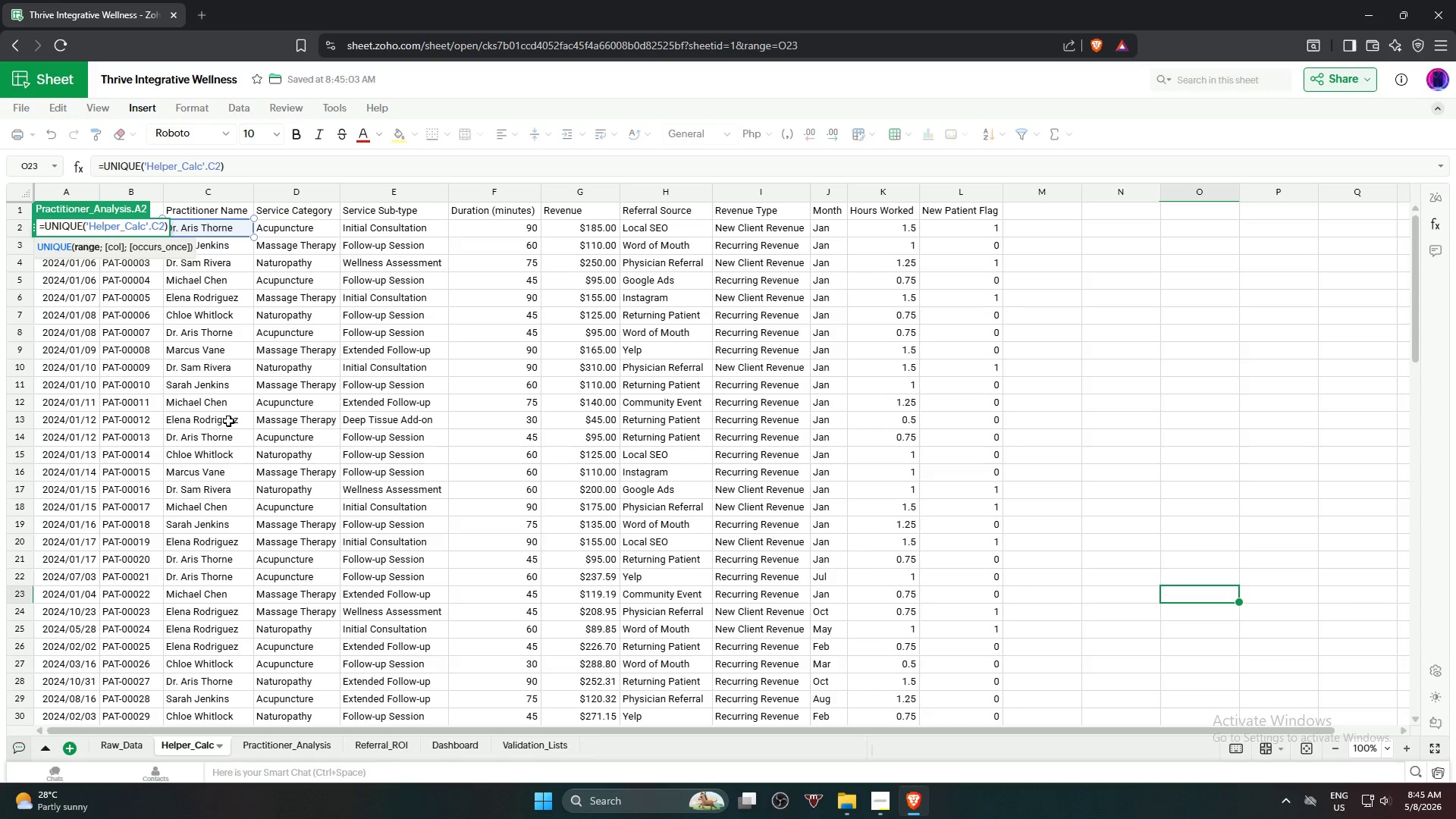 
scroll: coordinate [228, 421], scroll_direction: down, amount: 12.0
 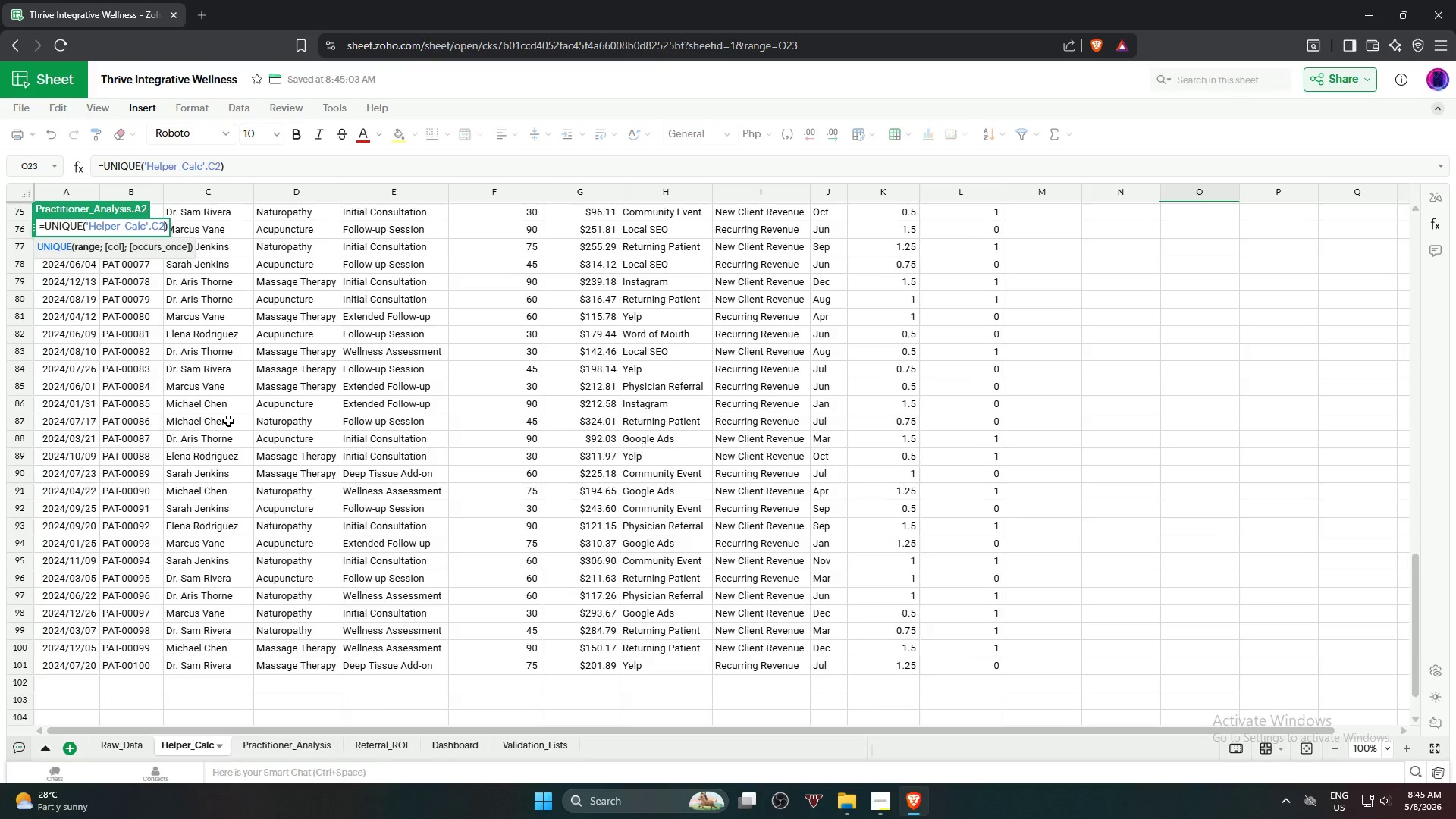 
hold_key(key=ShiftLeft, duration=1.09)
left_click([199, 514])
 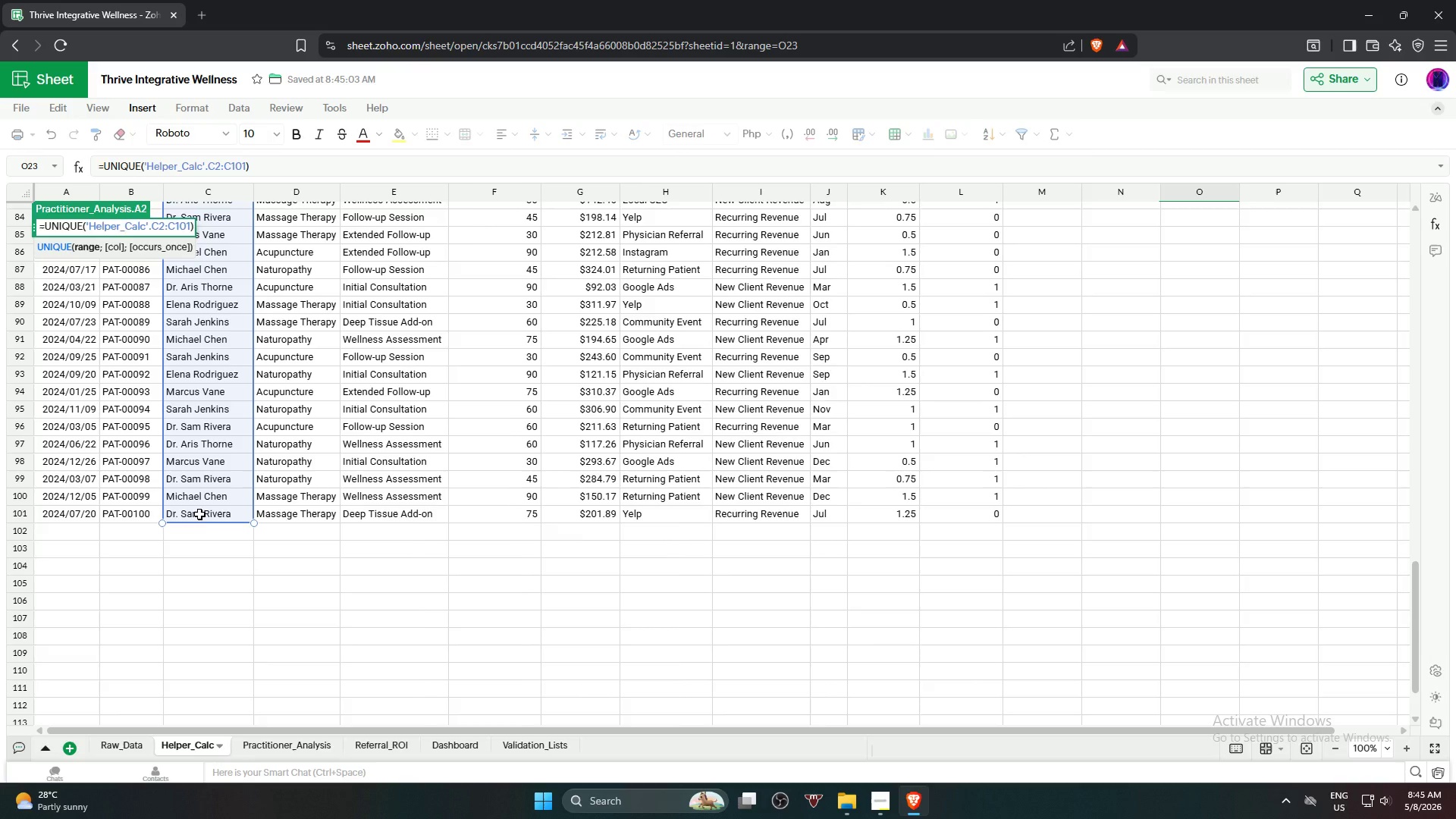 
key(NumpadEnter)
 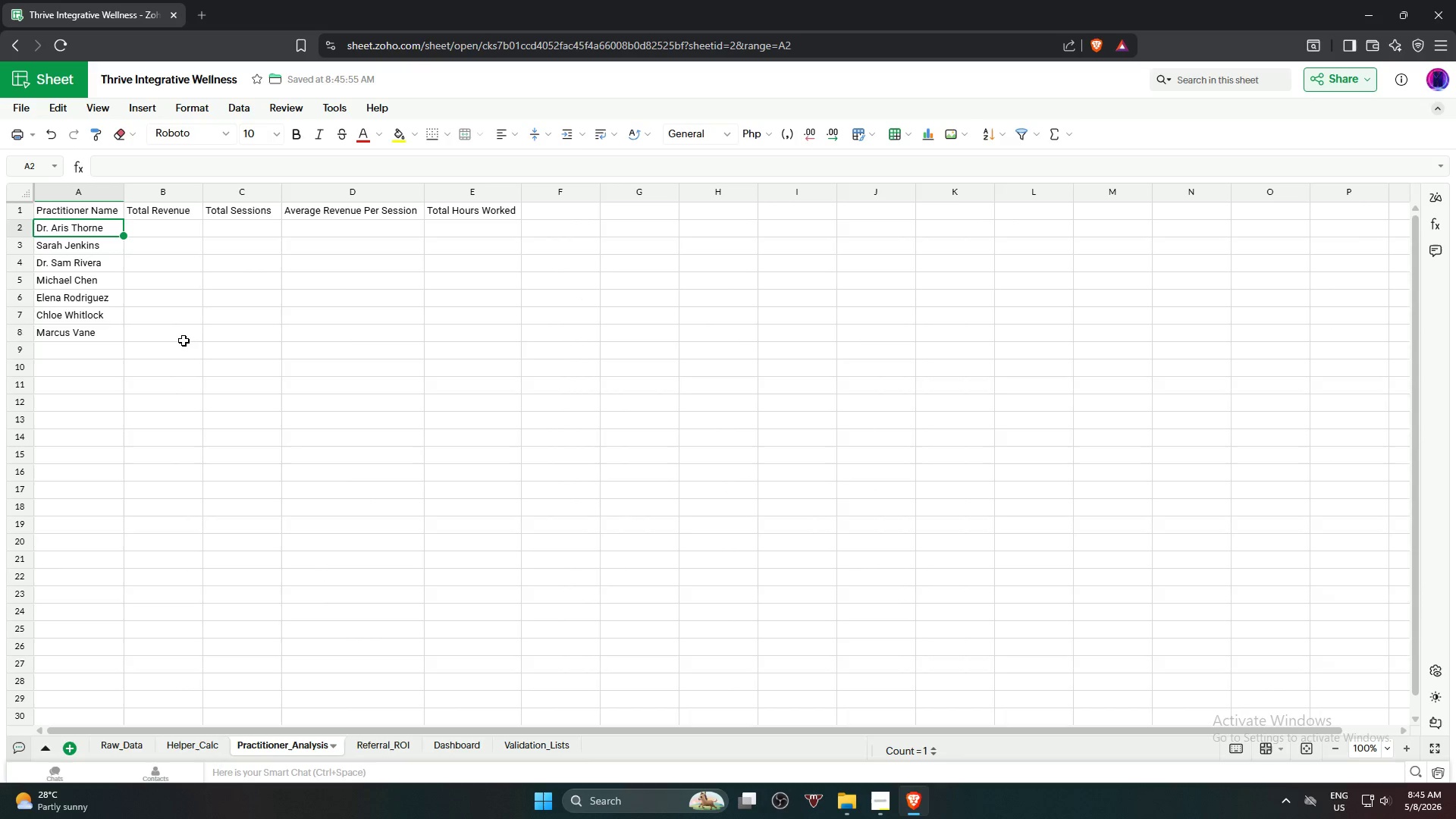 
left_click([155, 231])
 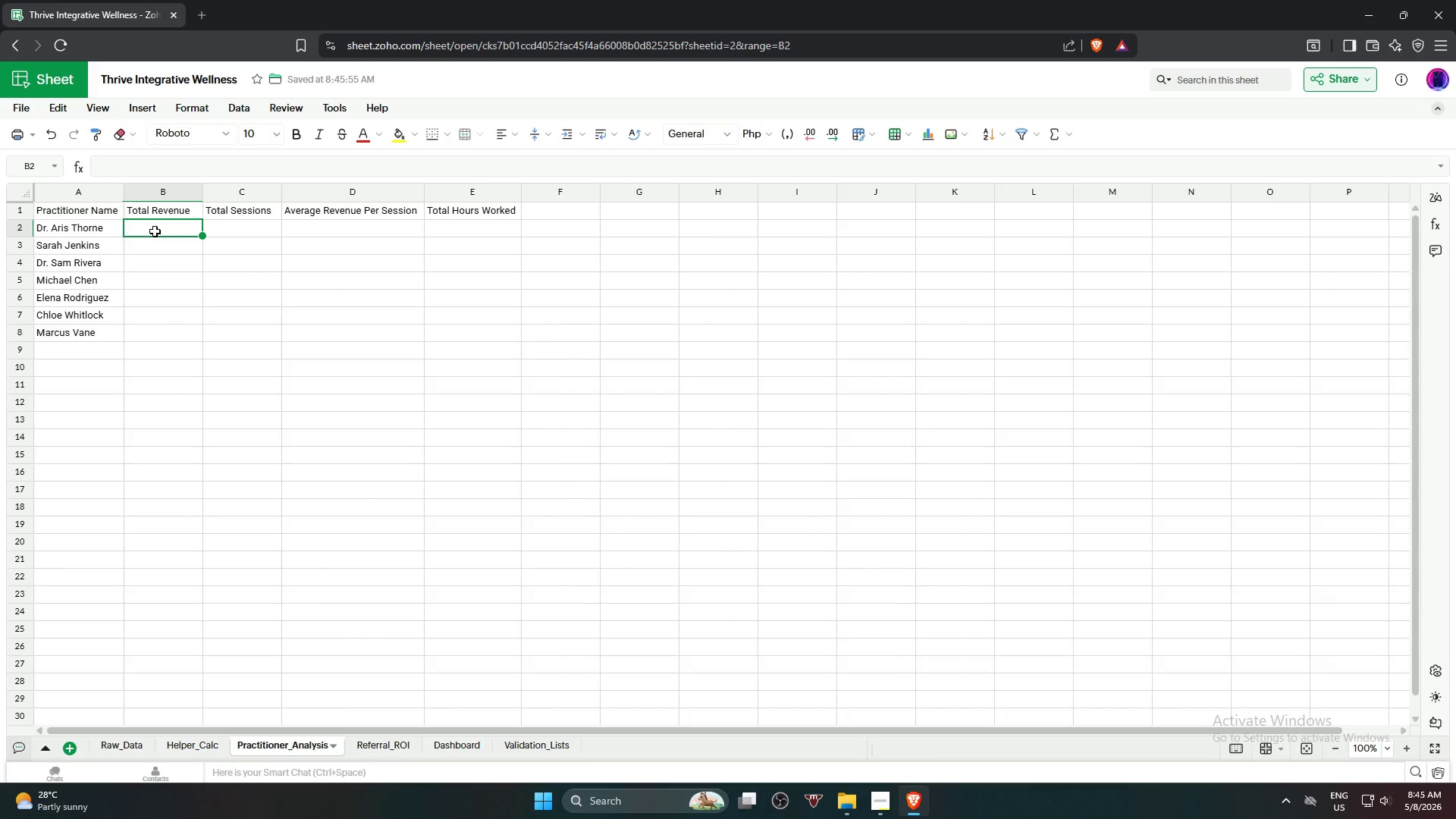 
key(Equal)
 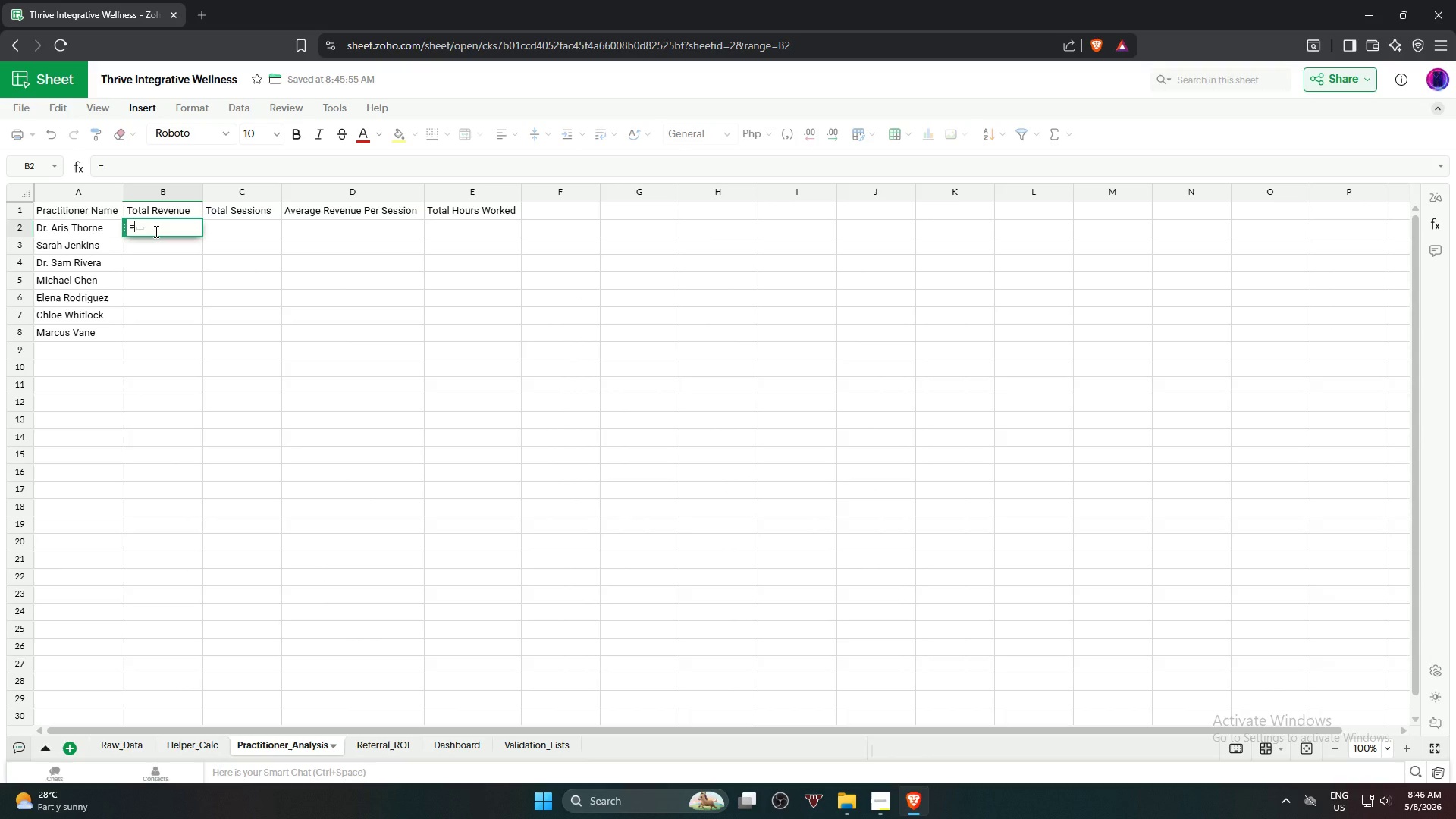 
type(sumif)
 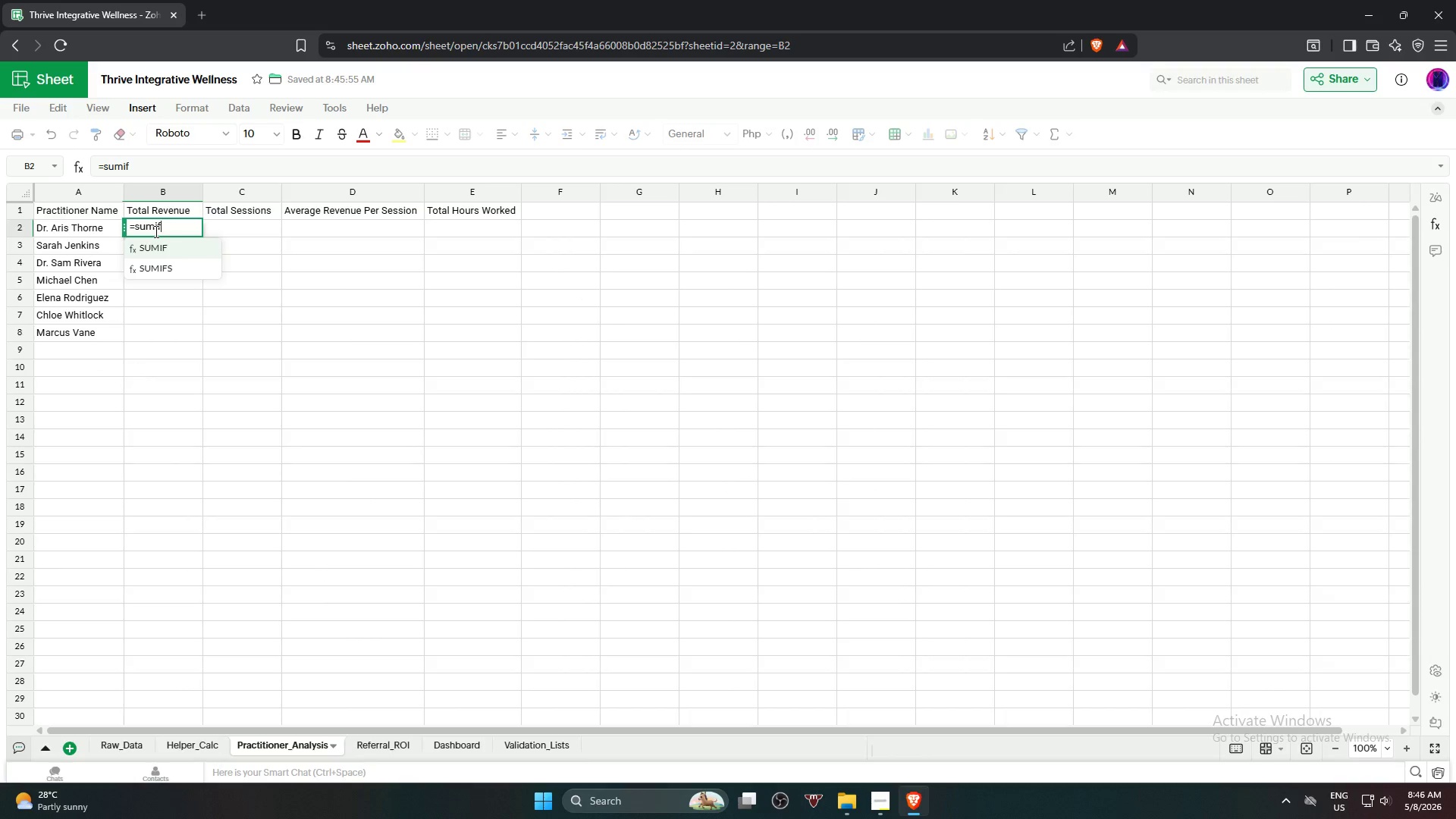 
key(Enter)
 